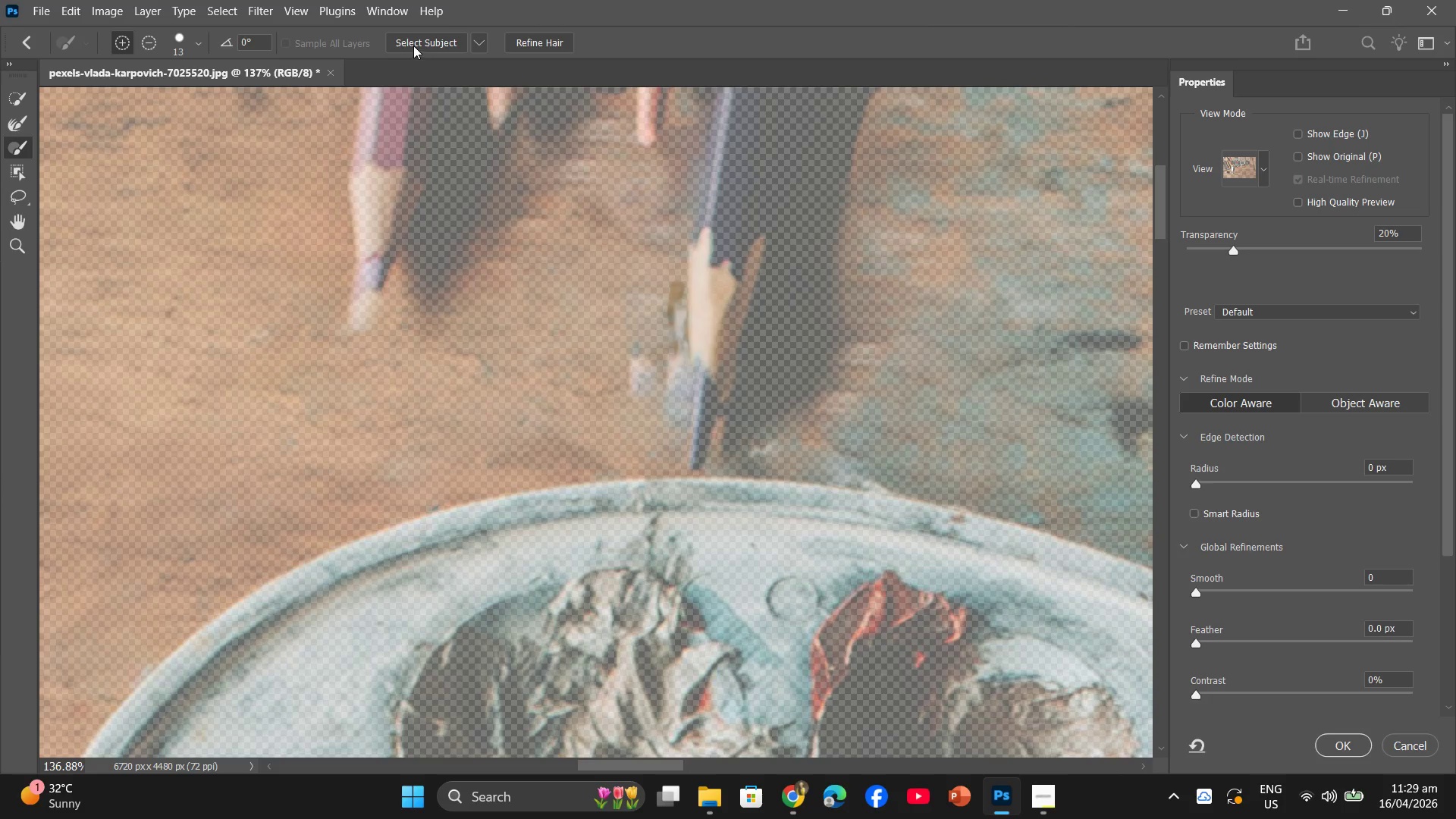 
wait(7.09)
 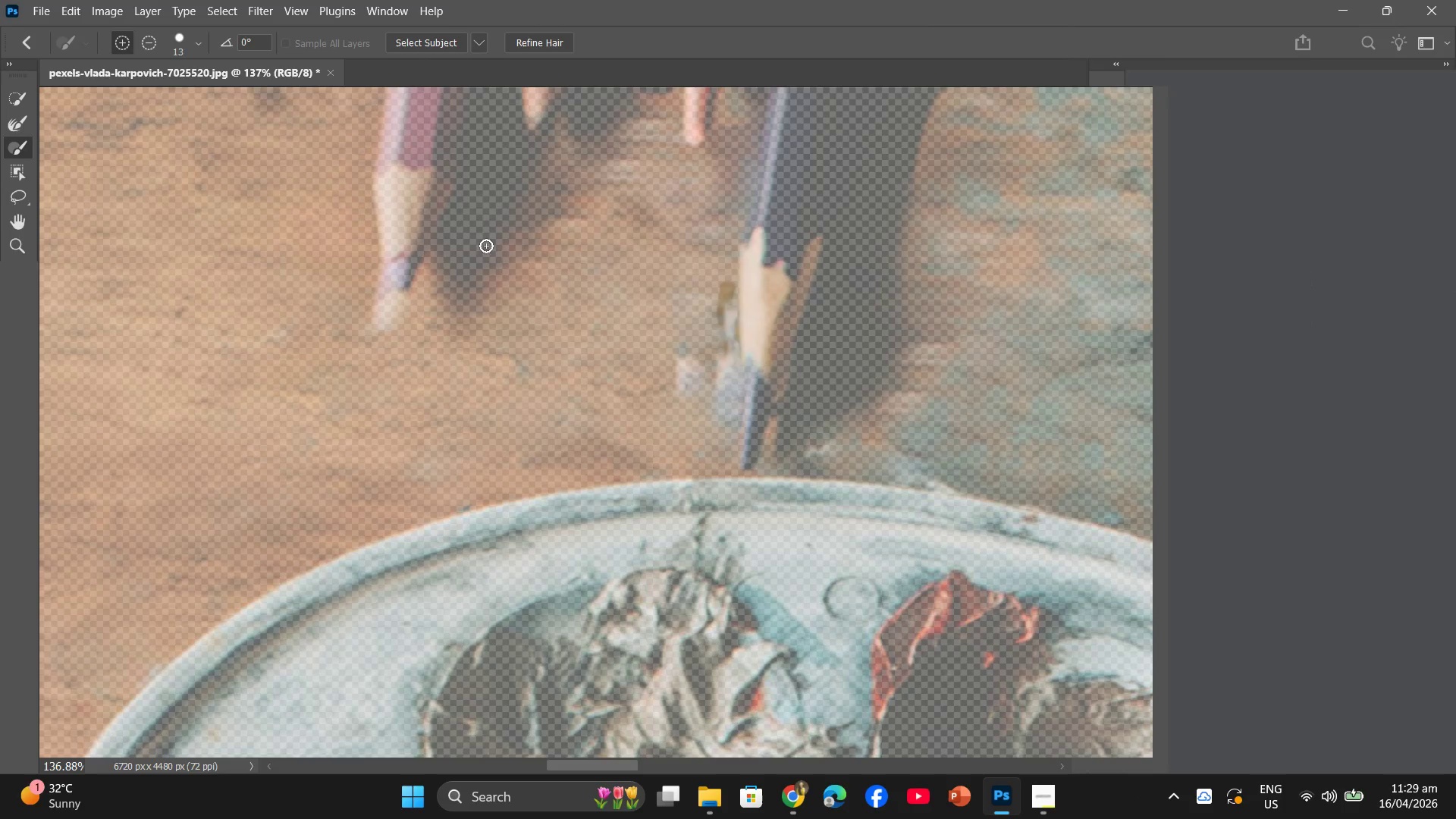 
key(Control+Z)
 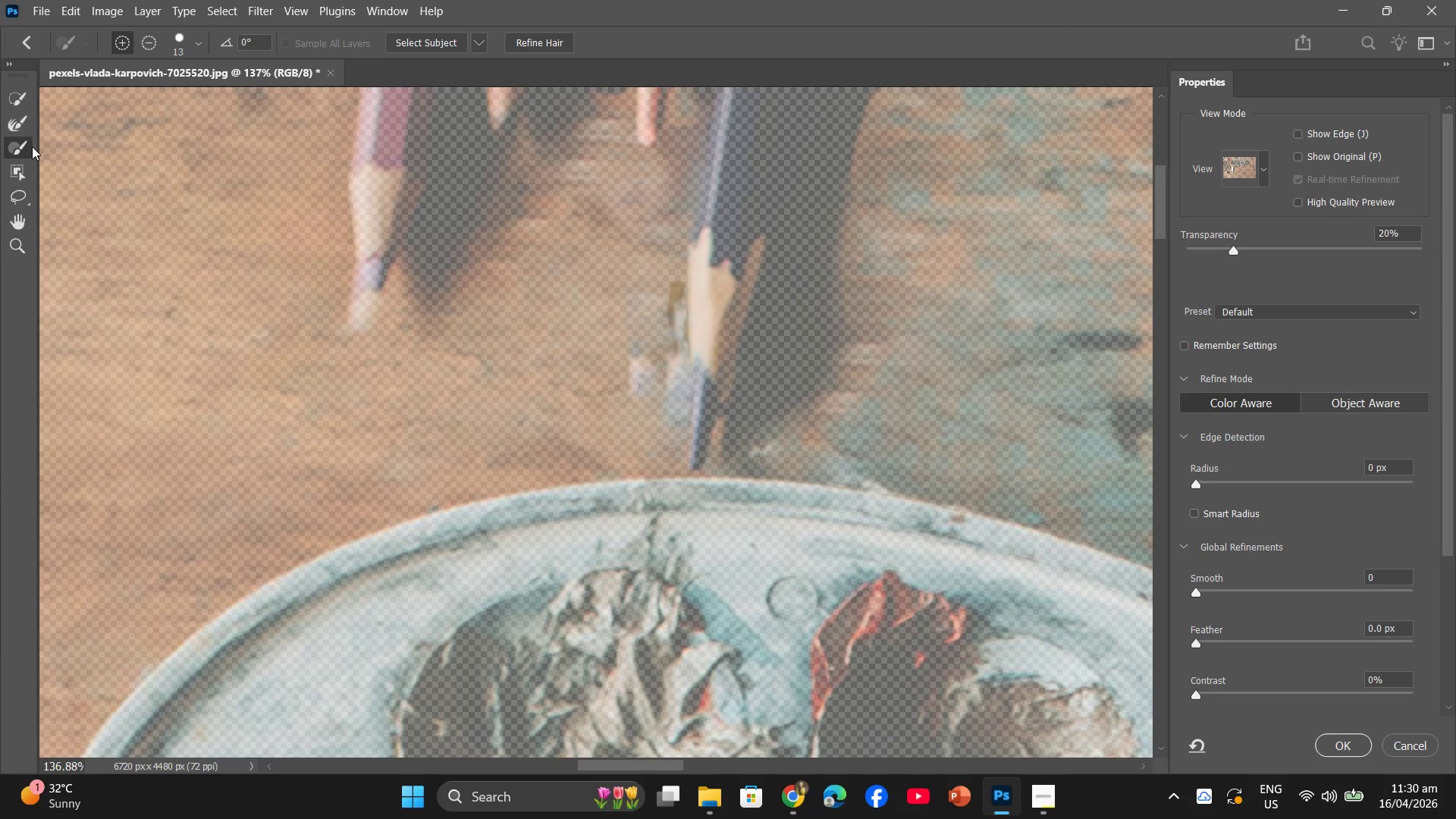 
key(Control+Z)
 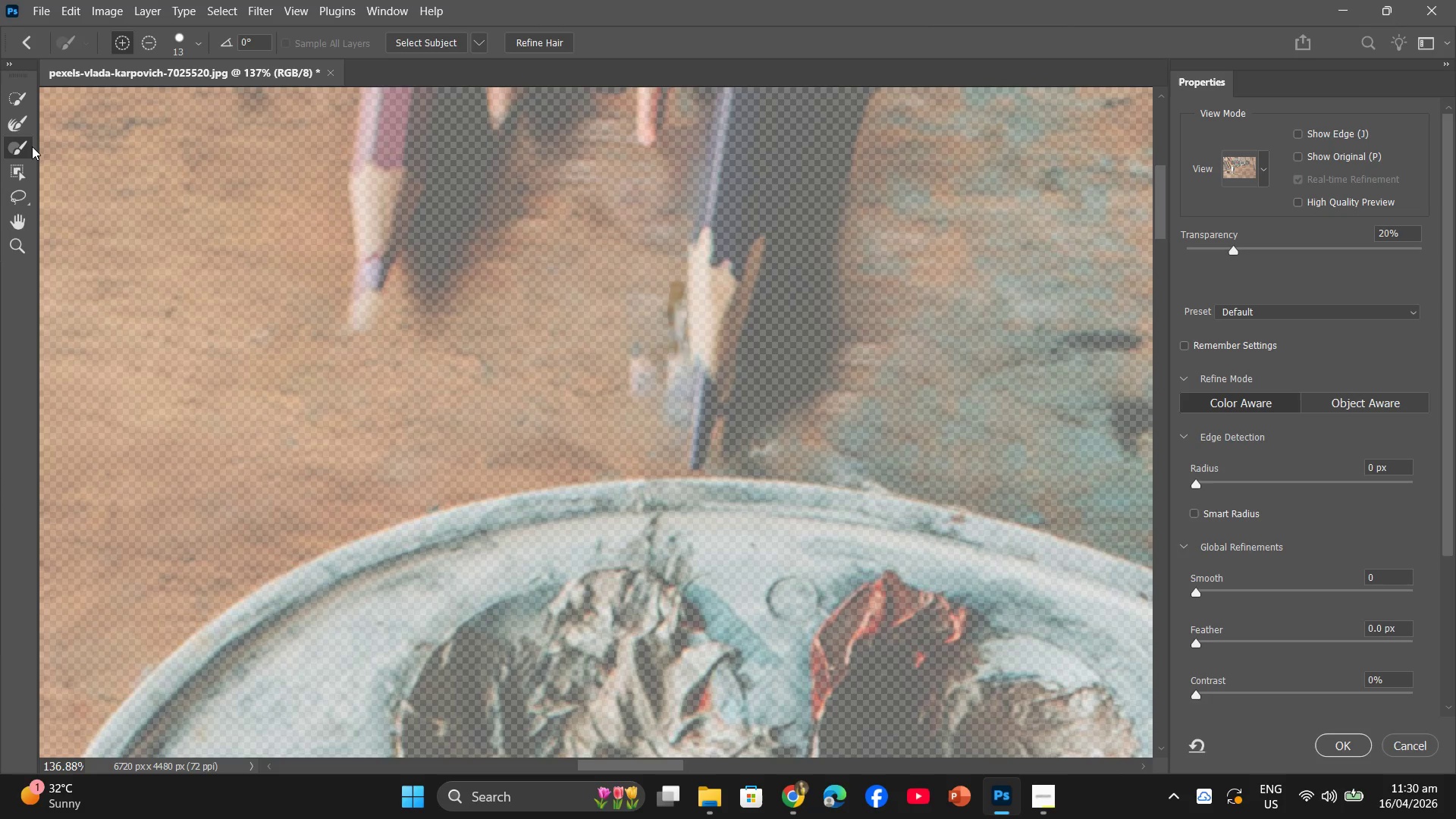 
key(Control+Z)
 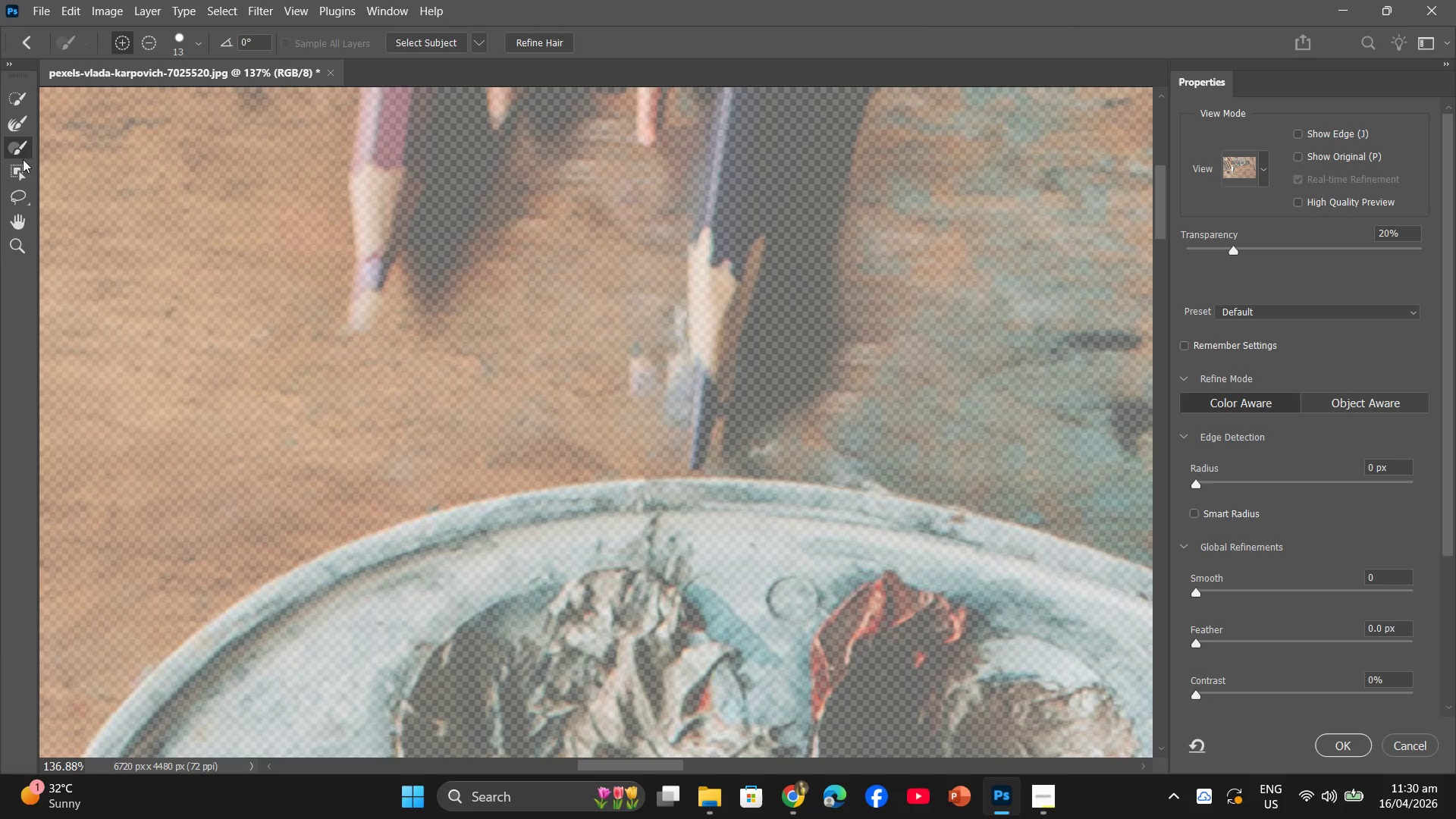 
key(Control+ControlLeft)
 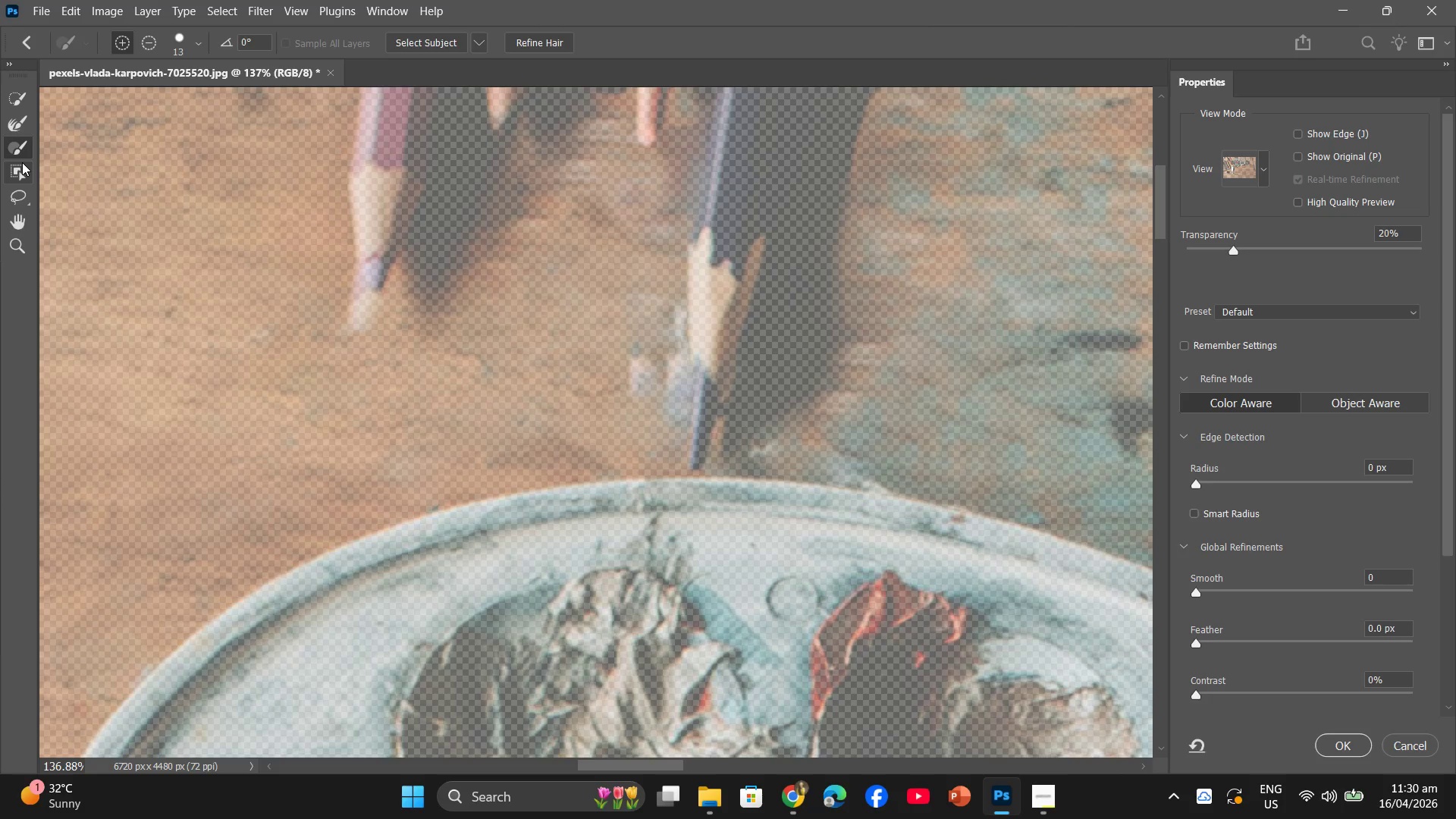 
key(Control+Z)
 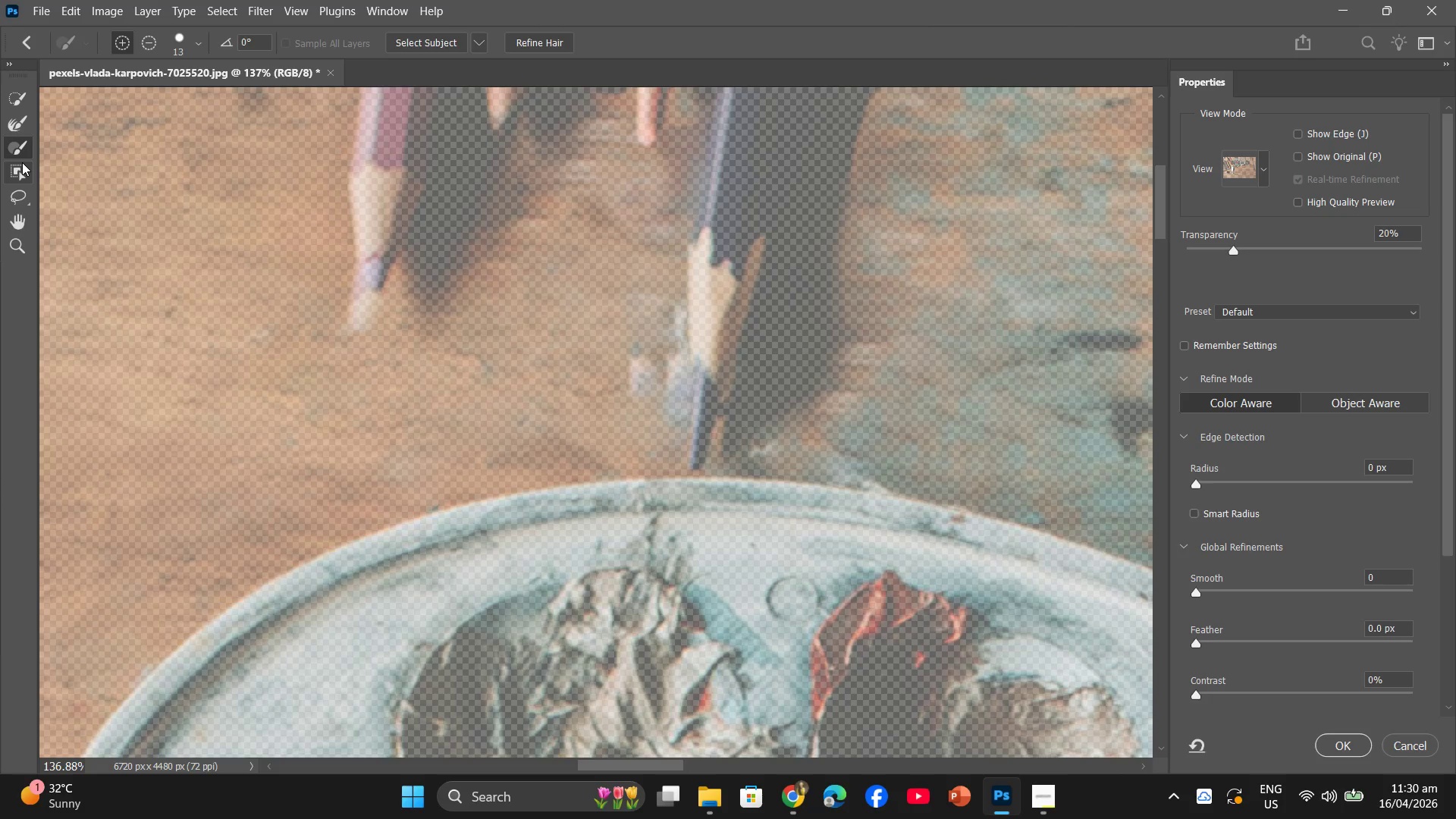 
key(Control+Z)
 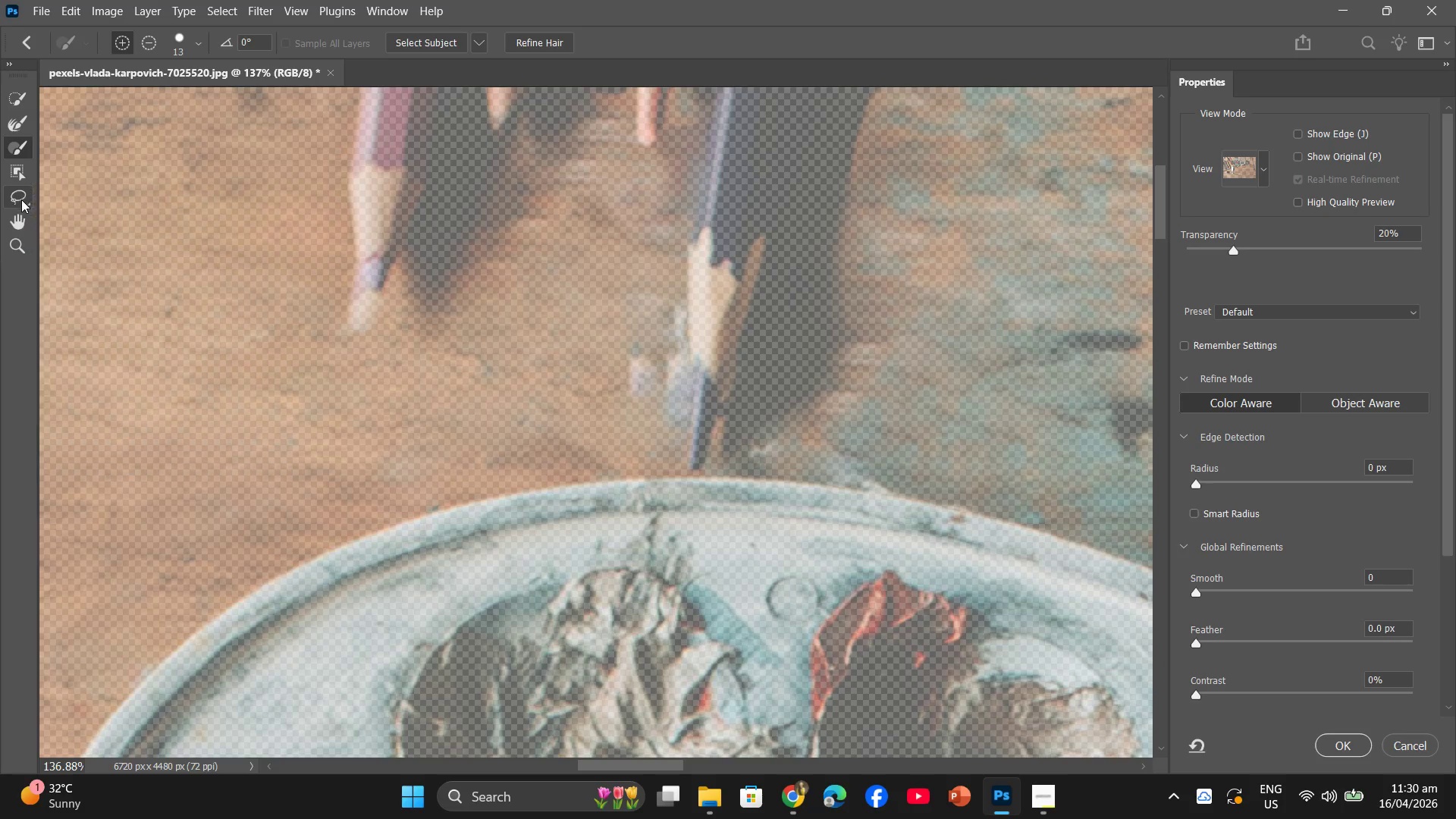 
left_click([21, 200])
 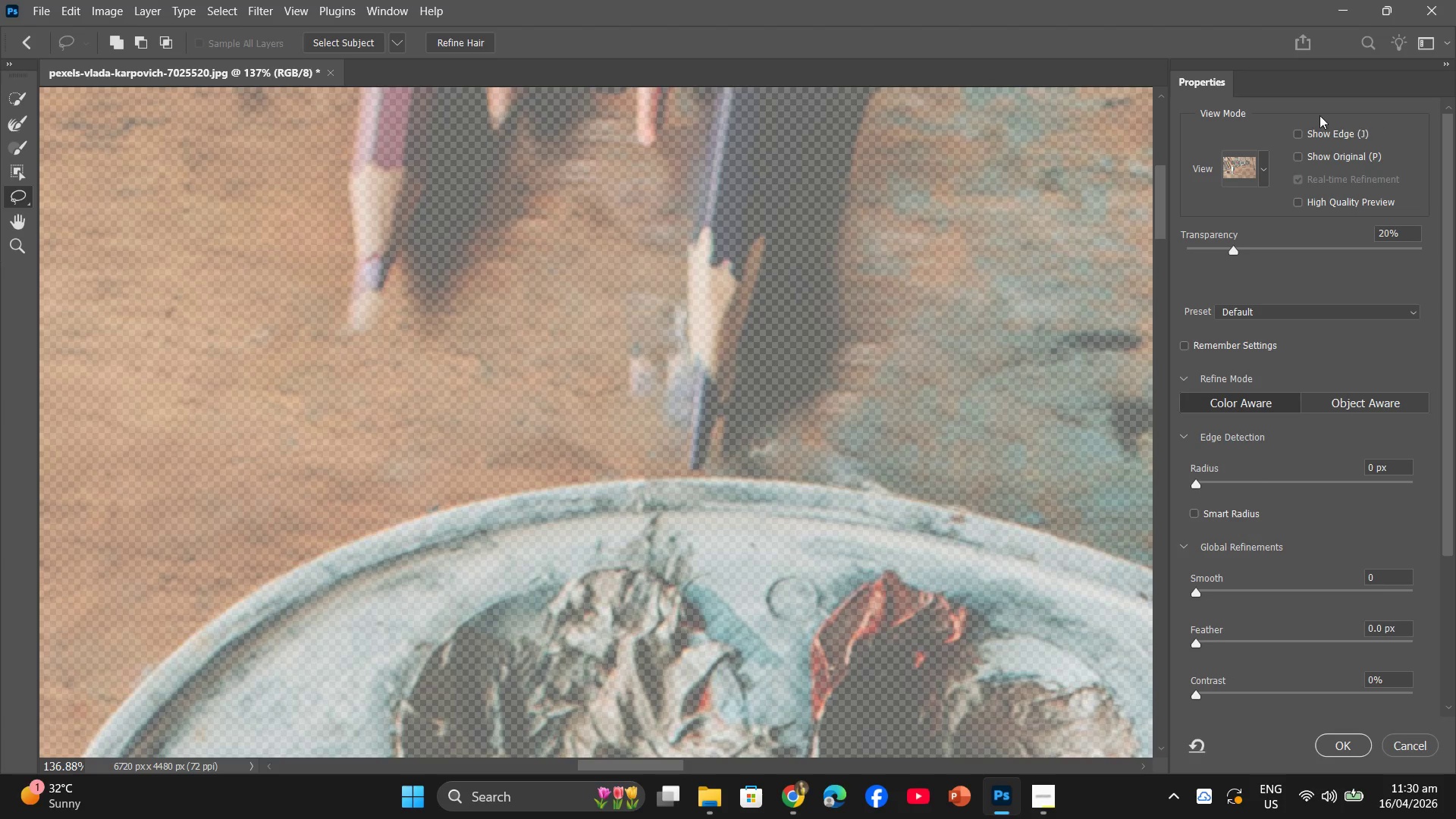 
left_click([1172, 77])
 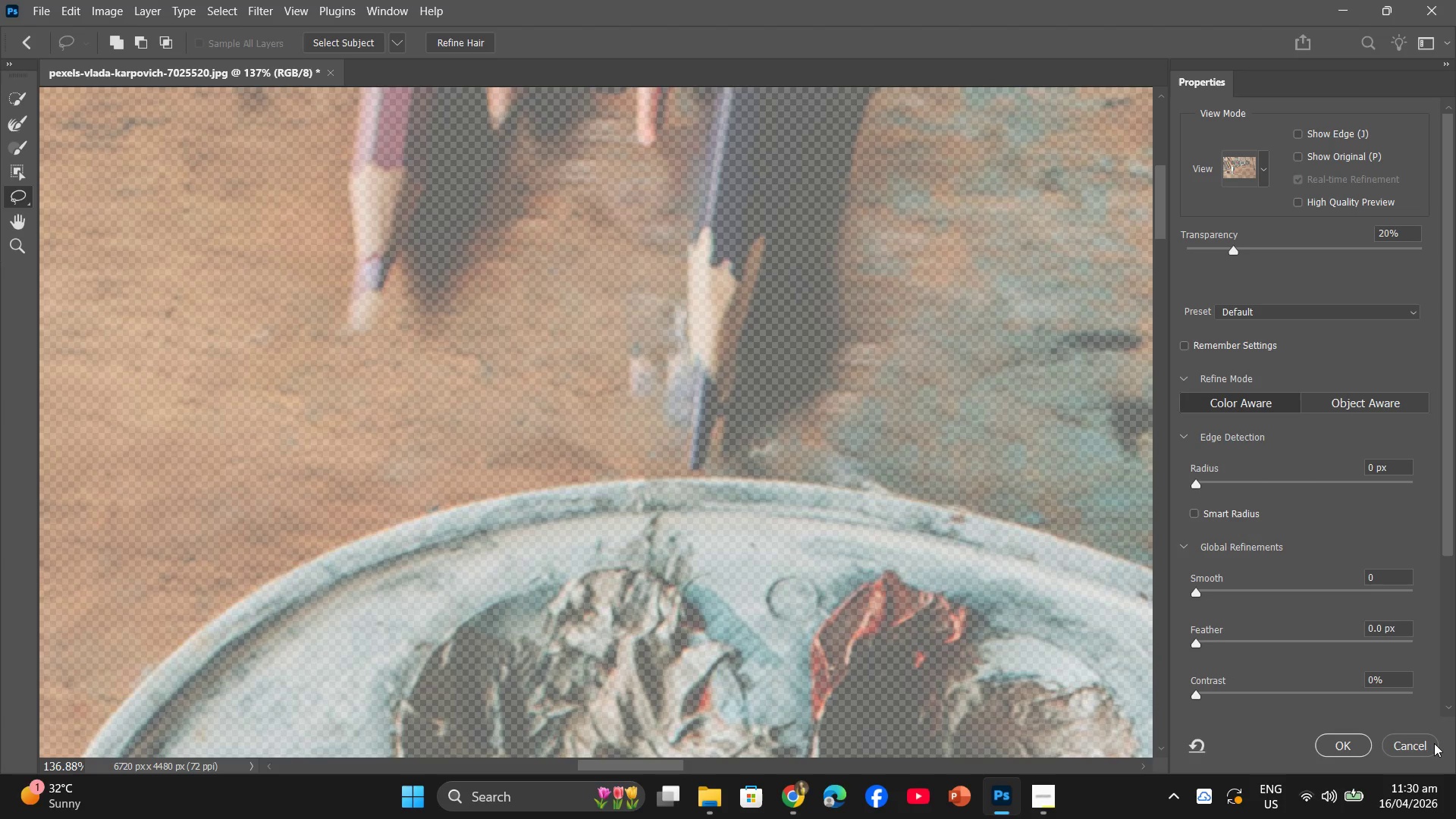 
left_click([1429, 745])
 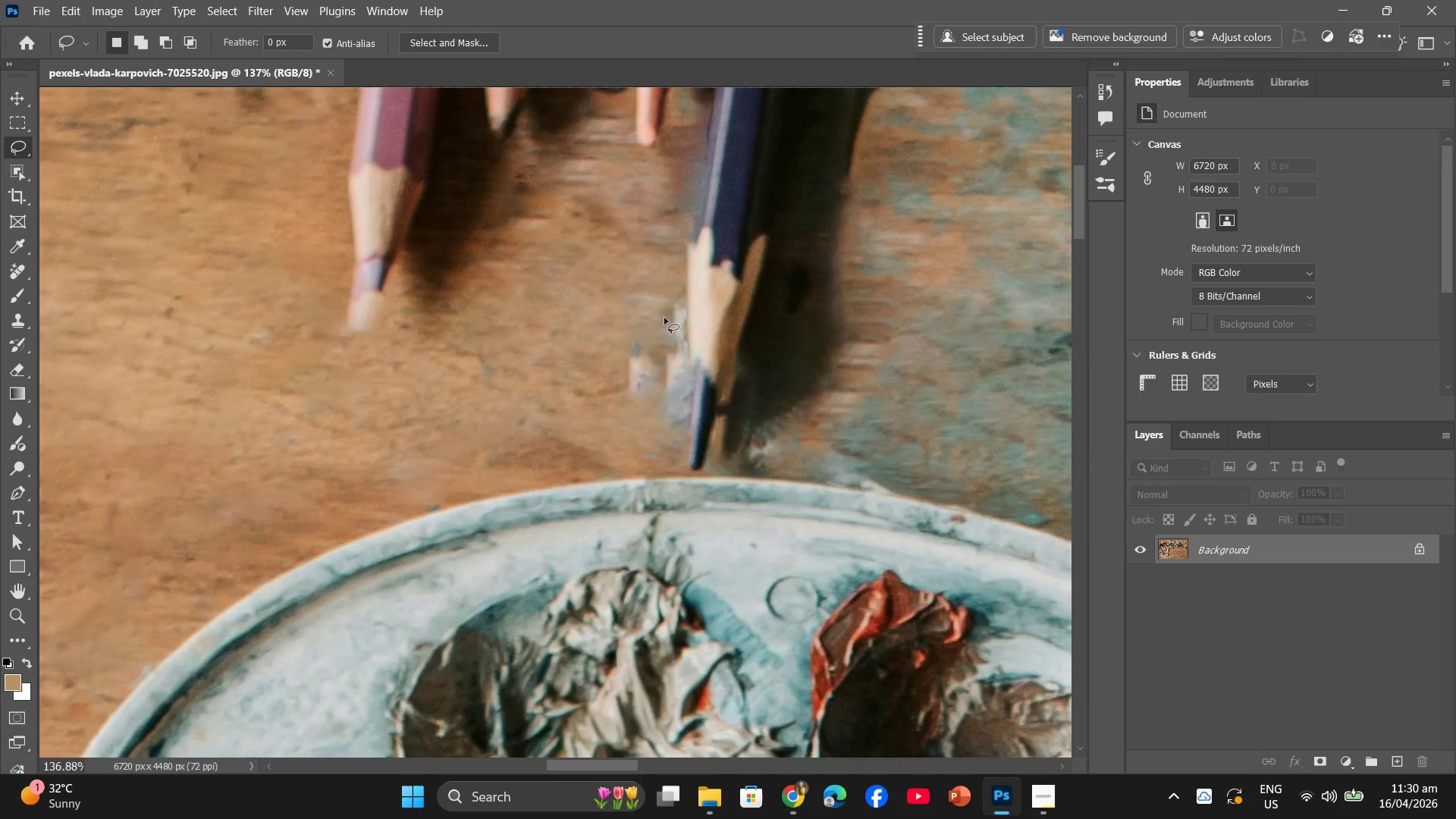 
scroll: coordinate [582, 359], scroll_direction: up, amount: 3.0
 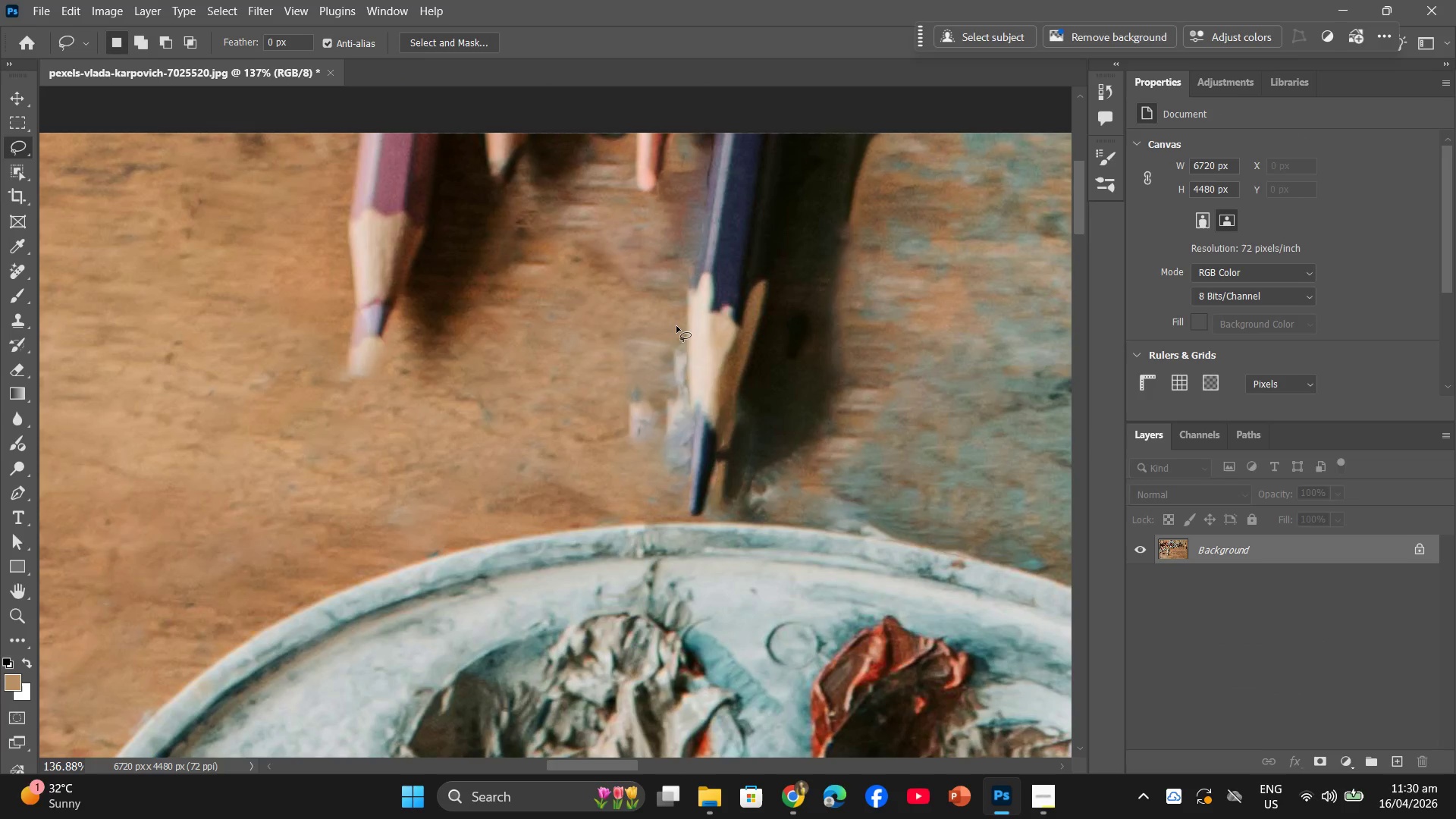 
hold_key(key=AltLeft, duration=1.99)
scroll: coordinate [736, 448], scroll_direction: down, amount: 33.0
 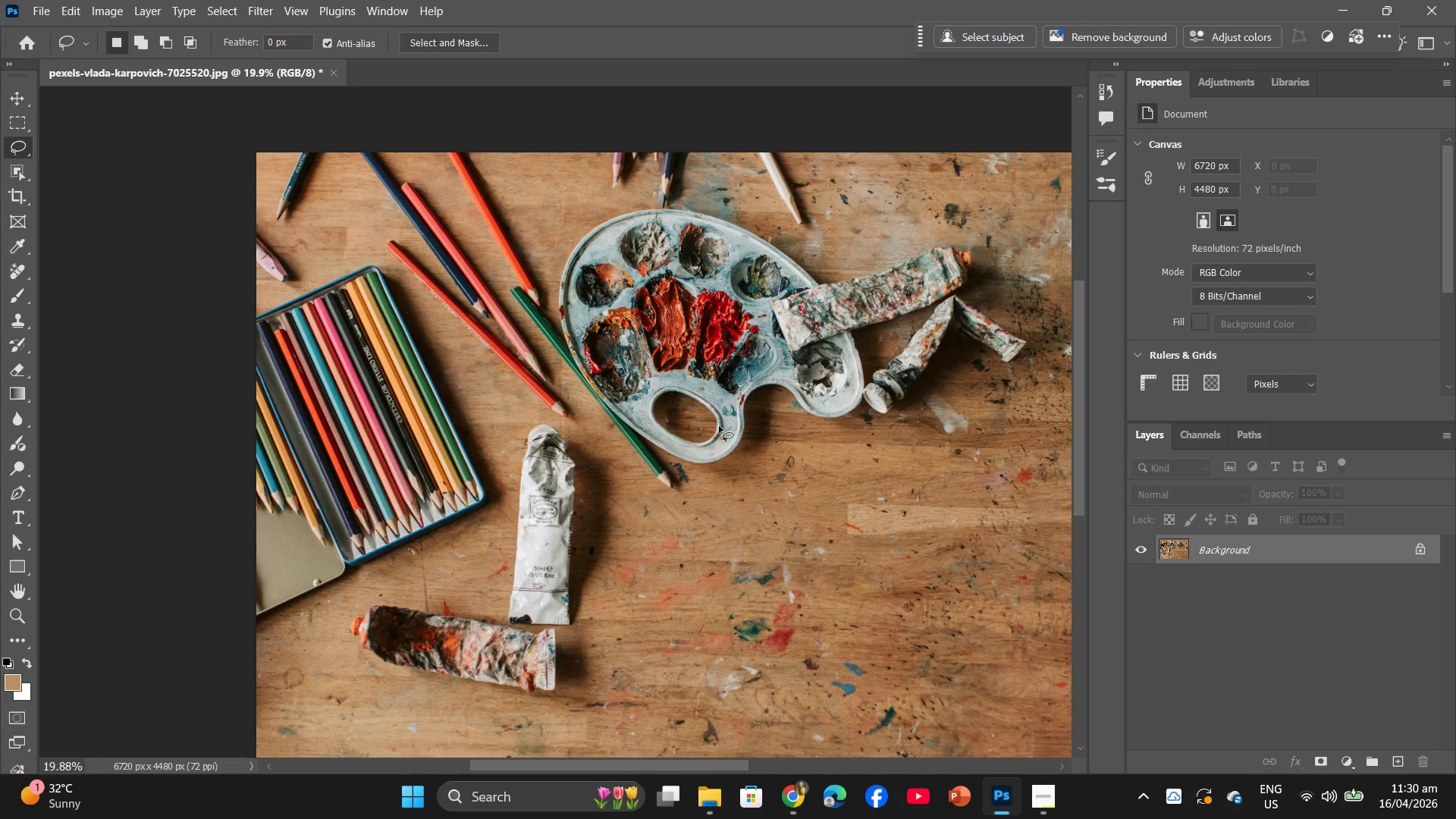 
hold_key(key=AltLeft, duration=0.69)
scroll: coordinate [543, 419], scroll_direction: up, amount: 8.0
 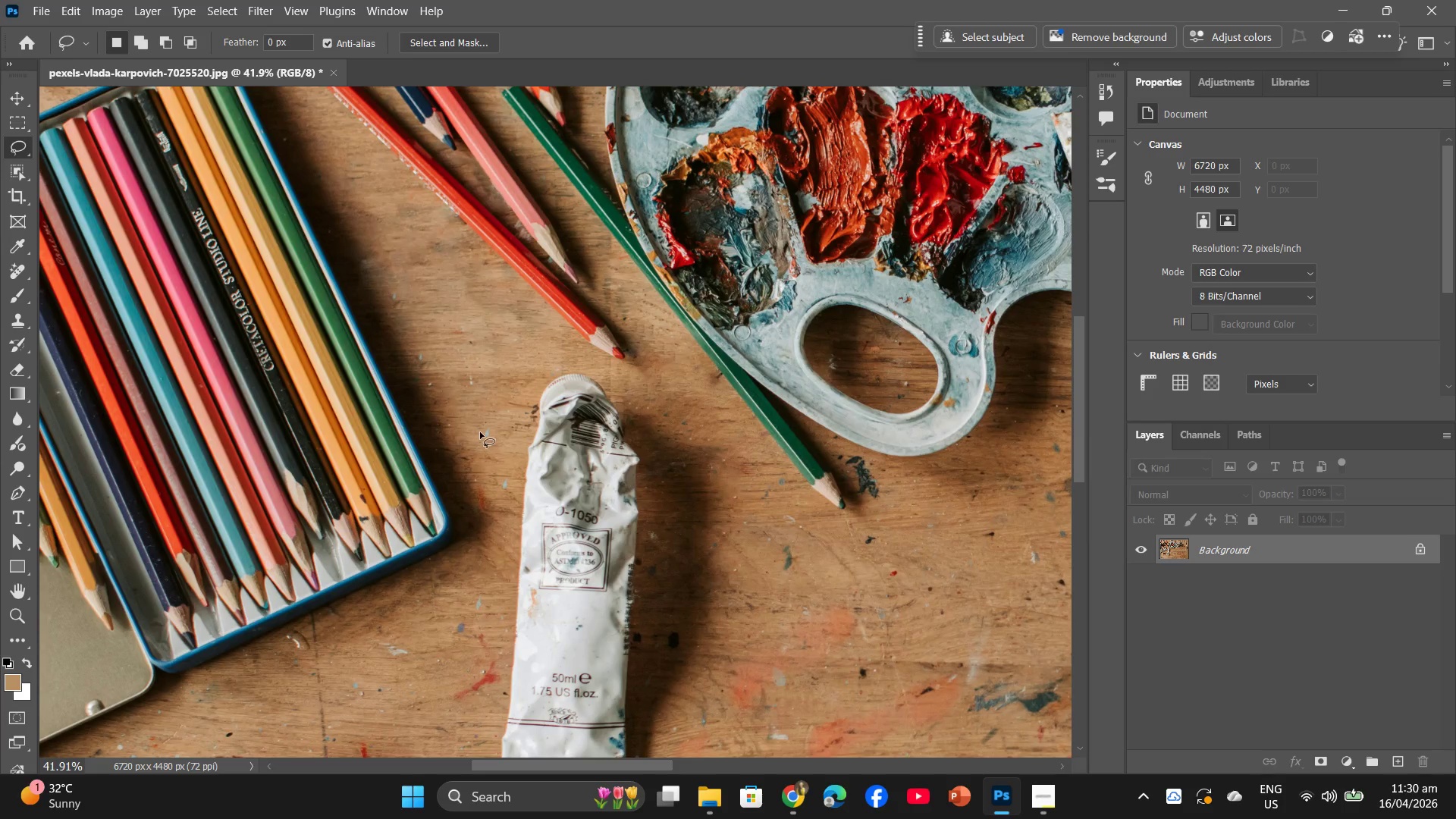 
left_click_drag(start_coordinate=[488, 426], to_coordinate=[493, 439])
 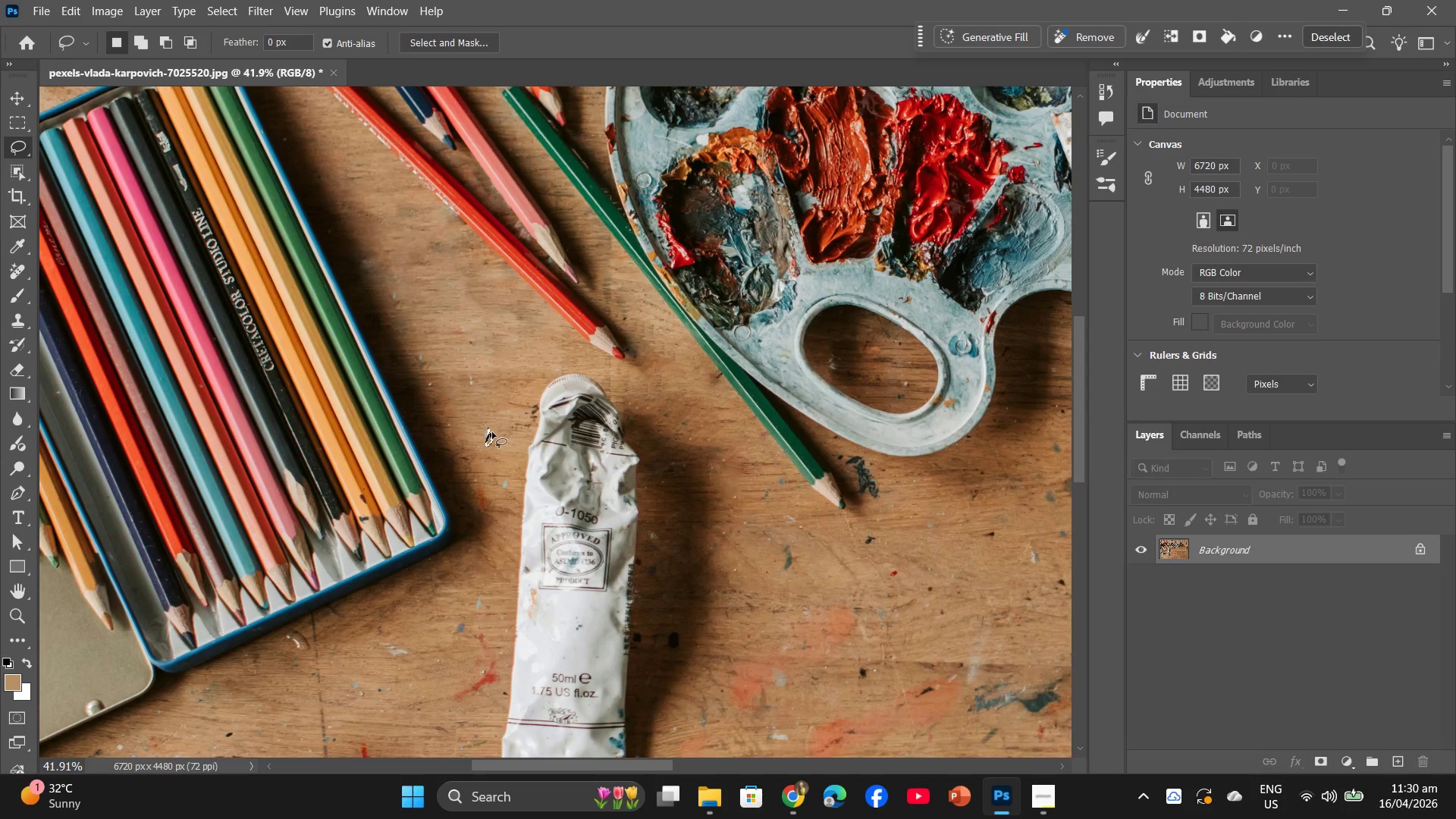 
hold_key(key=ControlLeft, duration=0.91)
 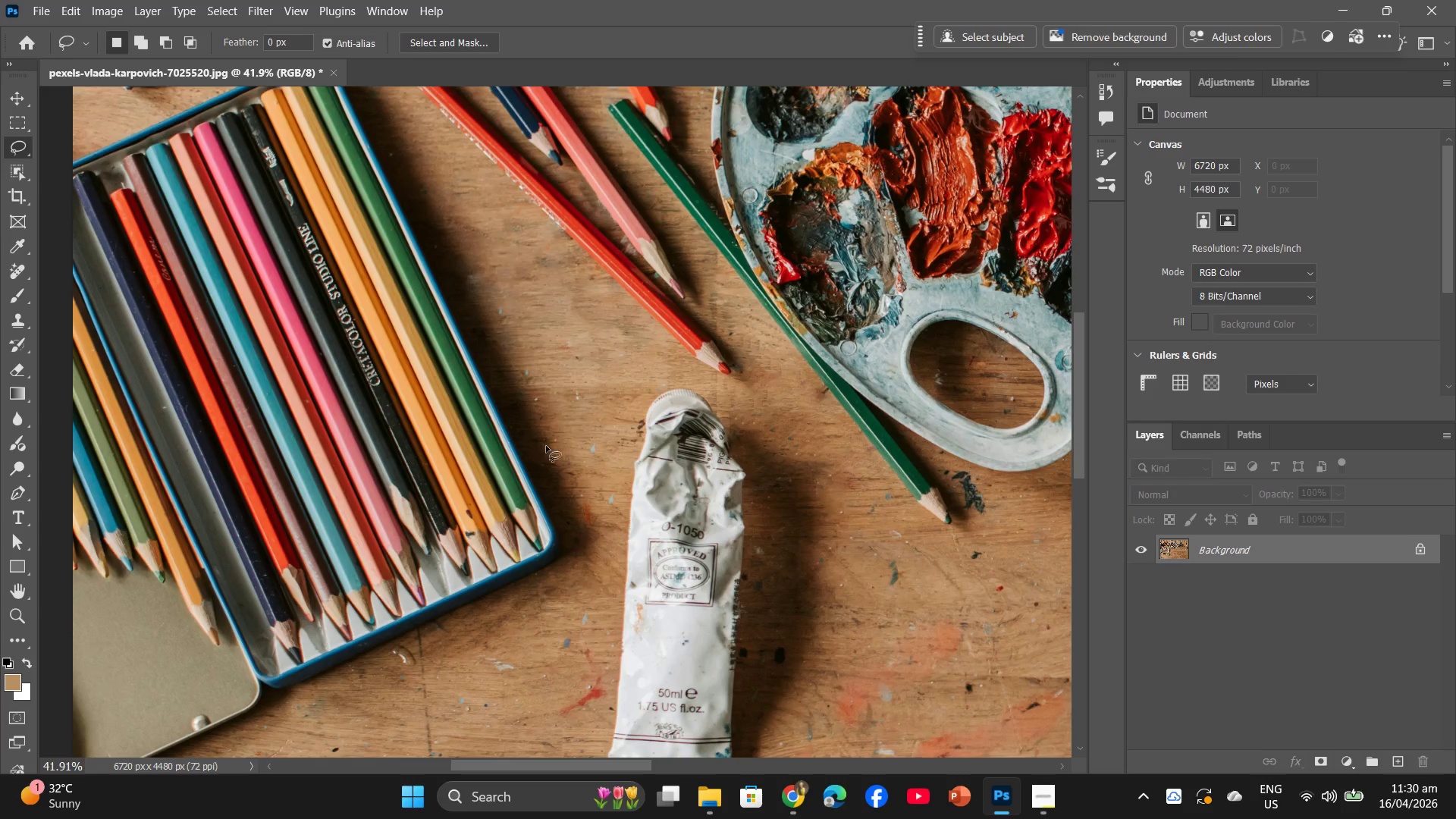 
hold_key(key=Z, duration=0.31)
 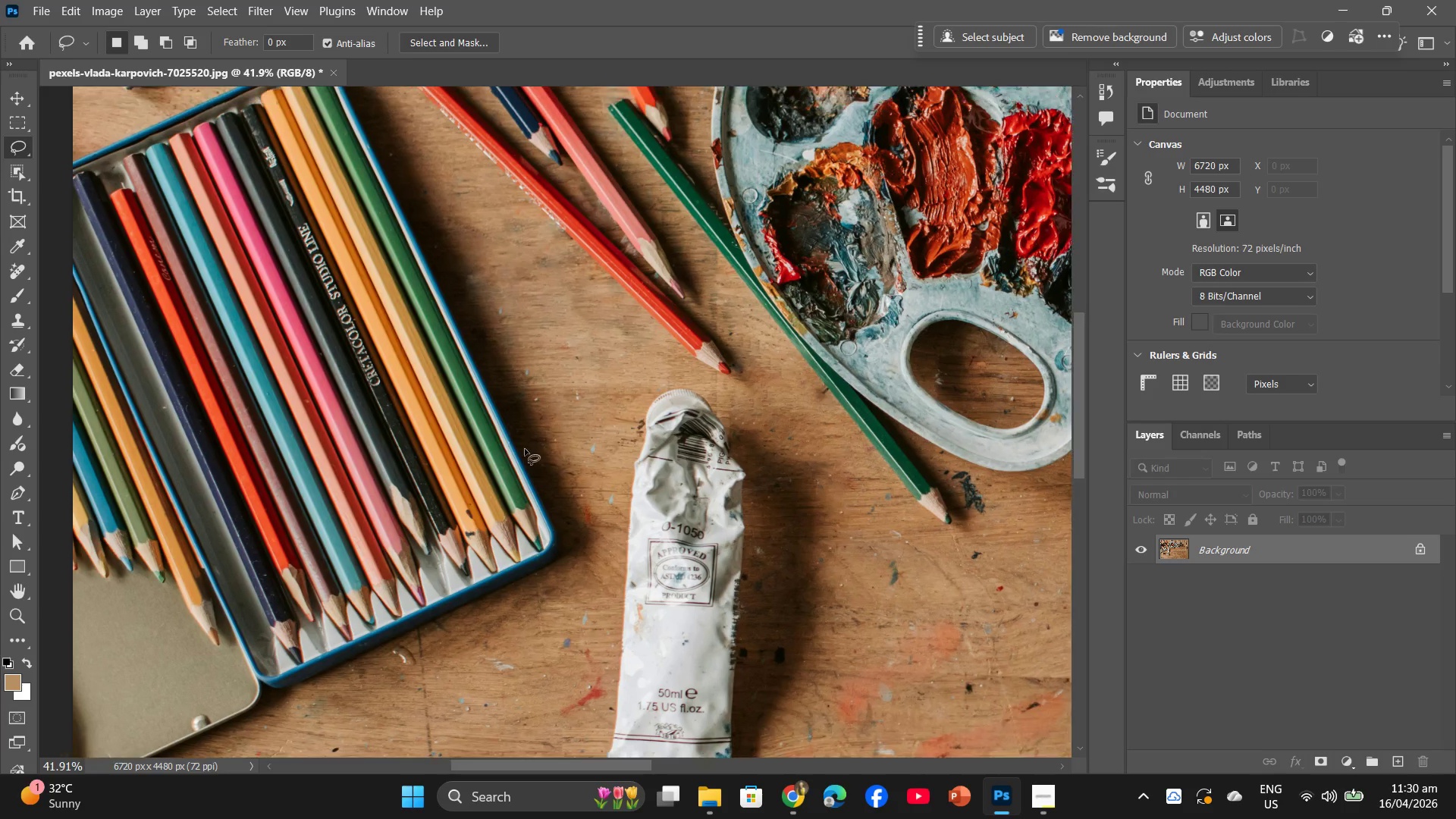 
scroll: coordinate [525, 449], scroll_direction: up, amount: 8.0
 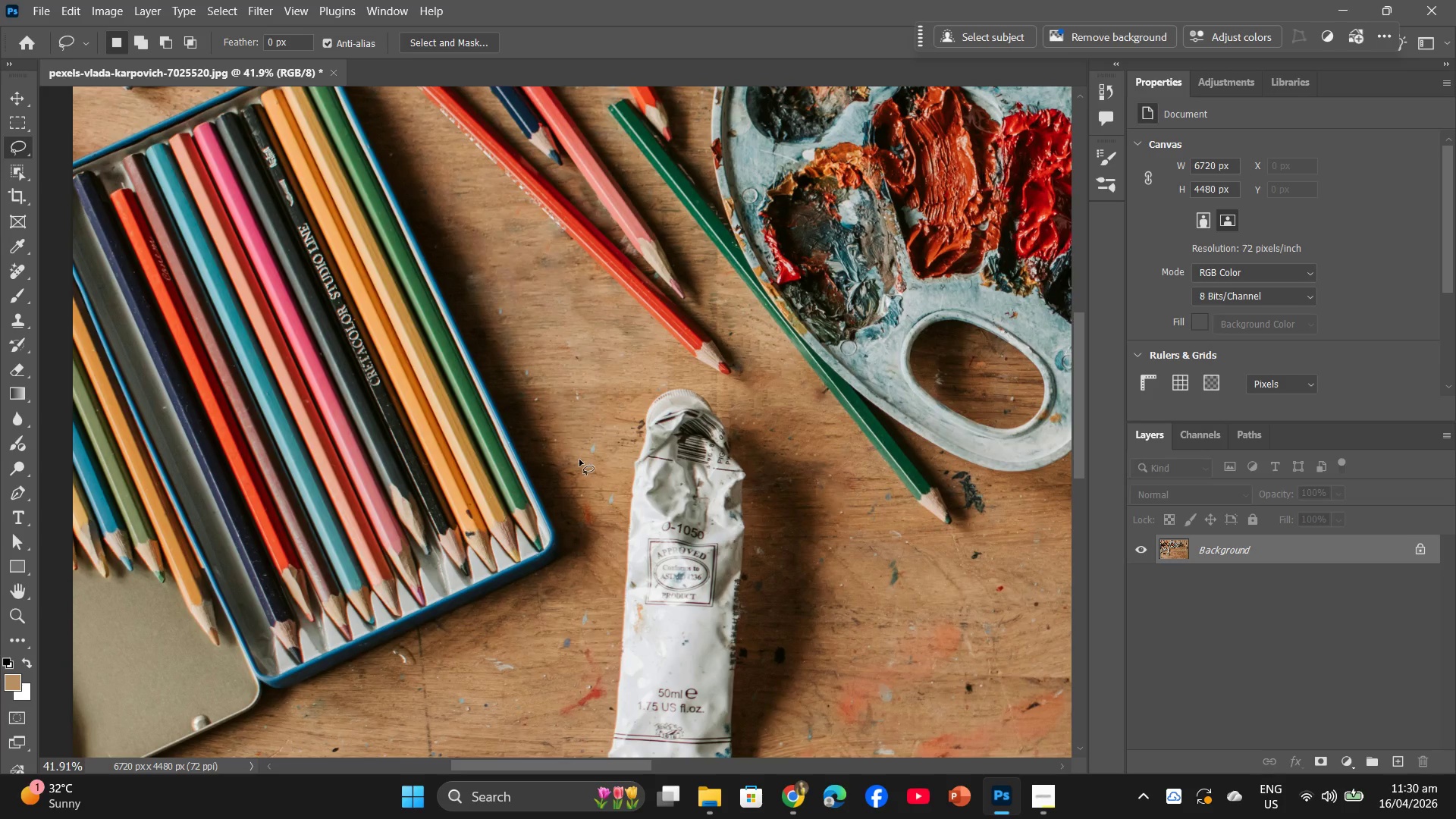 
hold_key(key=AltLeft, duration=1.08)
scroll: coordinate [585, 468], scroll_direction: up, amount: 9.0
 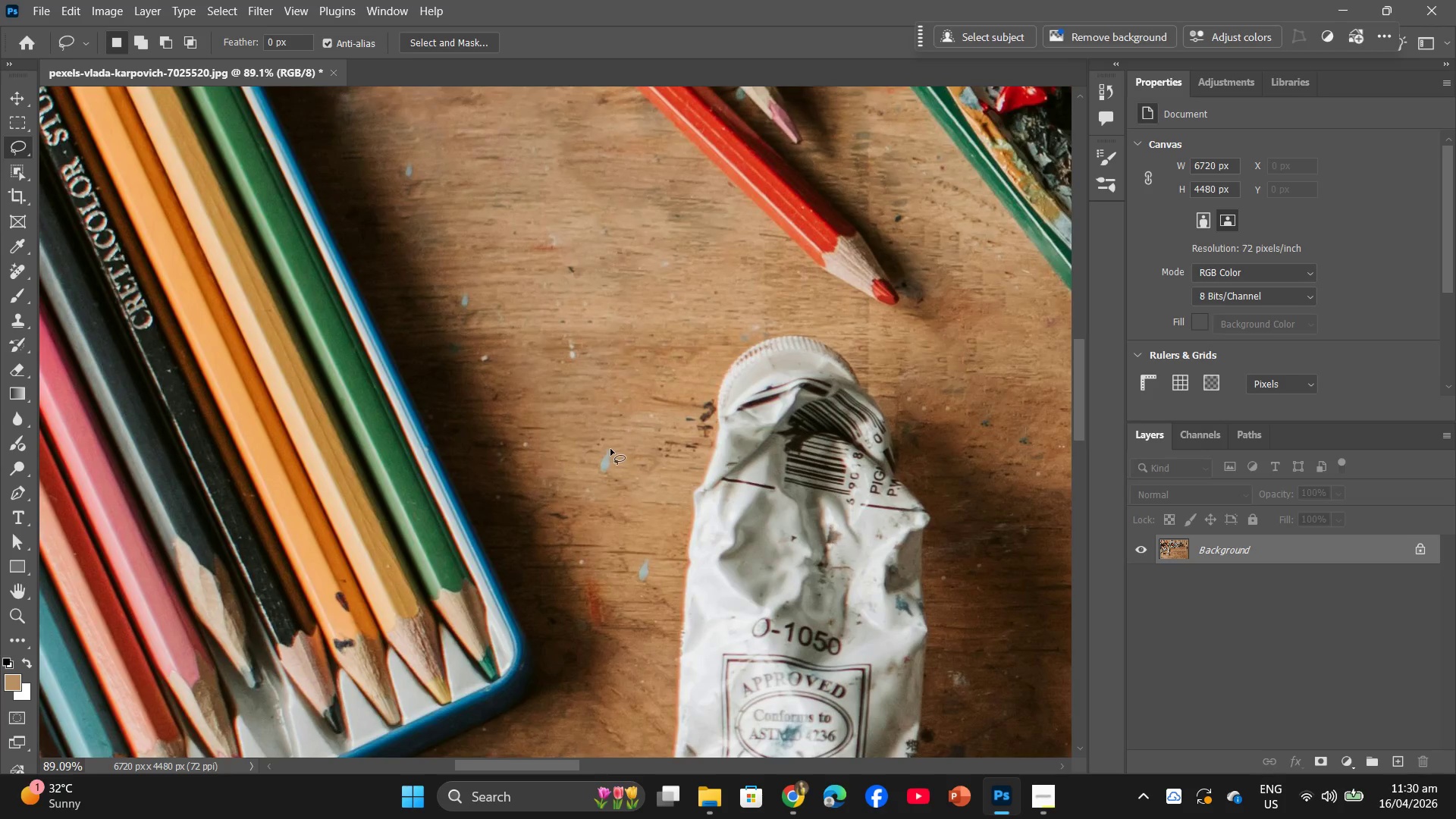 
left_click_drag(start_coordinate=[610, 449], to_coordinate=[610, 445])
 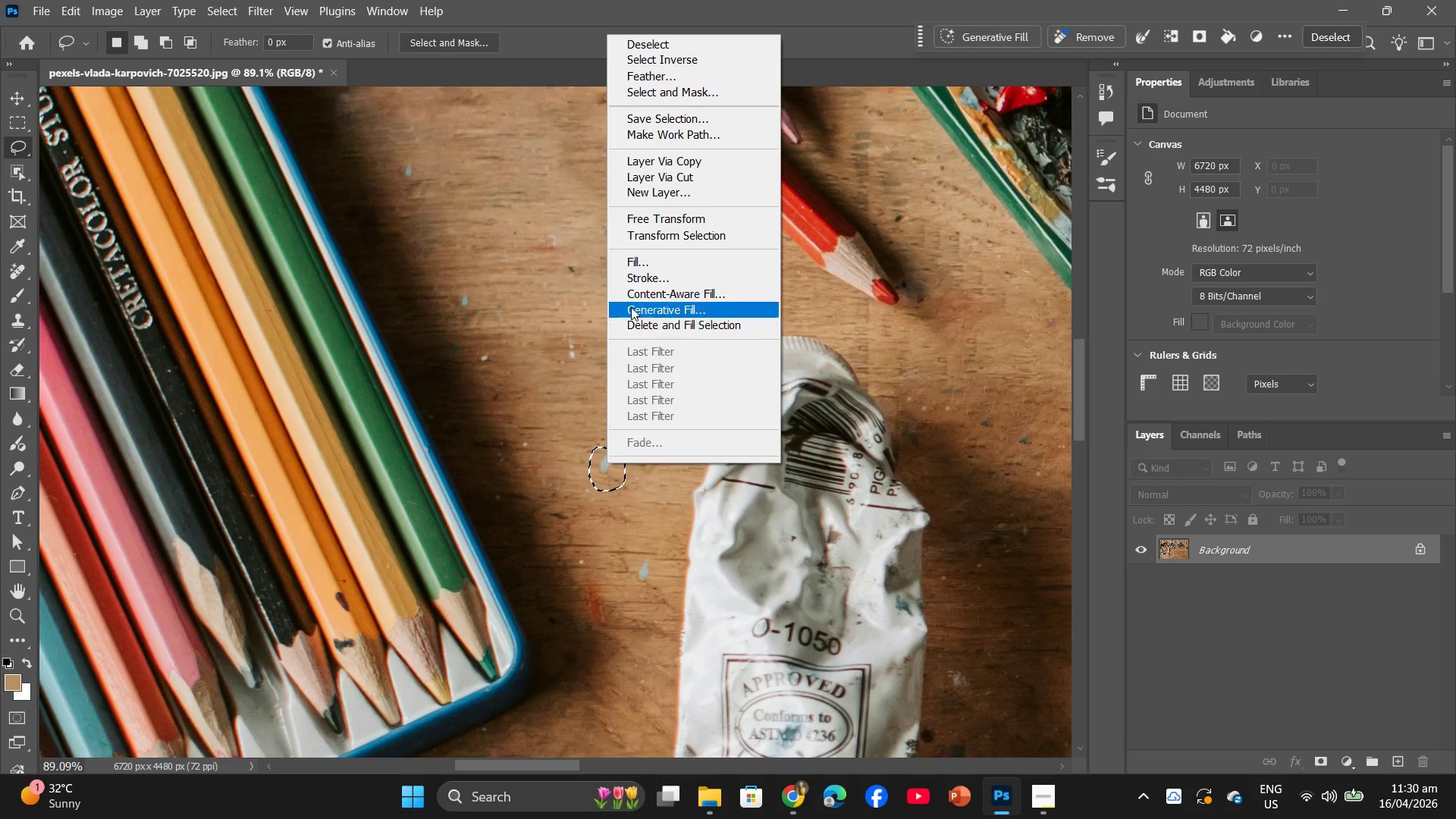 
left_click([637, 265])
 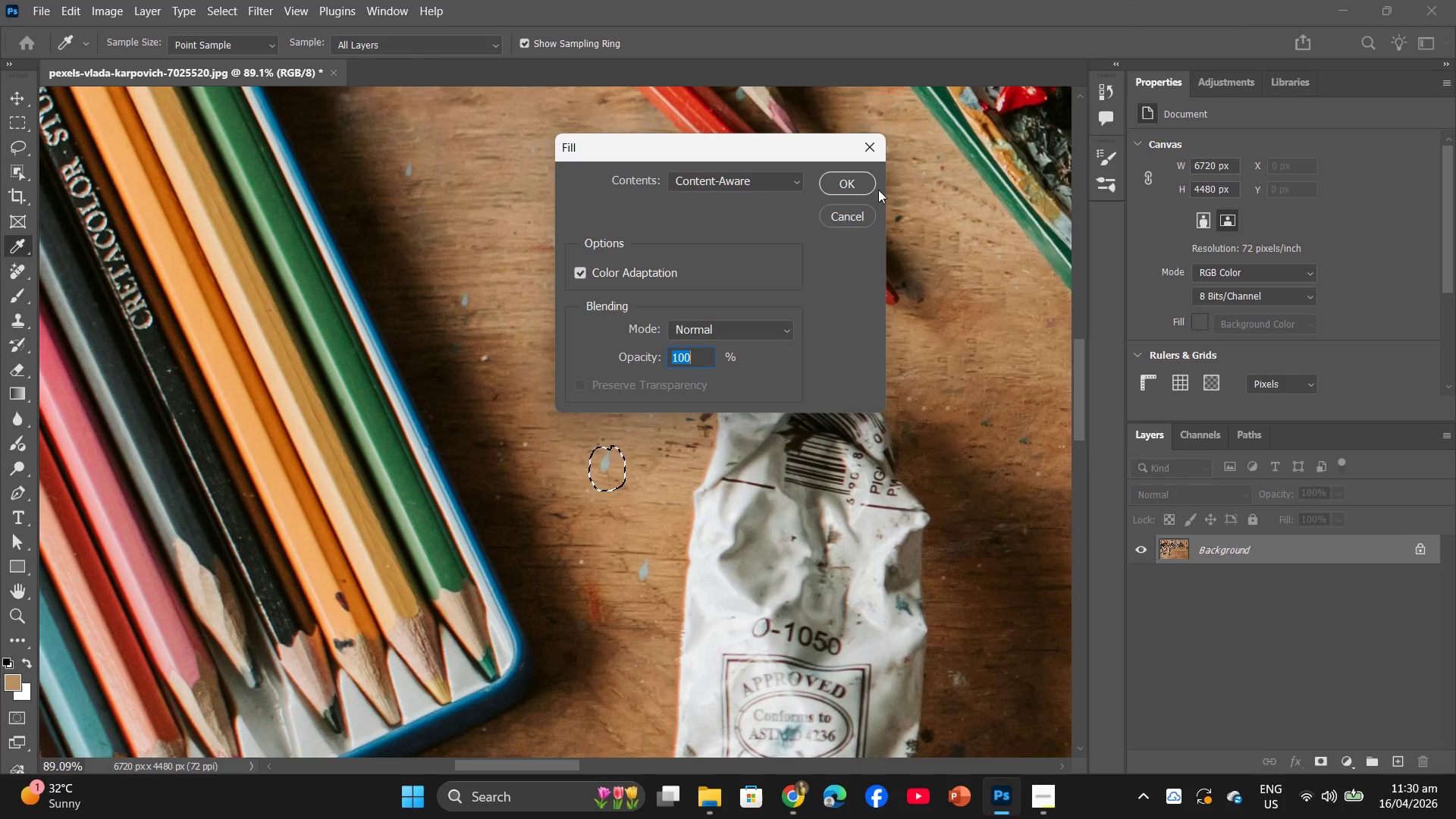 
left_click([861, 185])
 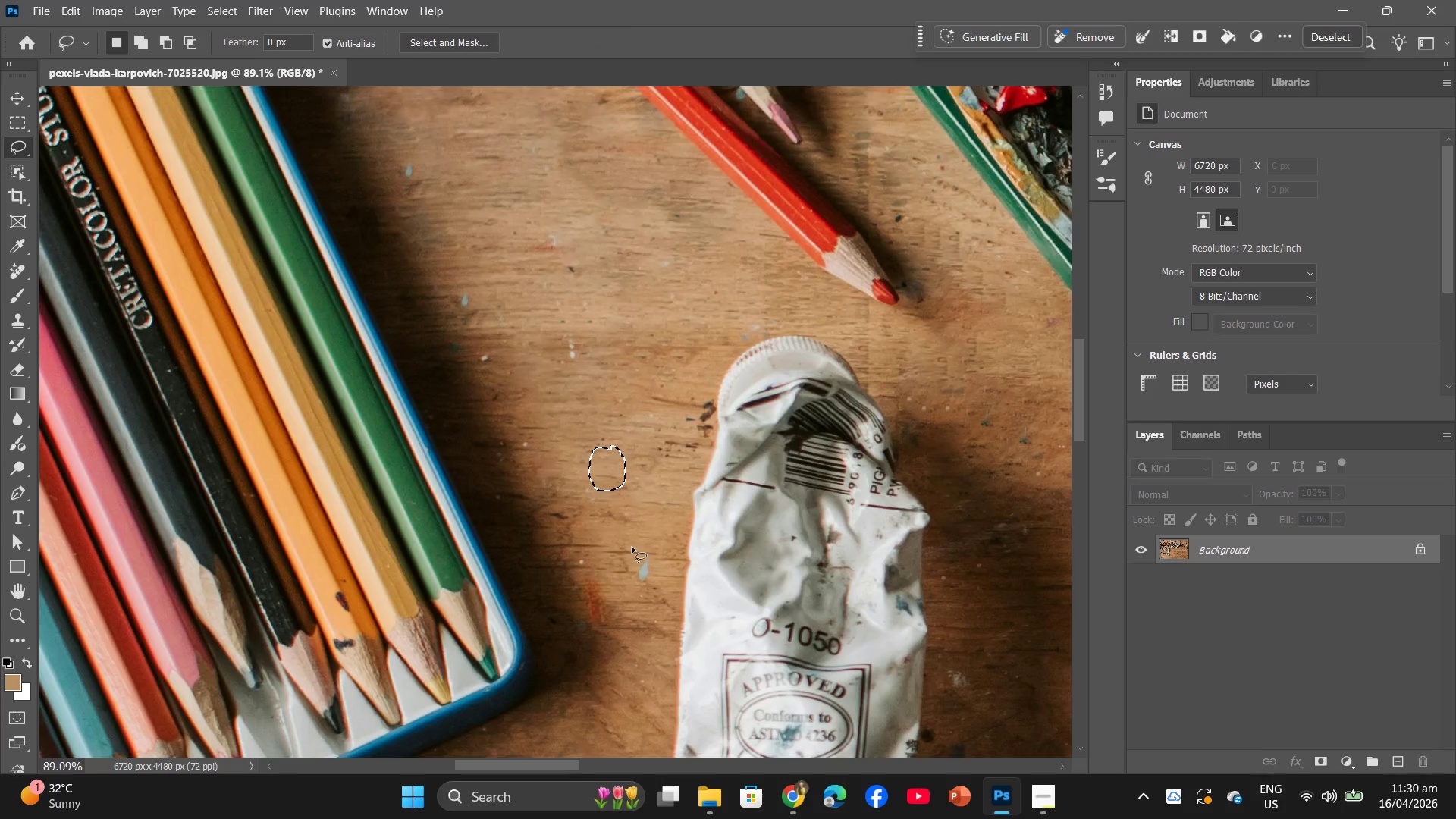 
left_click_drag(start_coordinate=[632, 547], to_coordinate=[649, 549])
 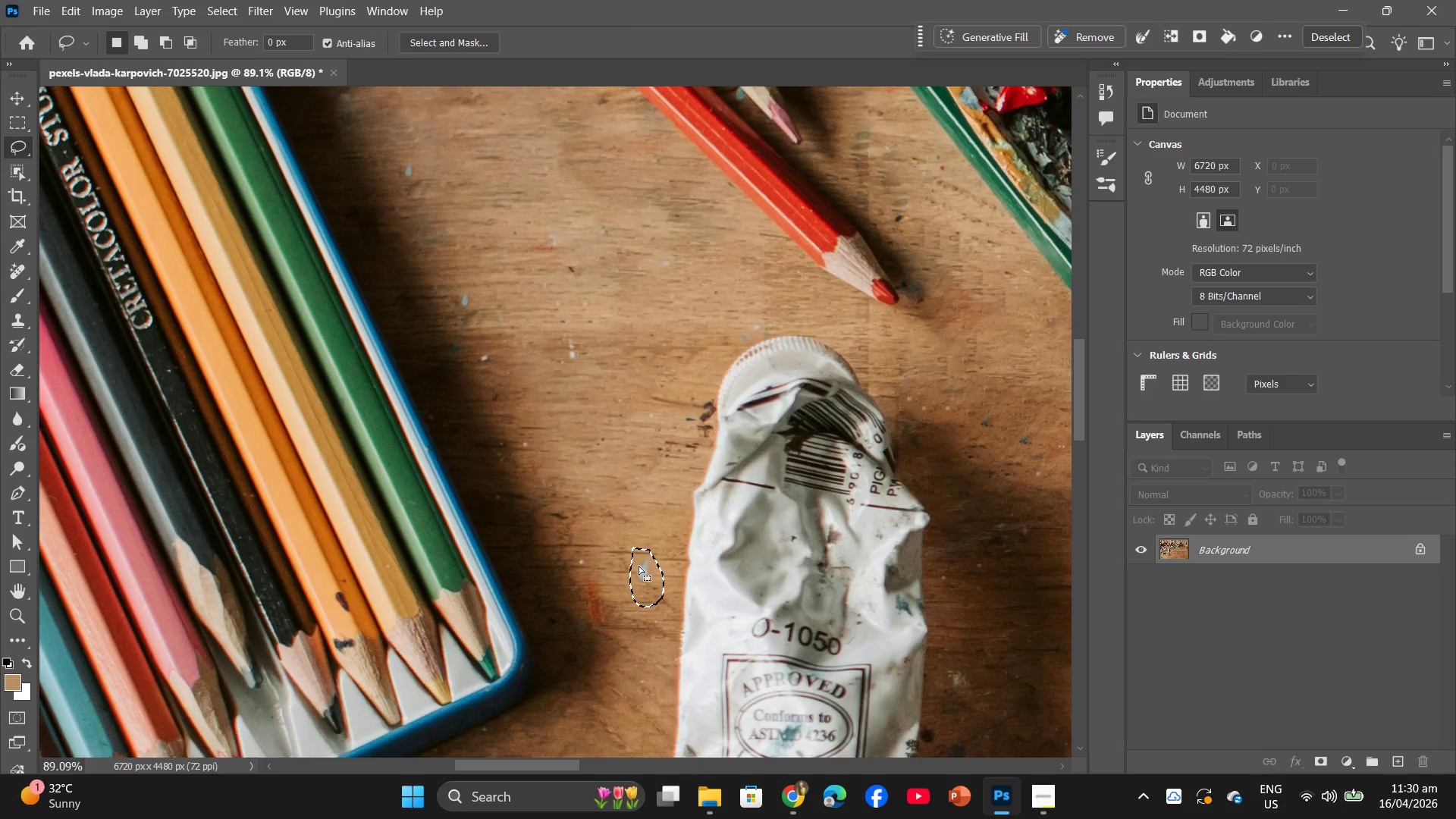 
right_click([639, 566])
 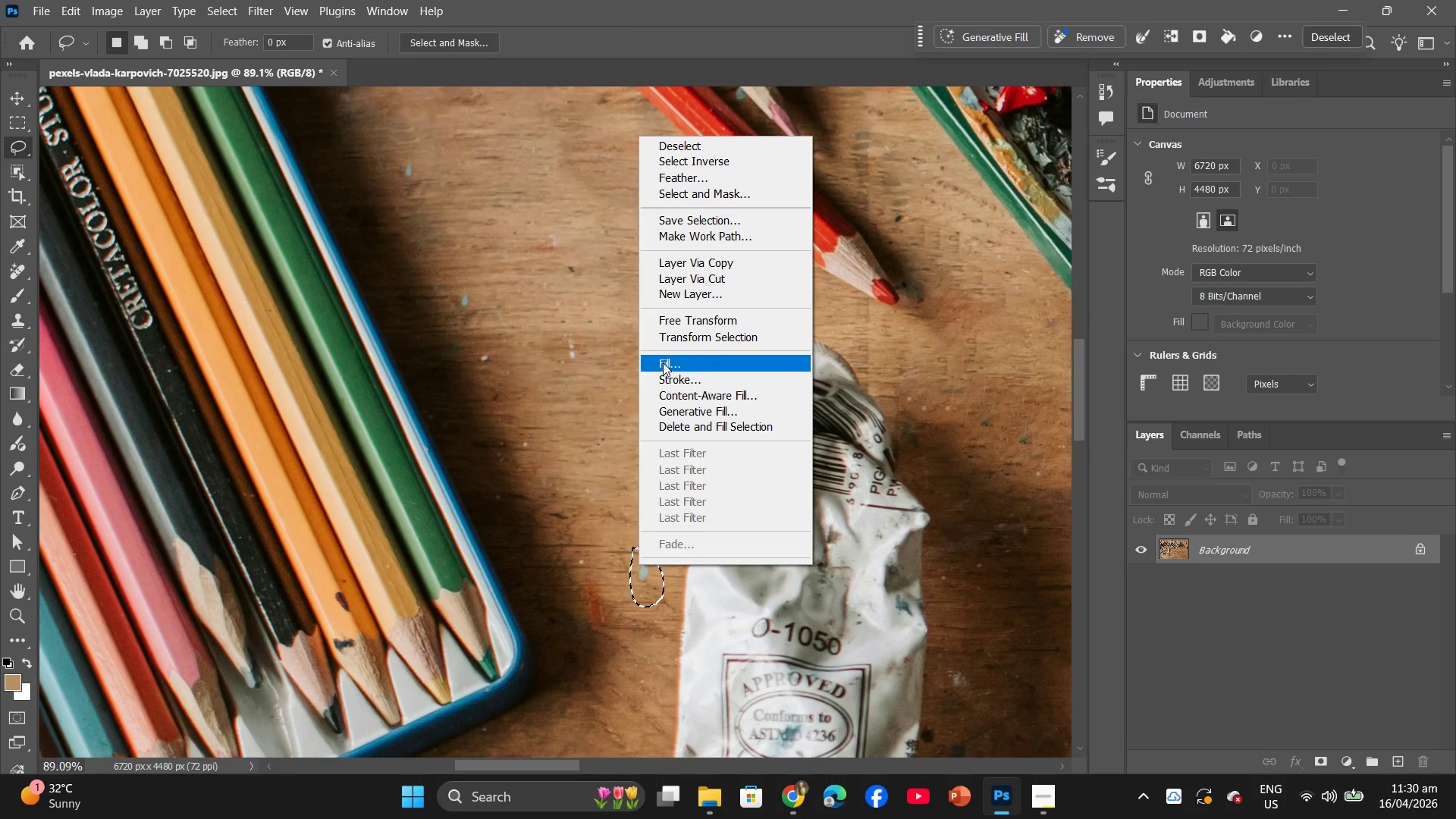 
left_click([663, 362])
 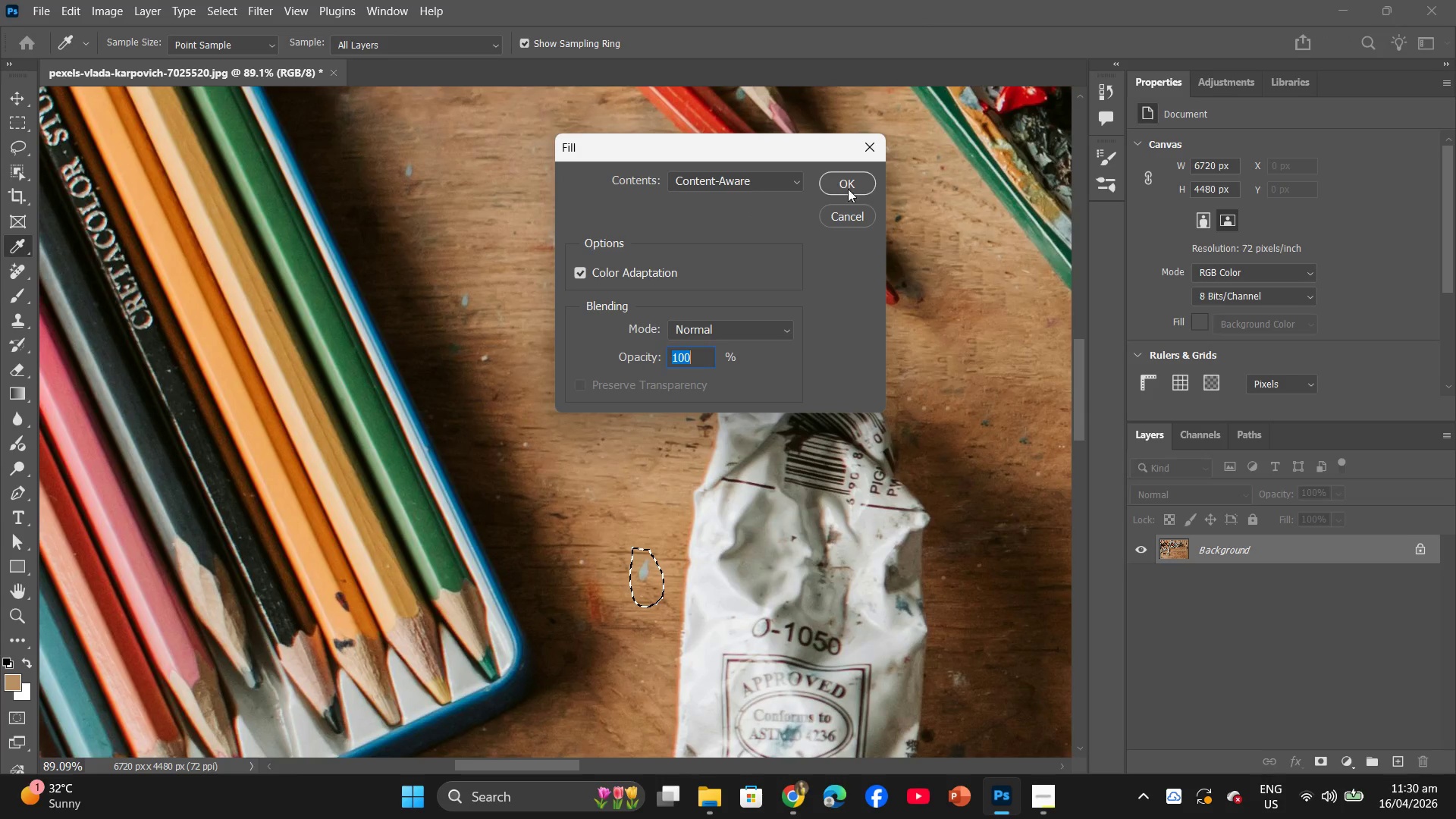 
left_click([858, 183])
 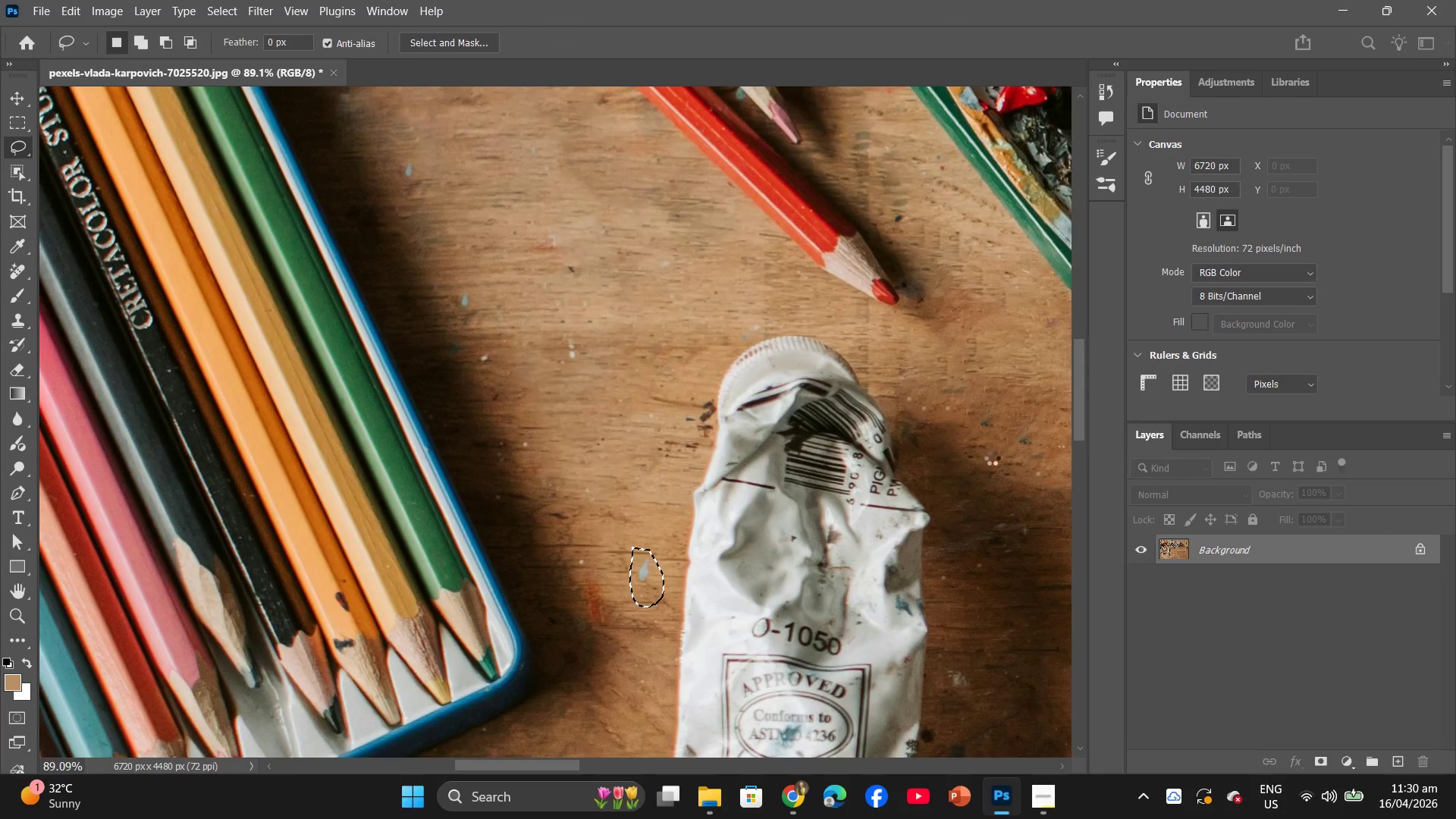 
hold_key(key=AltLeft, duration=0.7)
scroll: coordinate [987, 471], scroll_direction: down, amount: 11.0
 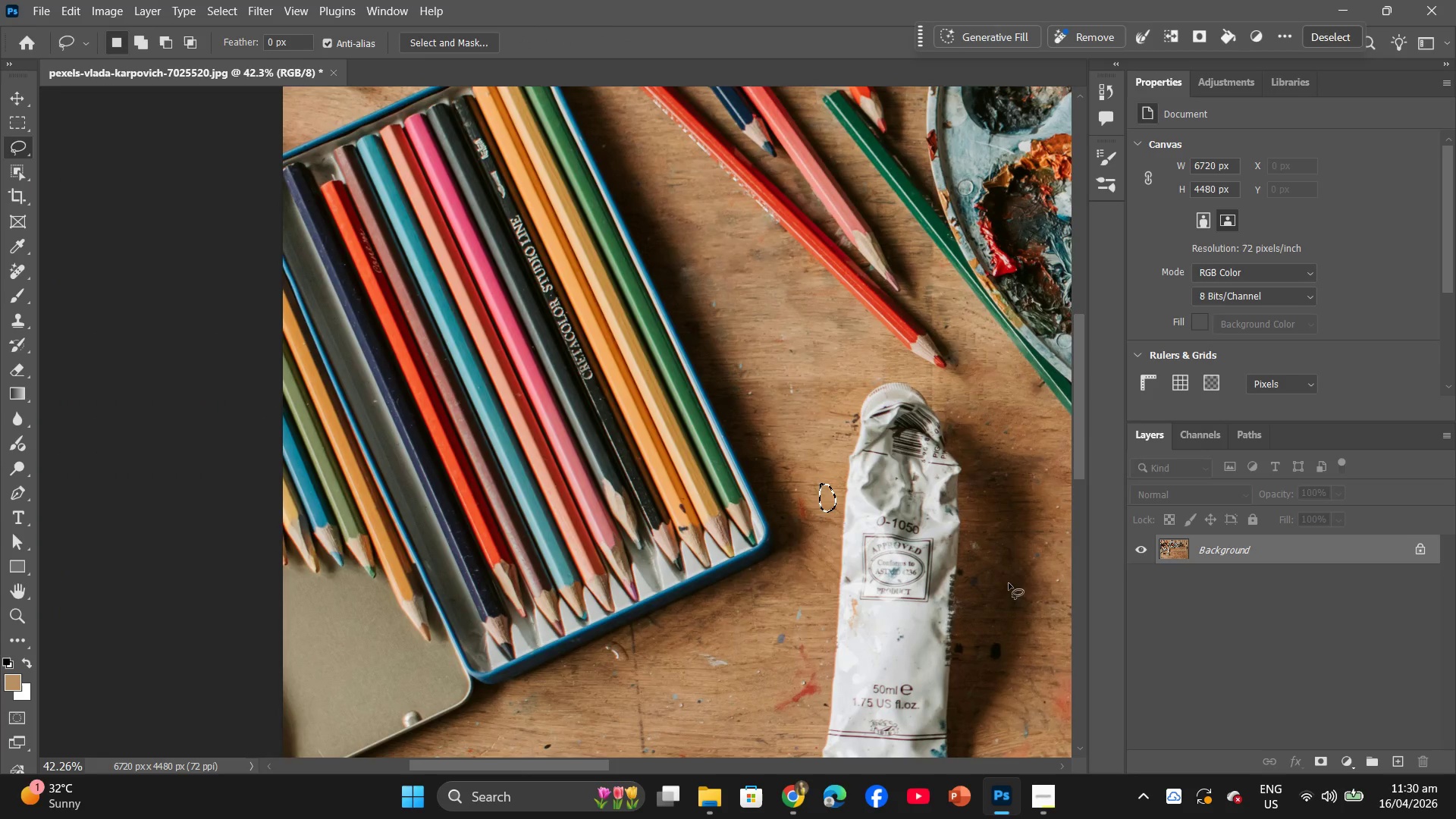 
hold_key(key=Space, duration=1.51)
 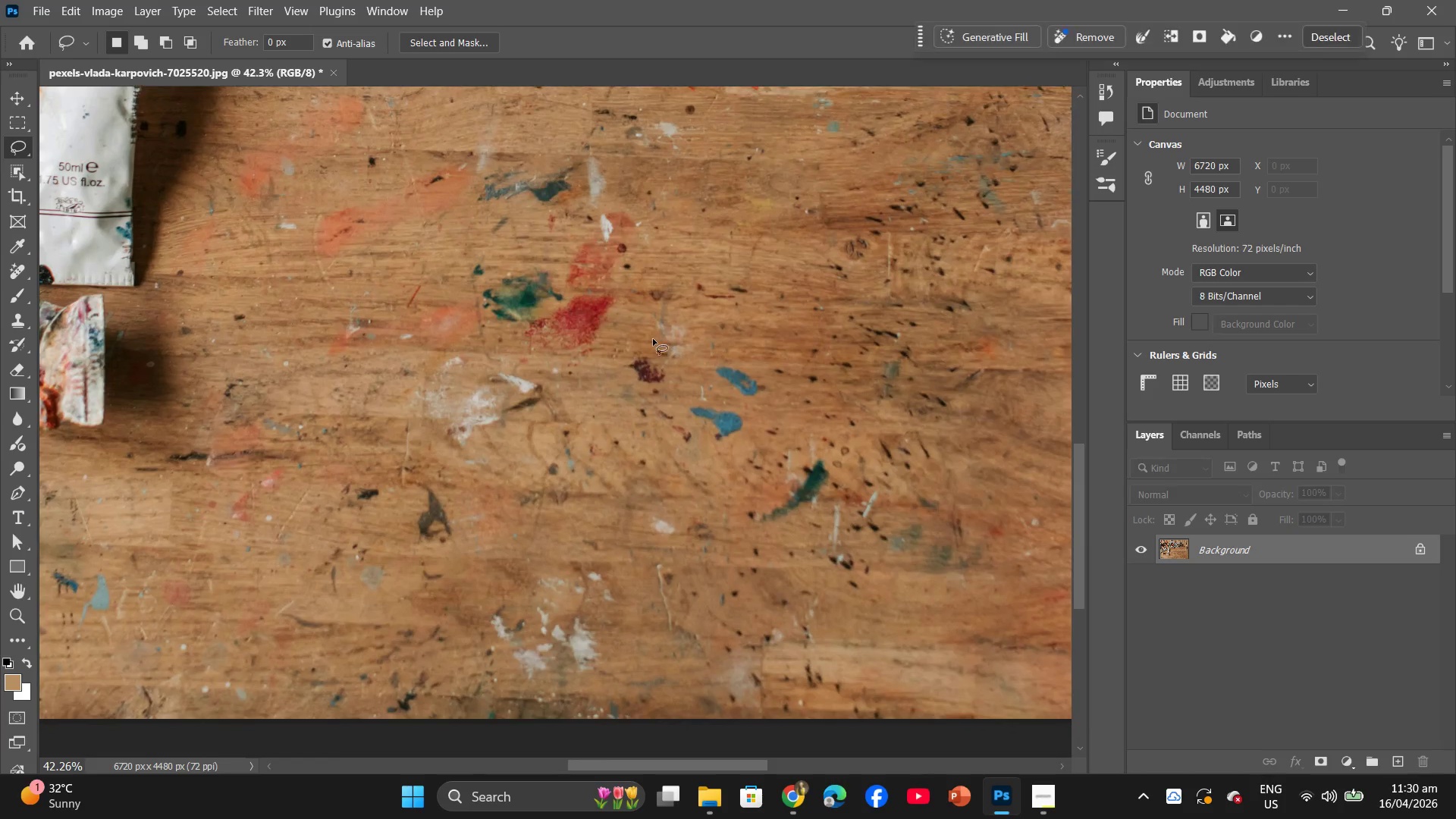 
left_click_drag(start_coordinate=[902, 521], to_coordinate=[560, 380])
 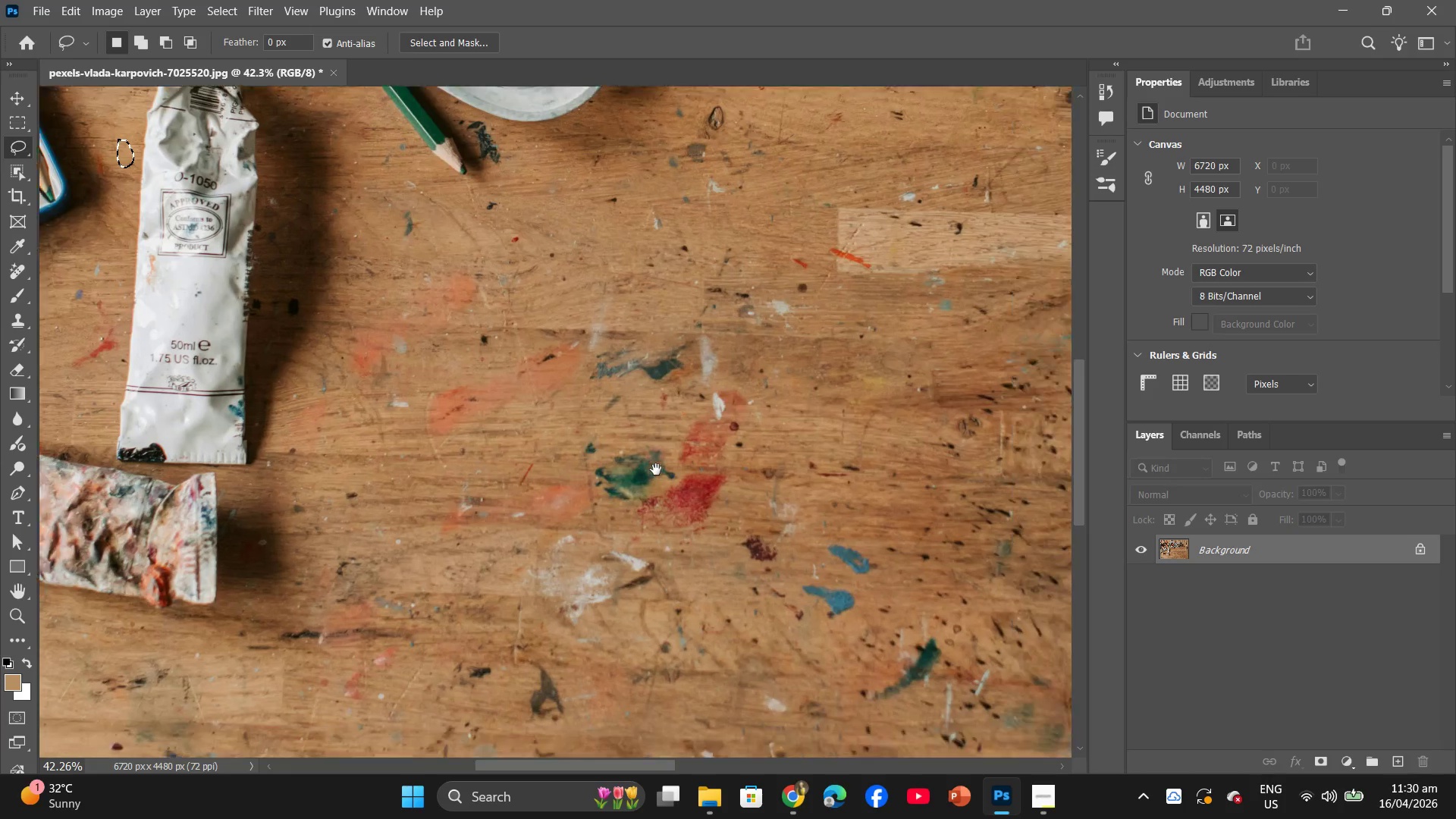 
scroll: coordinate [846, 525], scroll_direction: down, amount: 3.0
 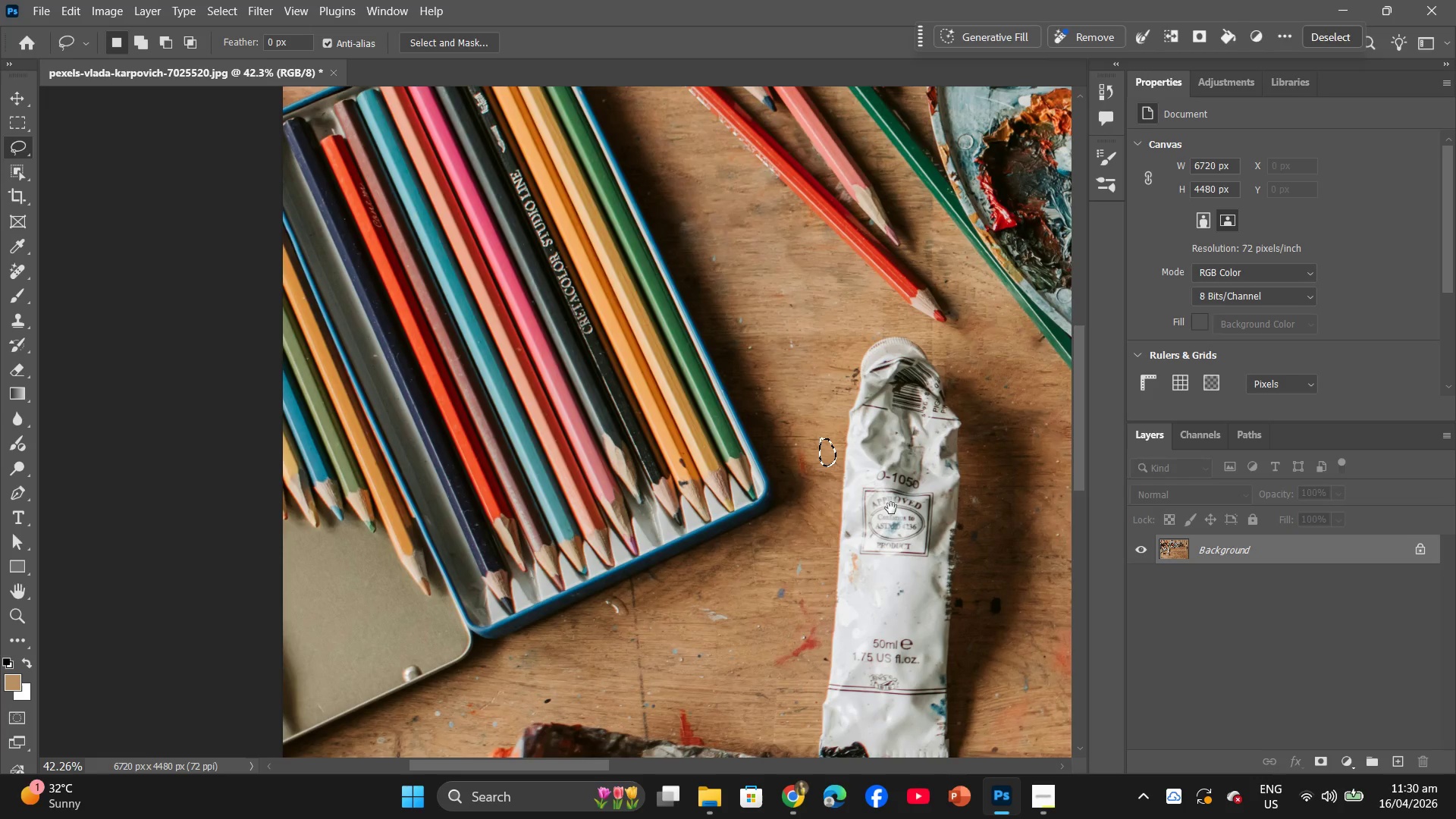 
left_click_drag(start_coordinate=[656, 469], to_coordinate=[661, 342])
 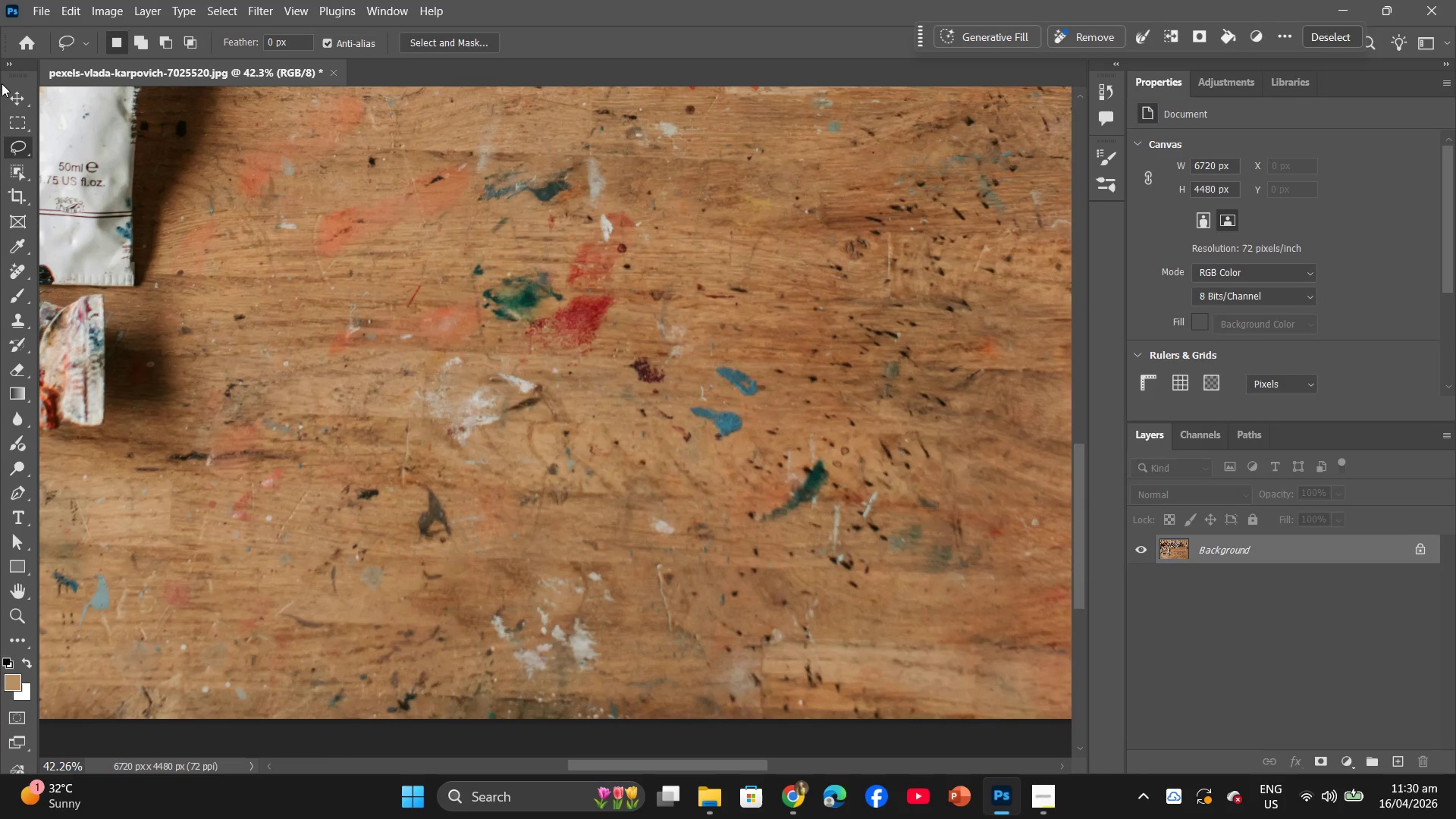 
hold_key(key=Space, duration=0.55)
 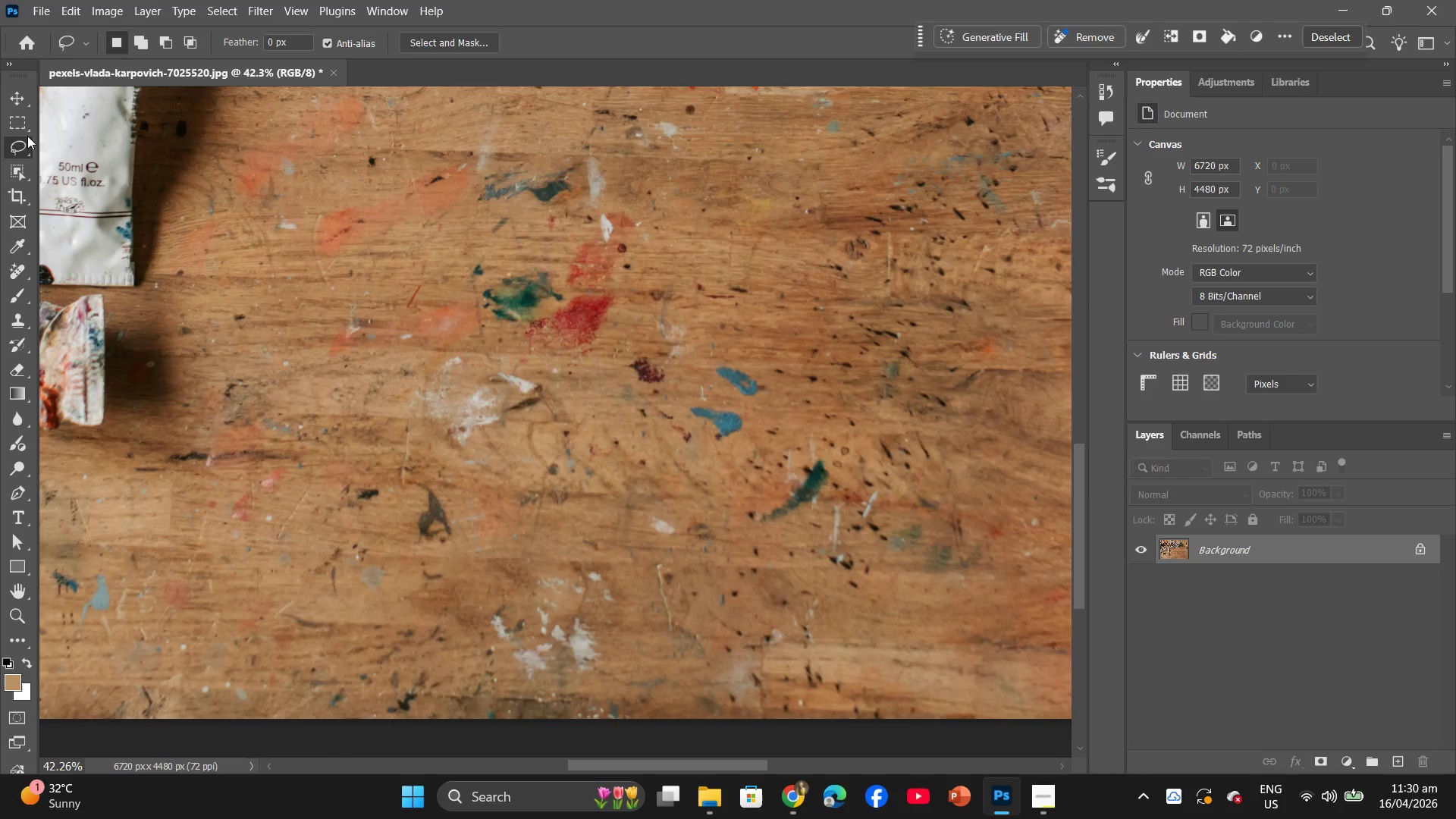 
left_click_drag(start_coordinate=[12, 149], to_coordinate=[95, 143])
 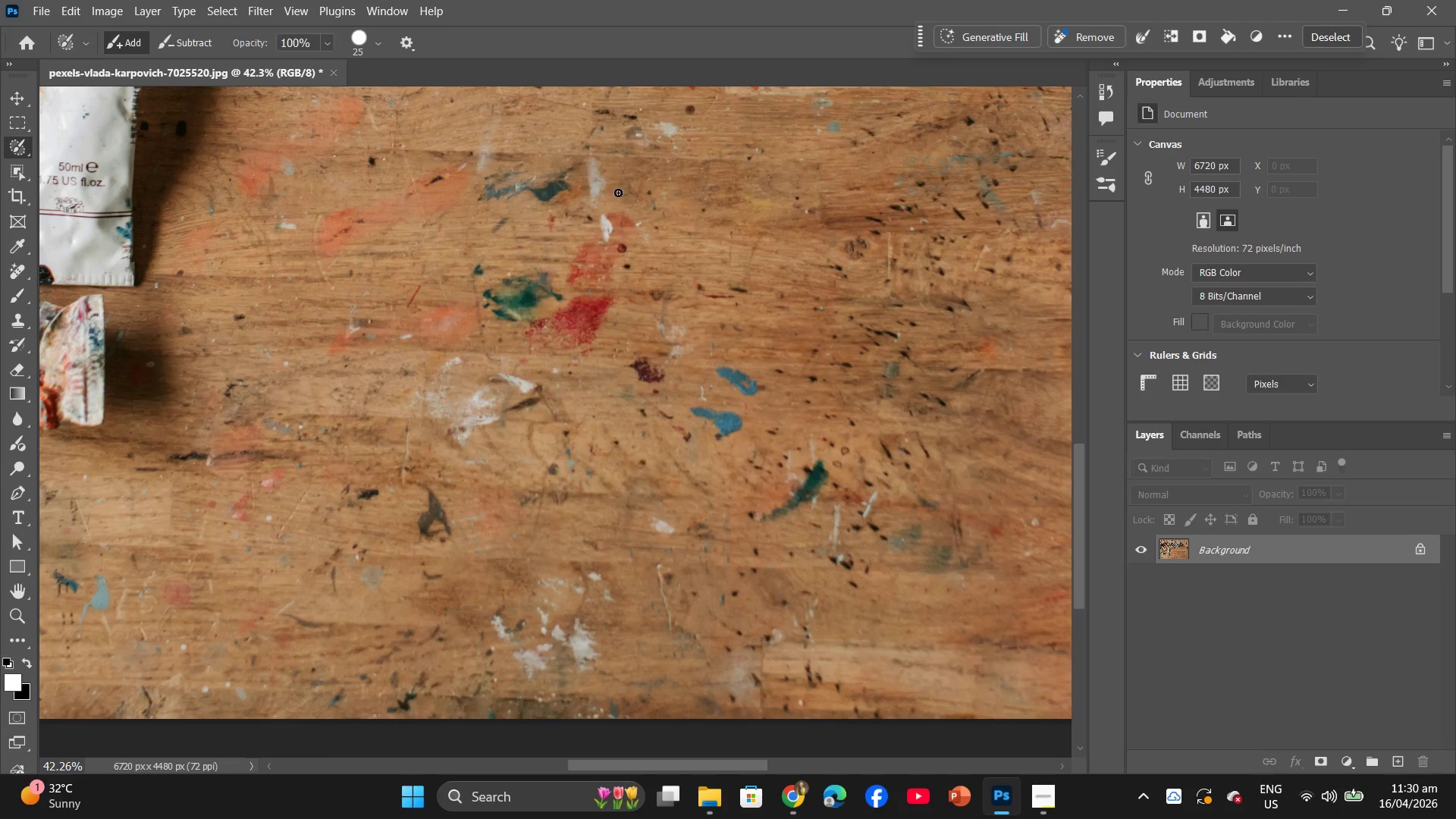 
left_click_drag(start_coordinate=[617, 193], to_coordinate=[595, 209])
 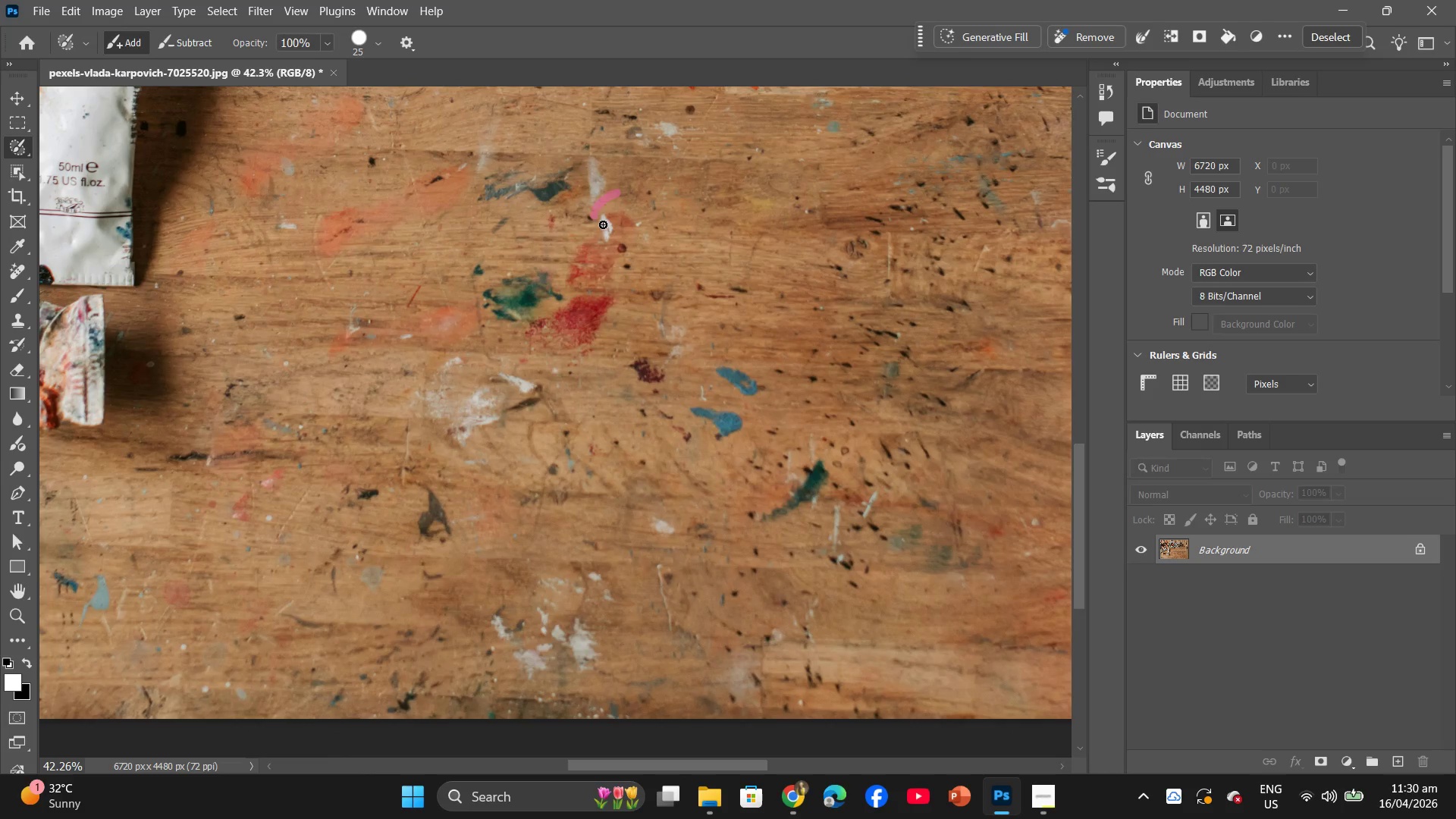 
triple_click([604, 224])
 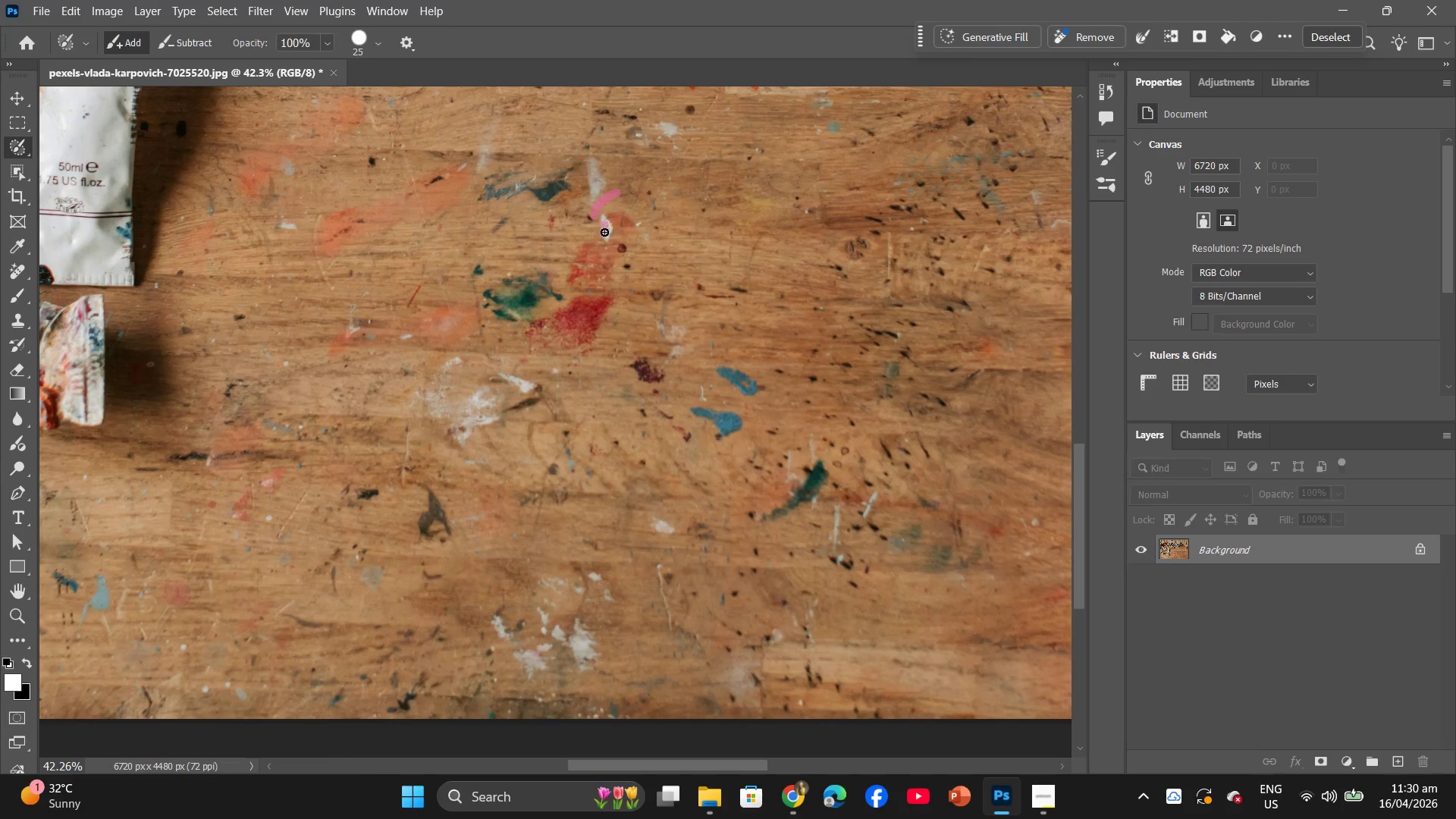 
triple_click([604, 232])
 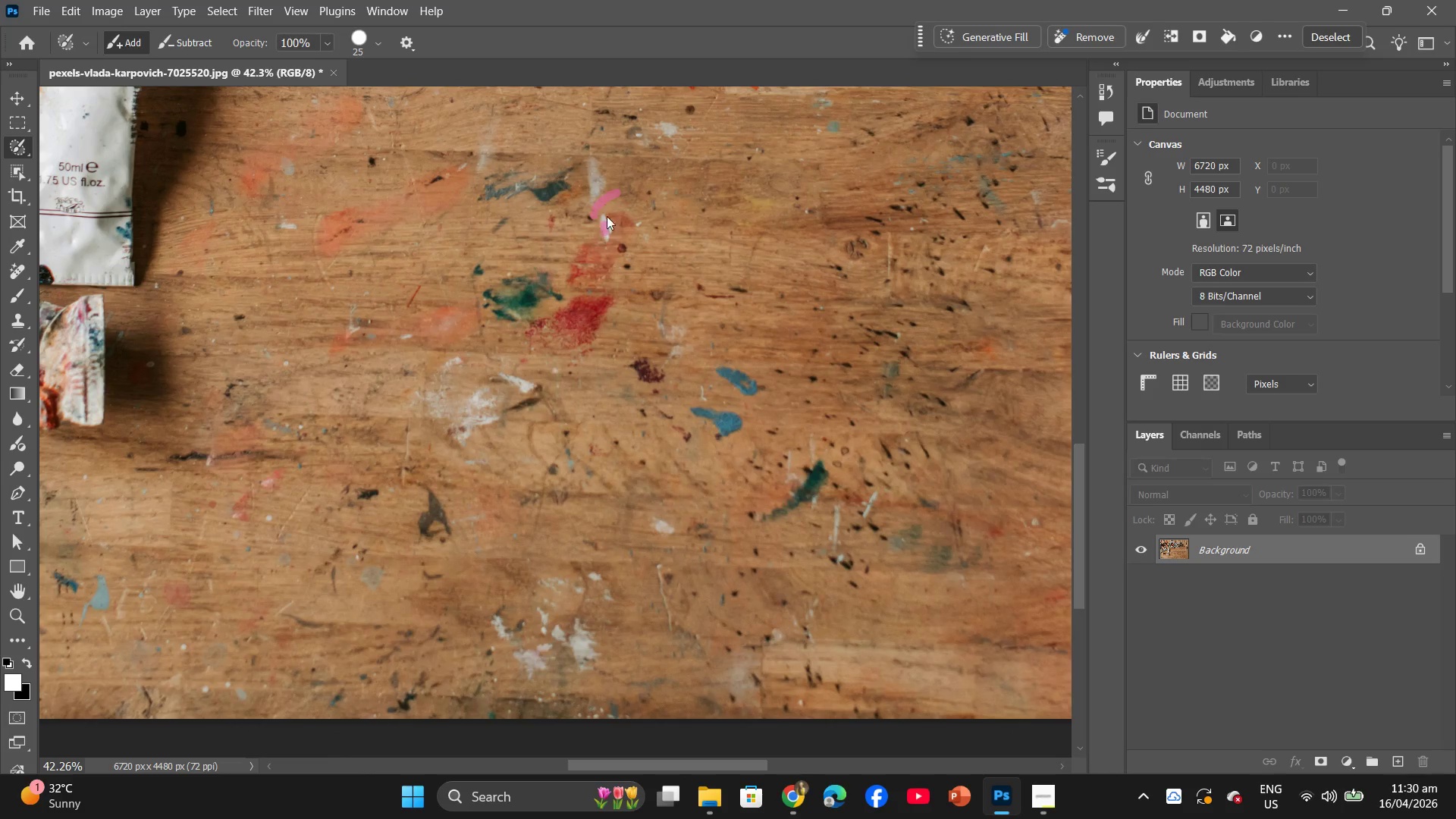 
triple_click([607, 216])
 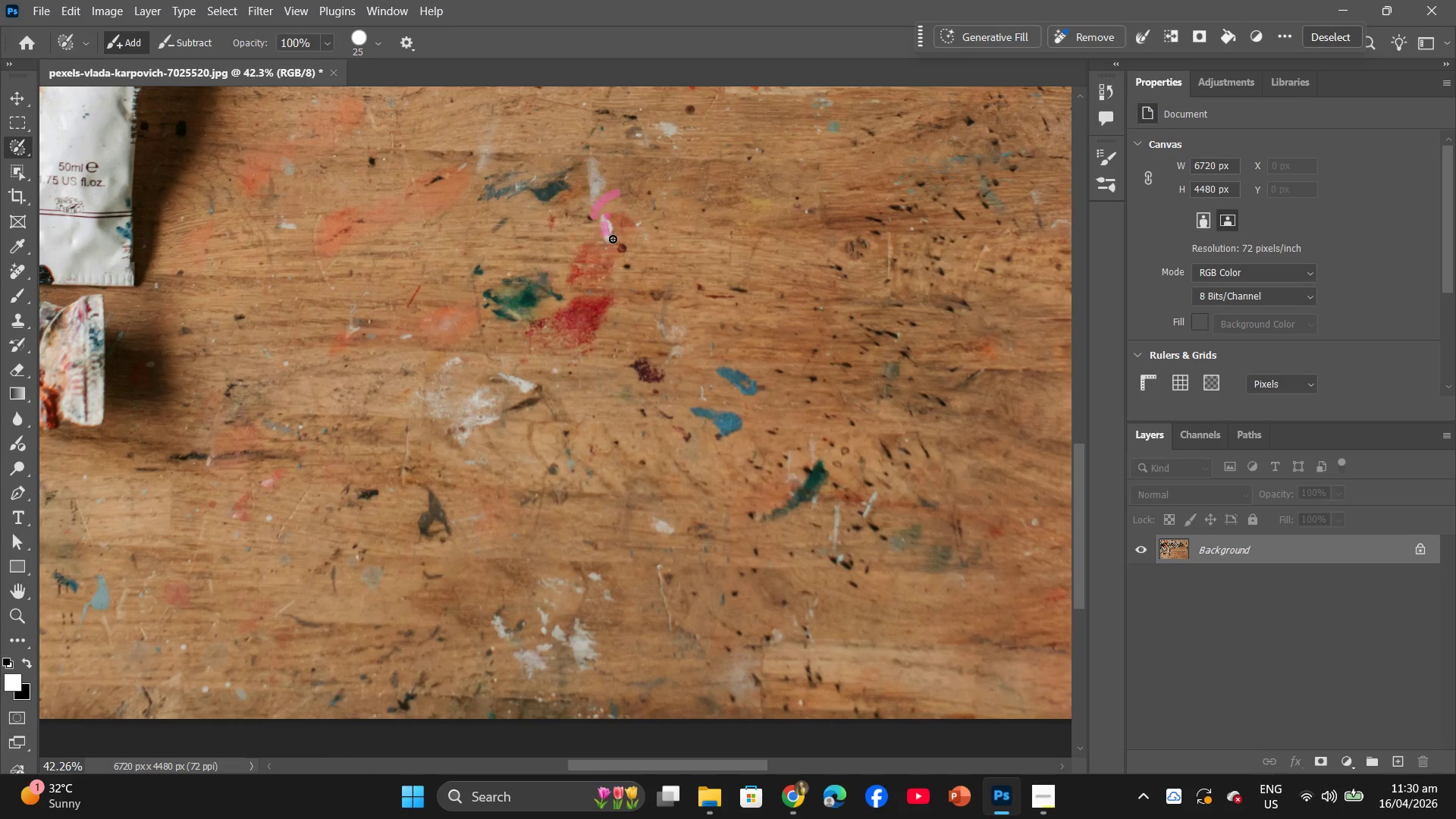 
key(Control+Z)
 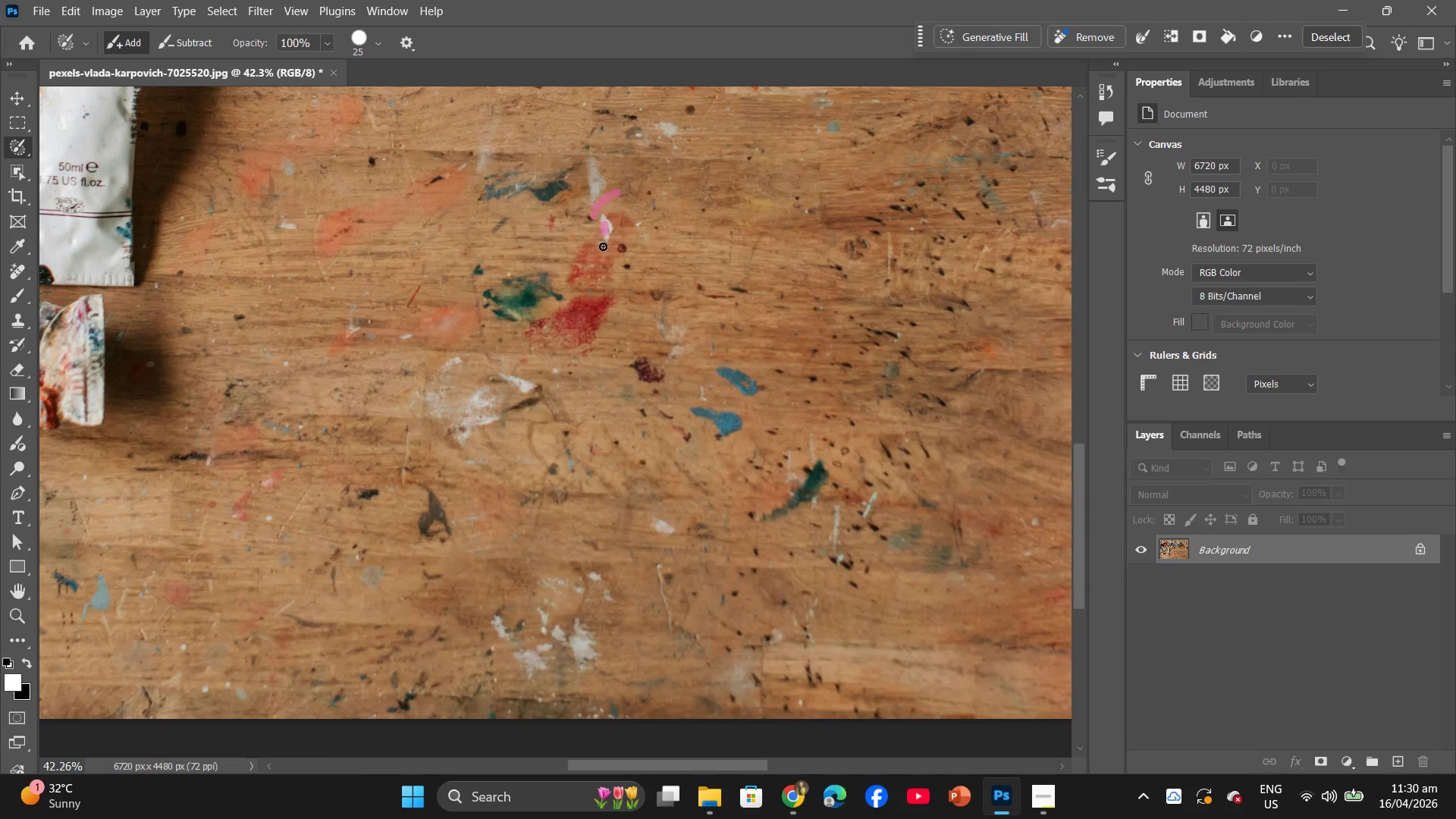 
key(Control+ControlLeft)
 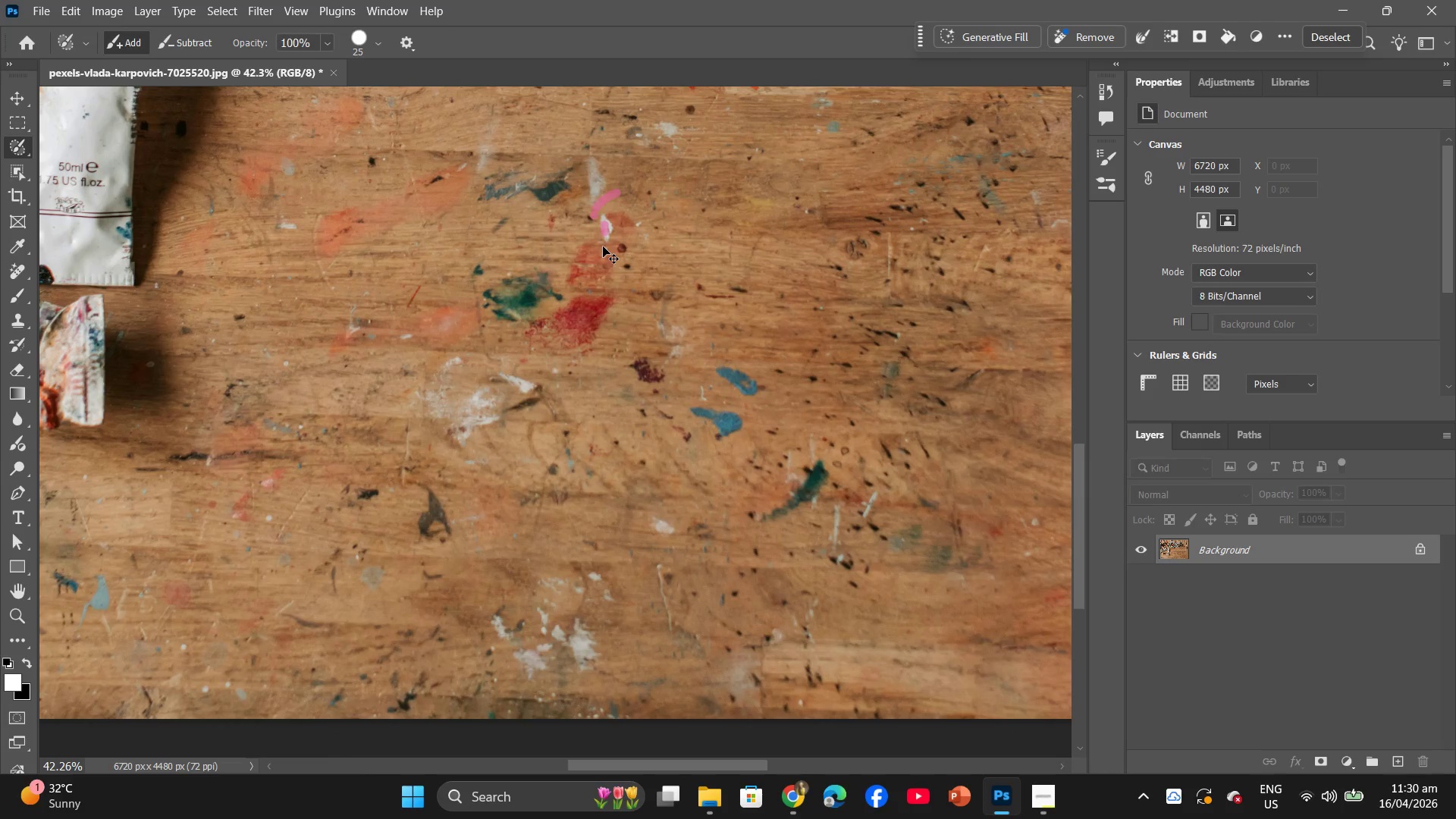 
key(Control+Z)
 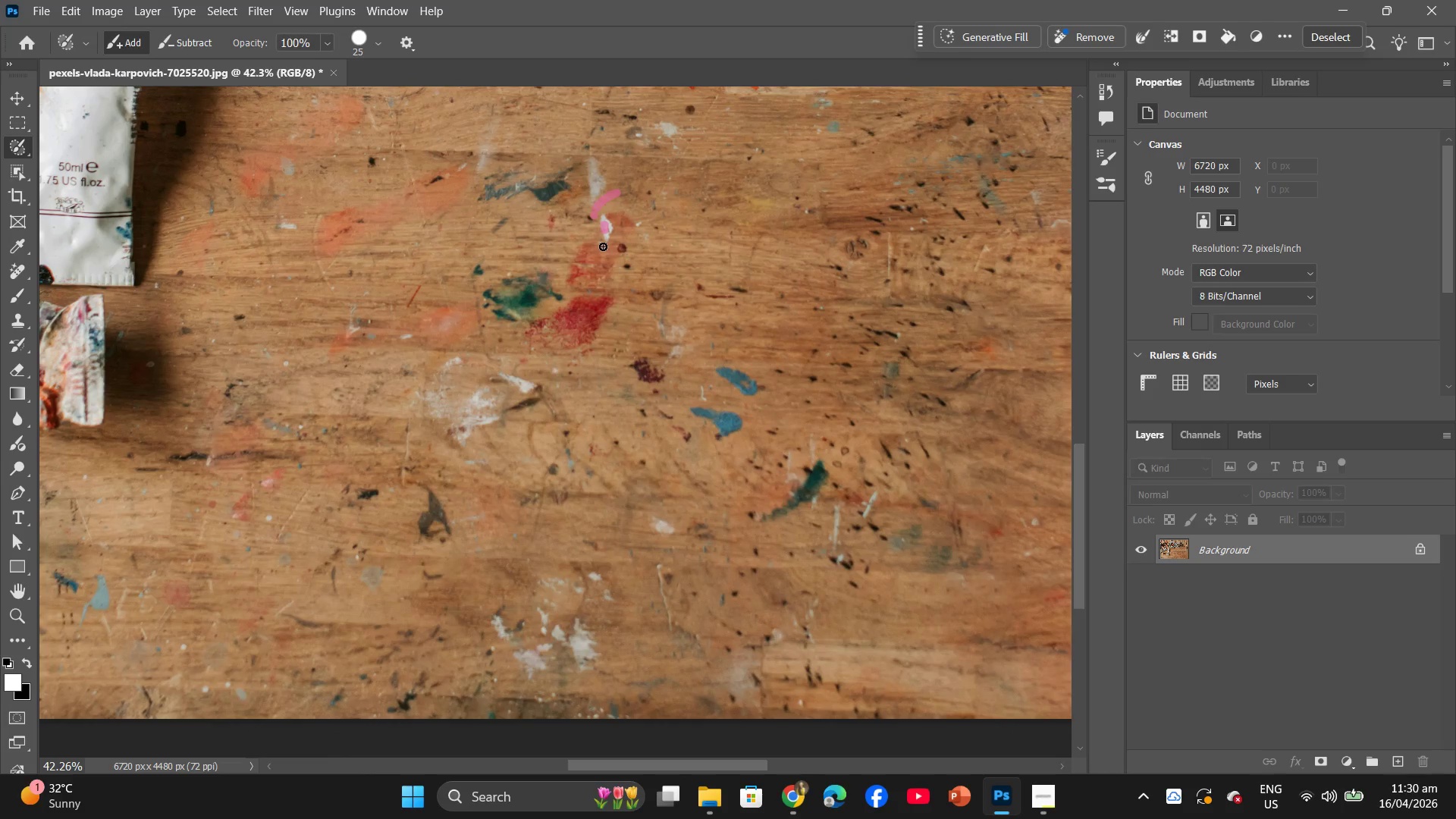 
key(Control+ControlLeft)
 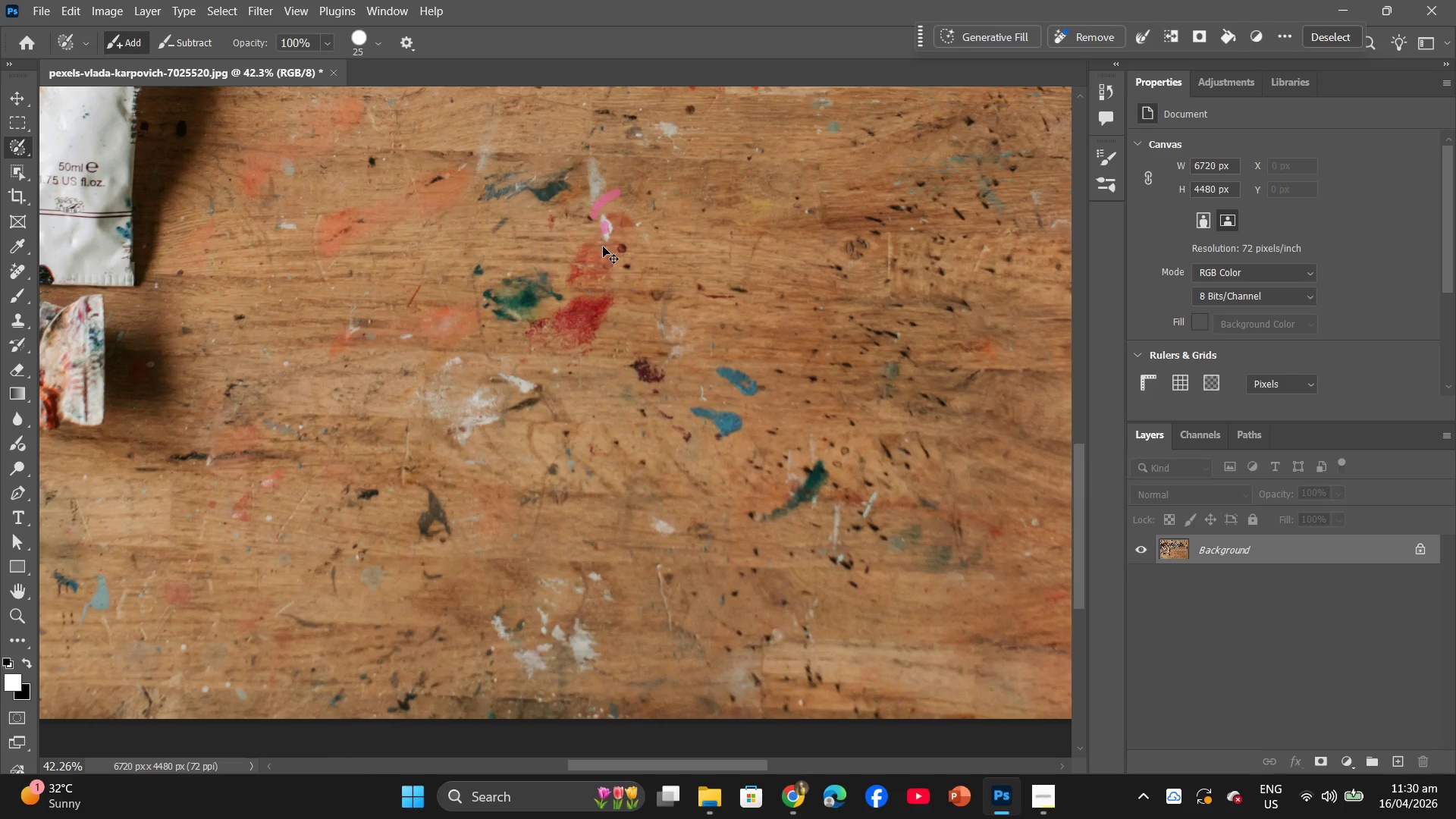 
key(Control+Z)
 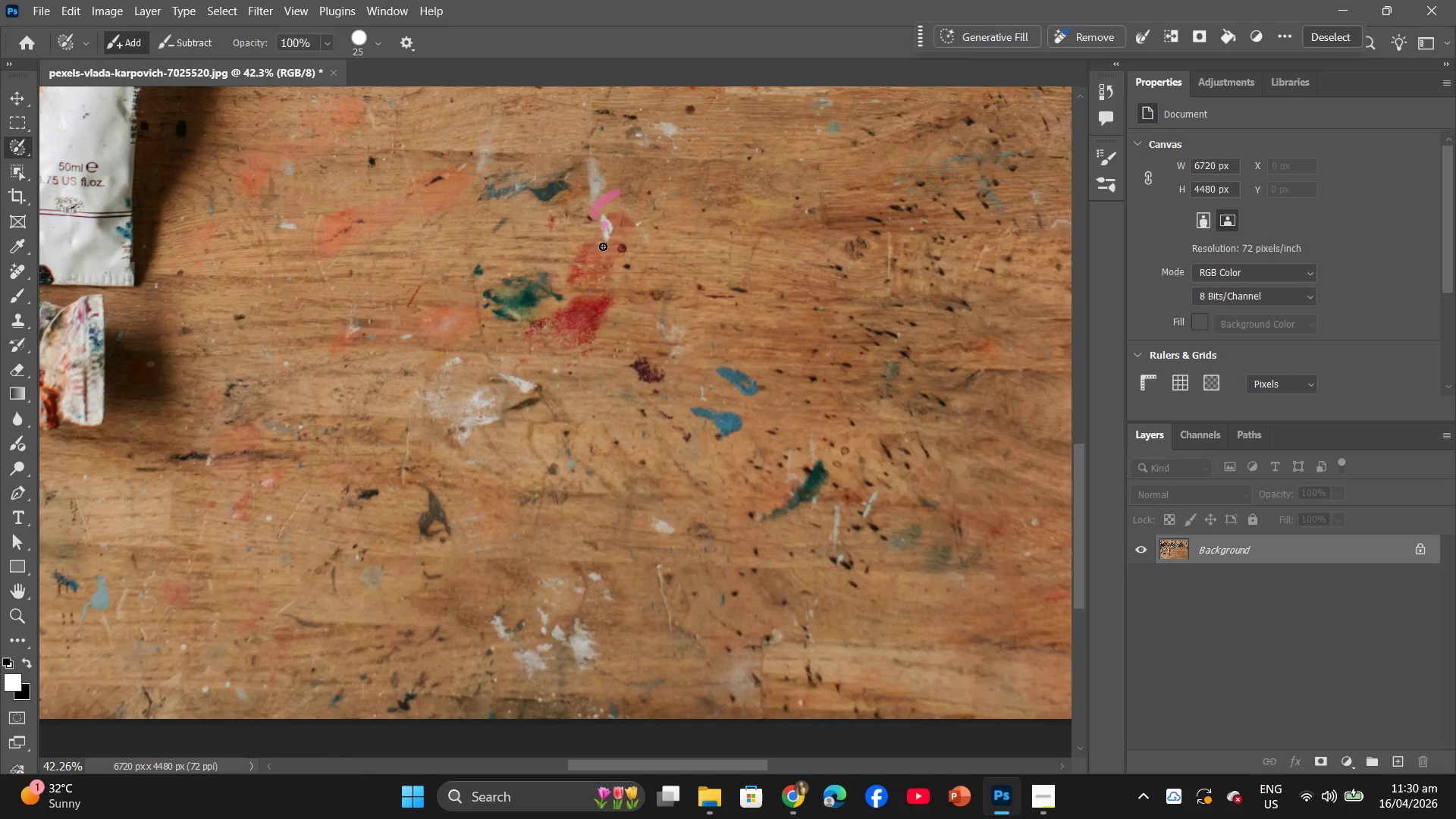 
key(Control+ControlLeft)
 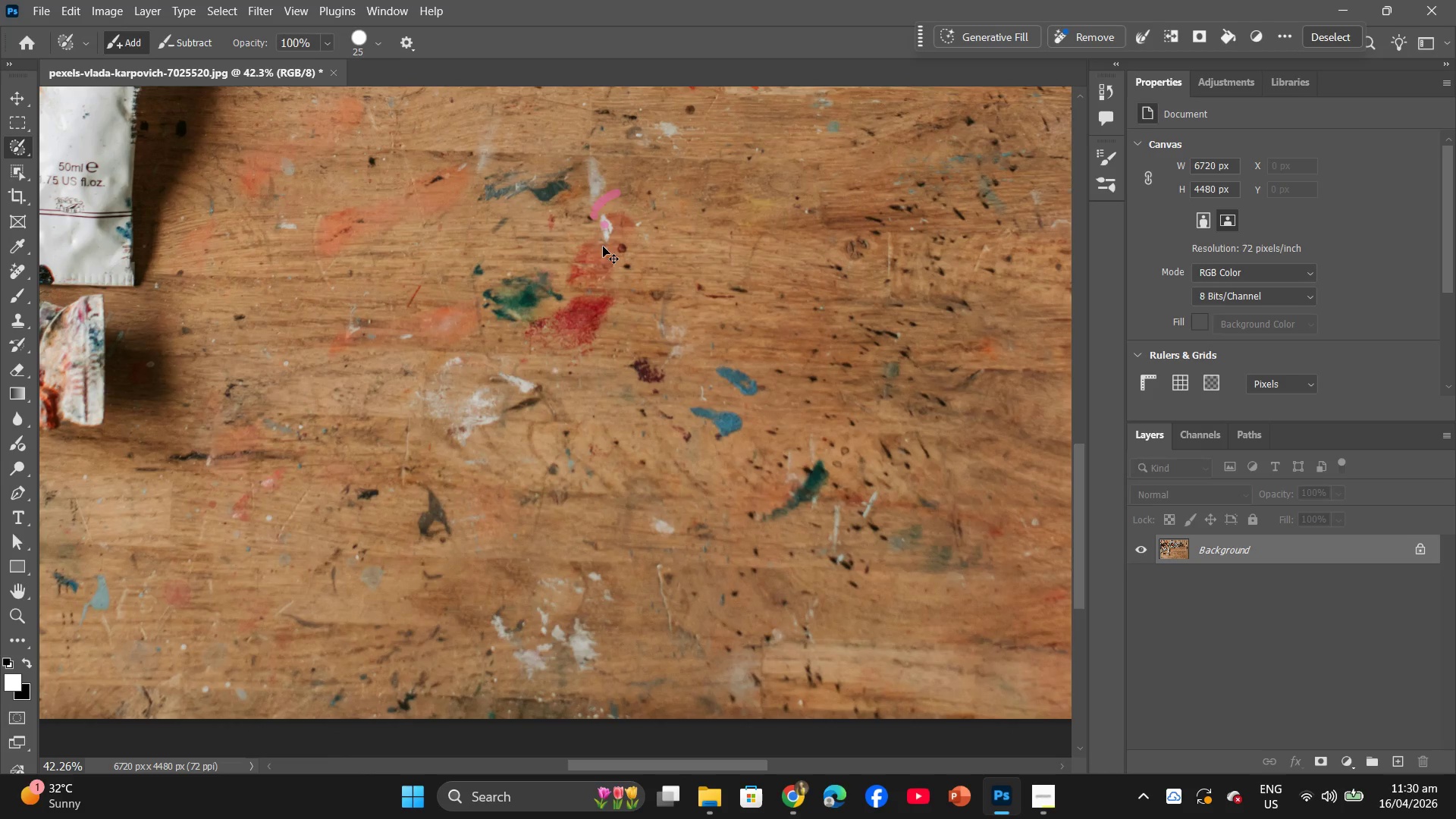 
key(Control+Z)
 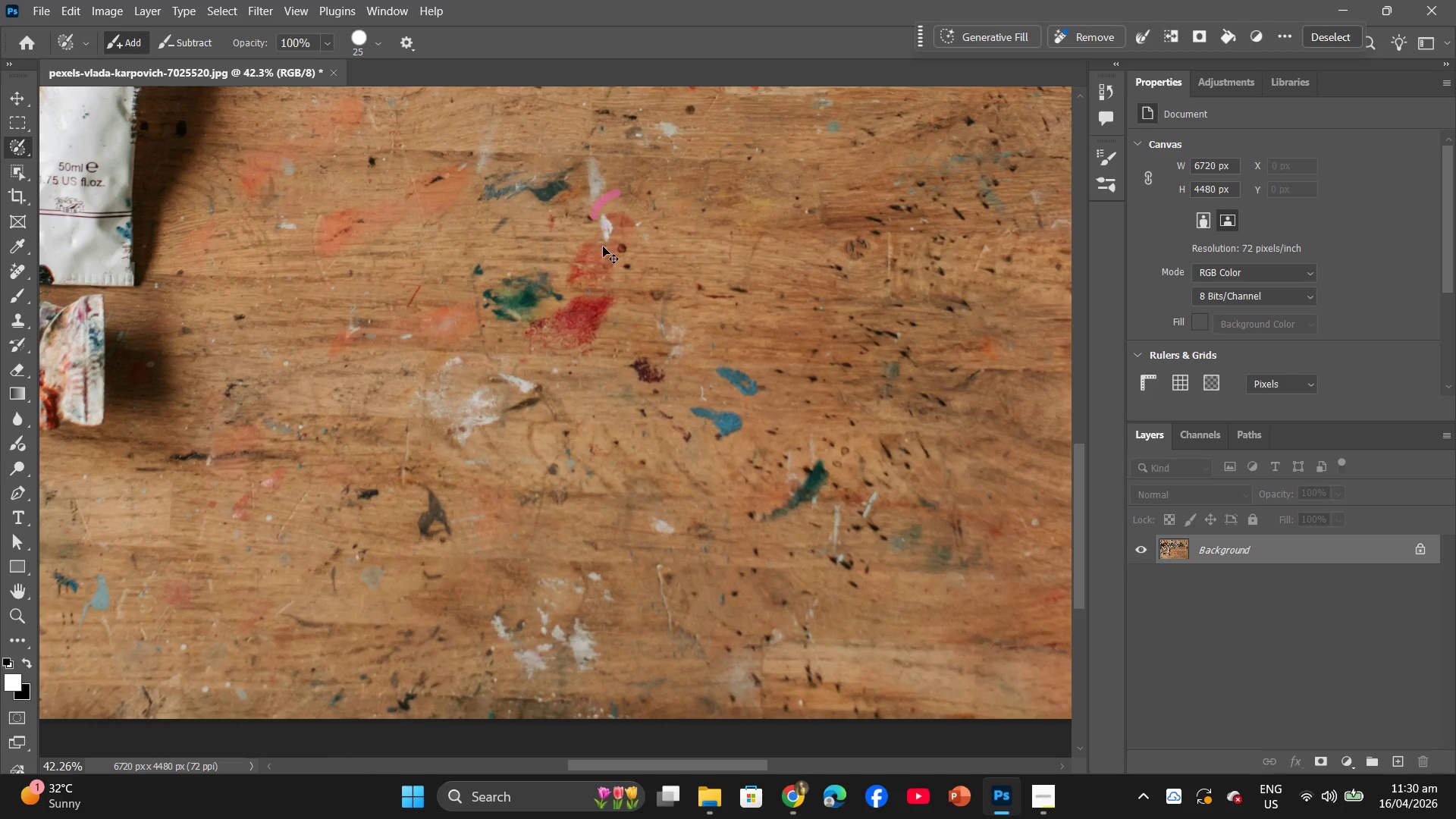 
key(Control+ControlLeft)
 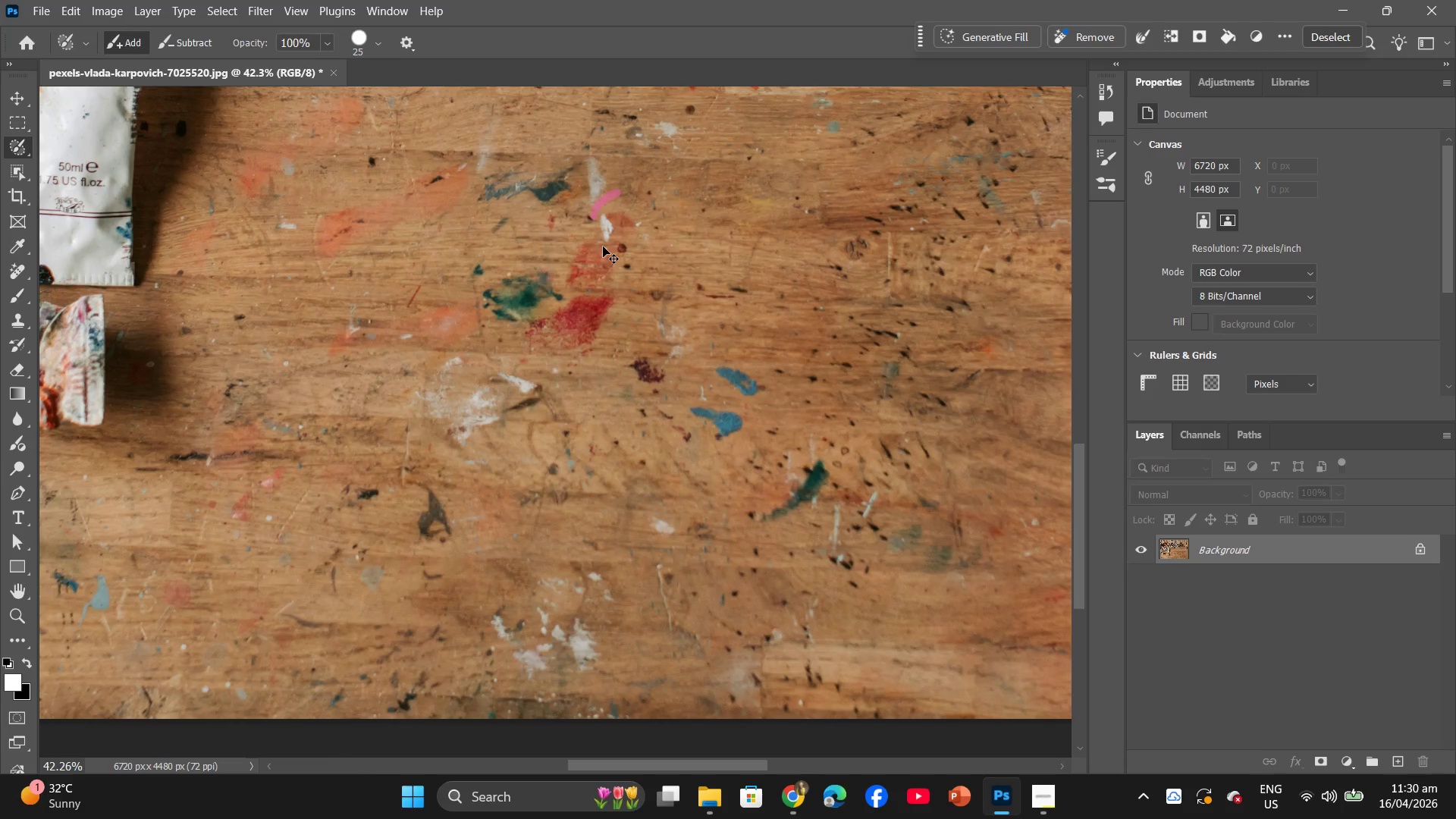 
key(Control+Z)
 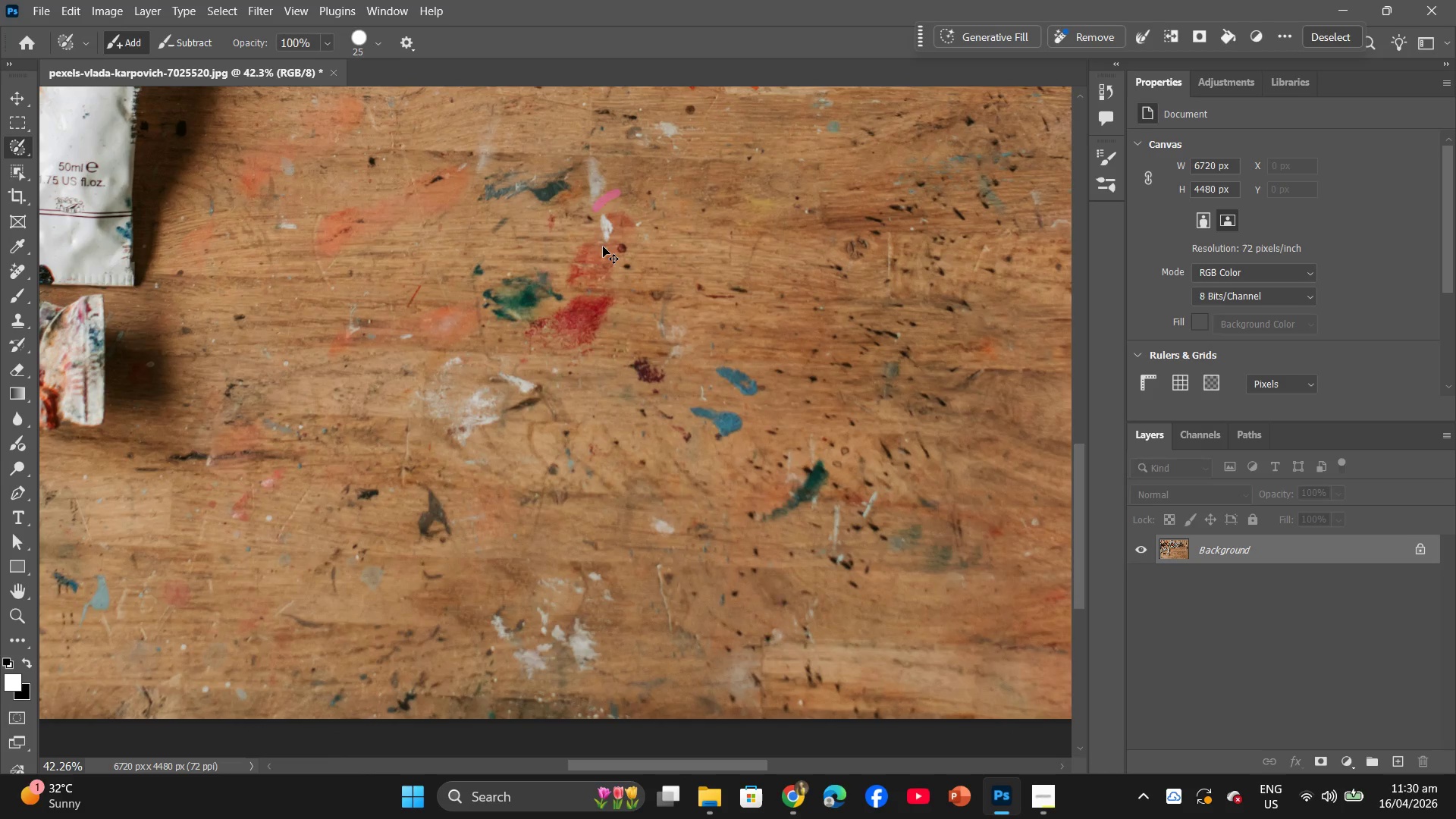 
key(Control+ControlLeft)
 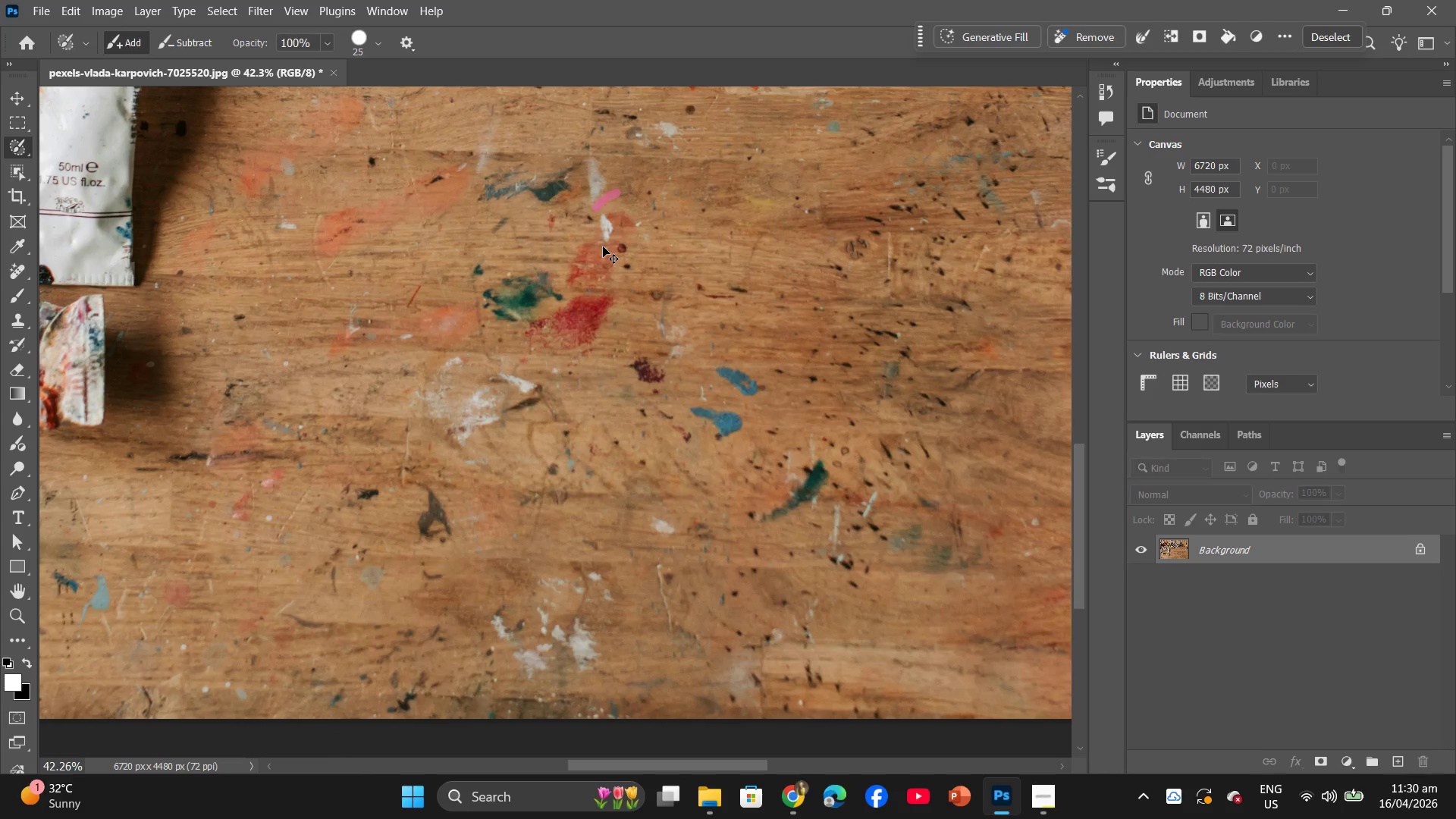 
key(Control+Z)
 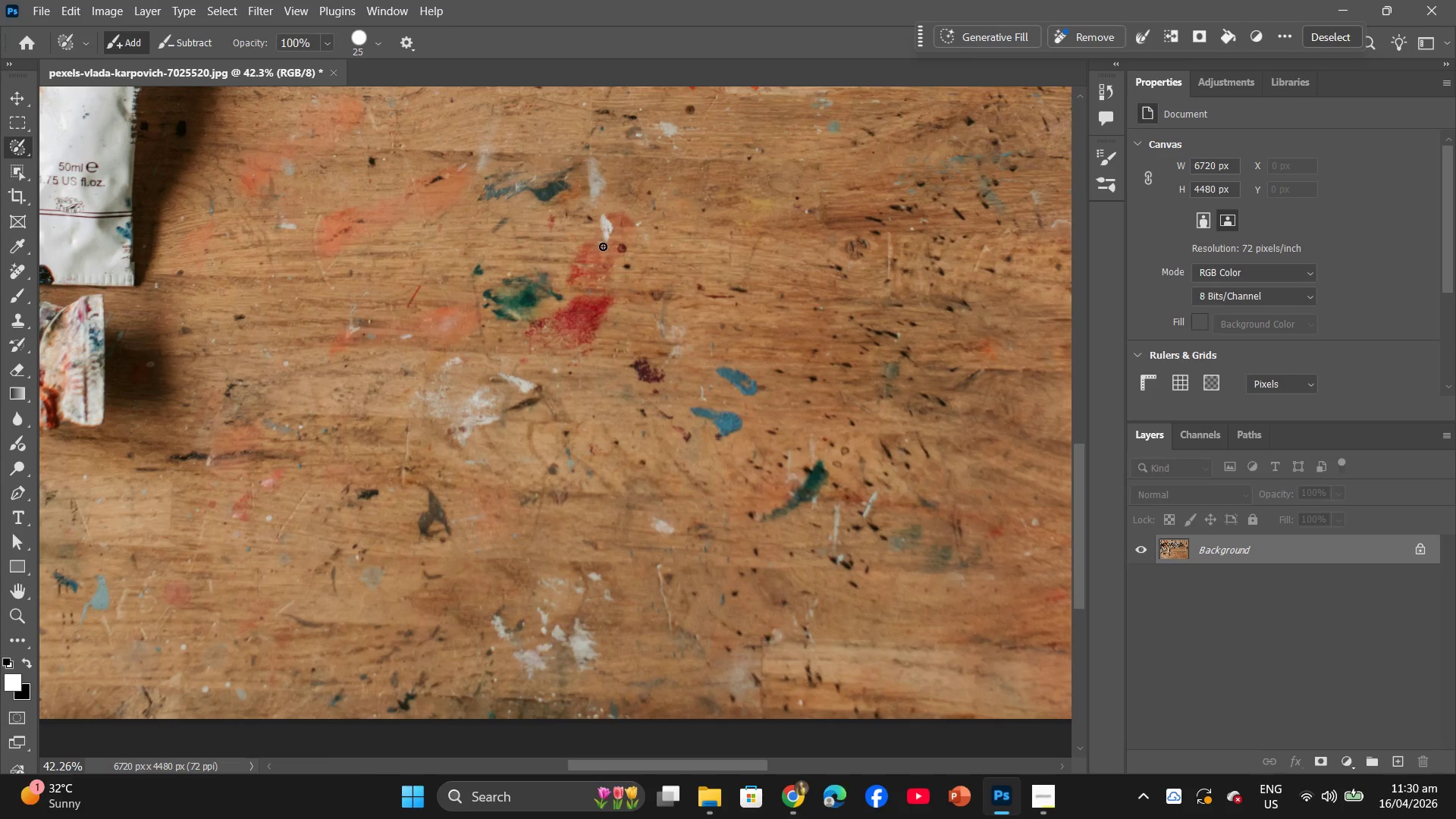 
key(Control+ControlLeft)
 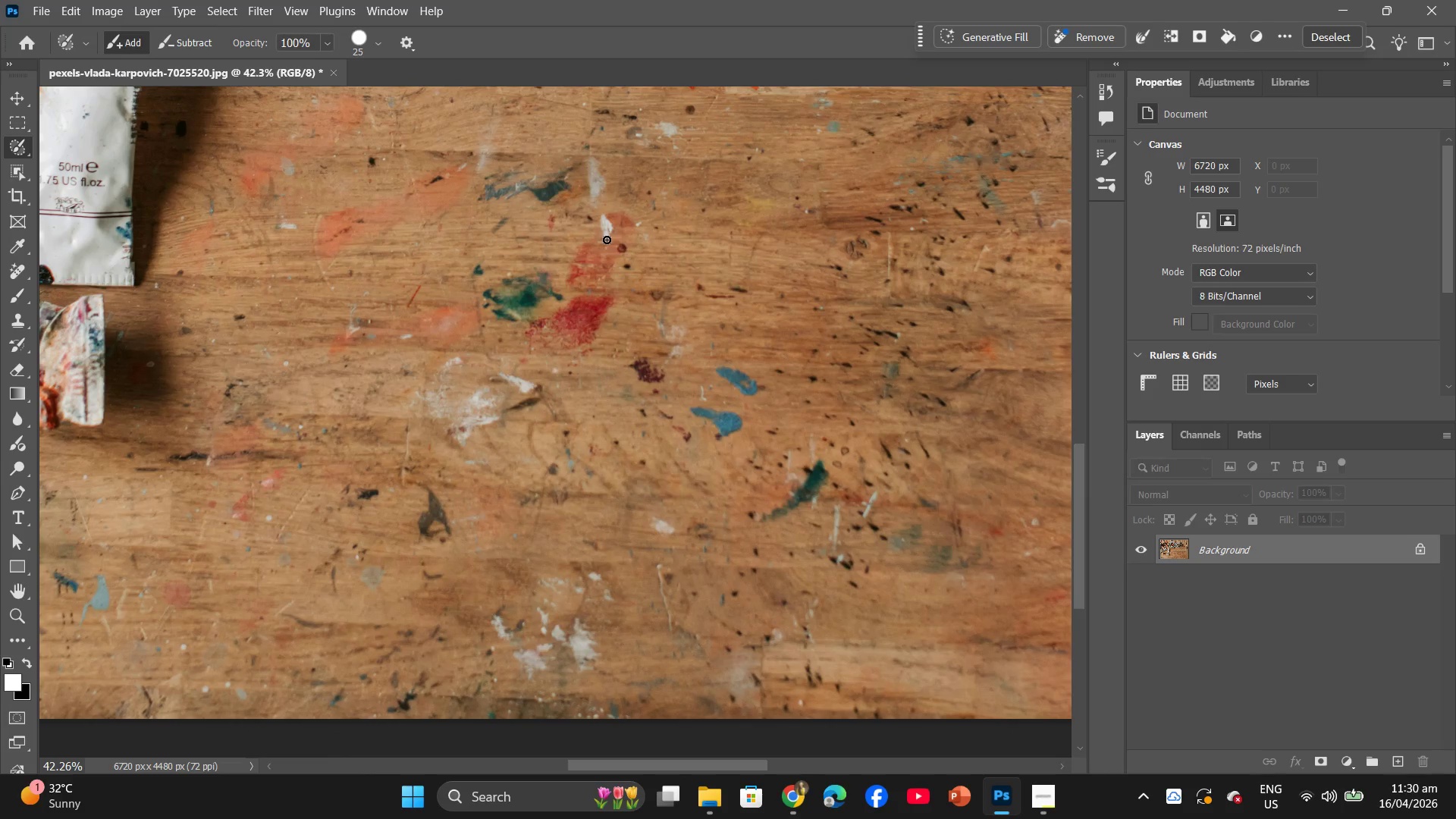 
hold_key(key=AltLeft, duration=1.09)
 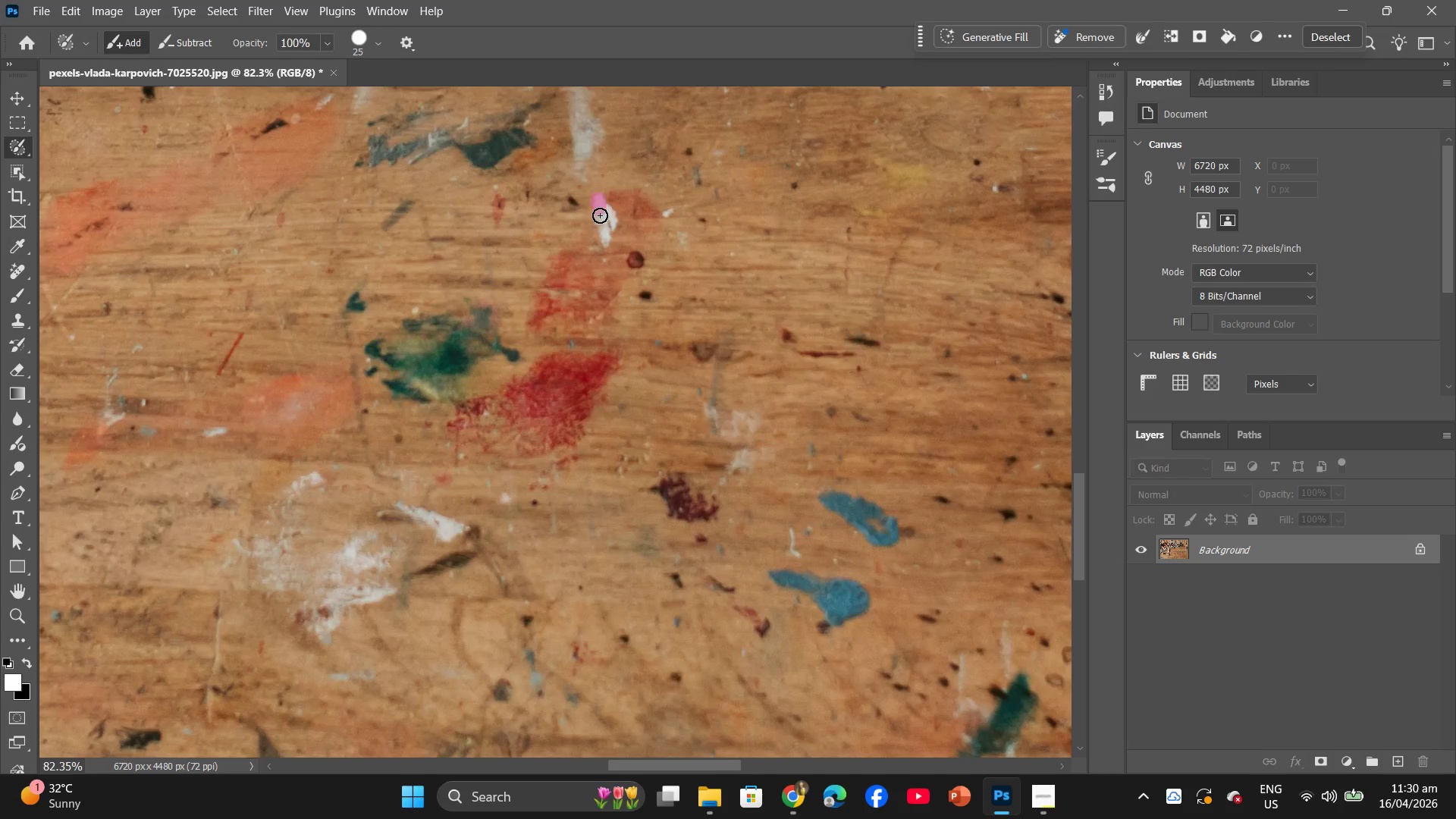 
left_click_drag(start_coordinate=[598, 200], to_coordinate=[604, 208])
 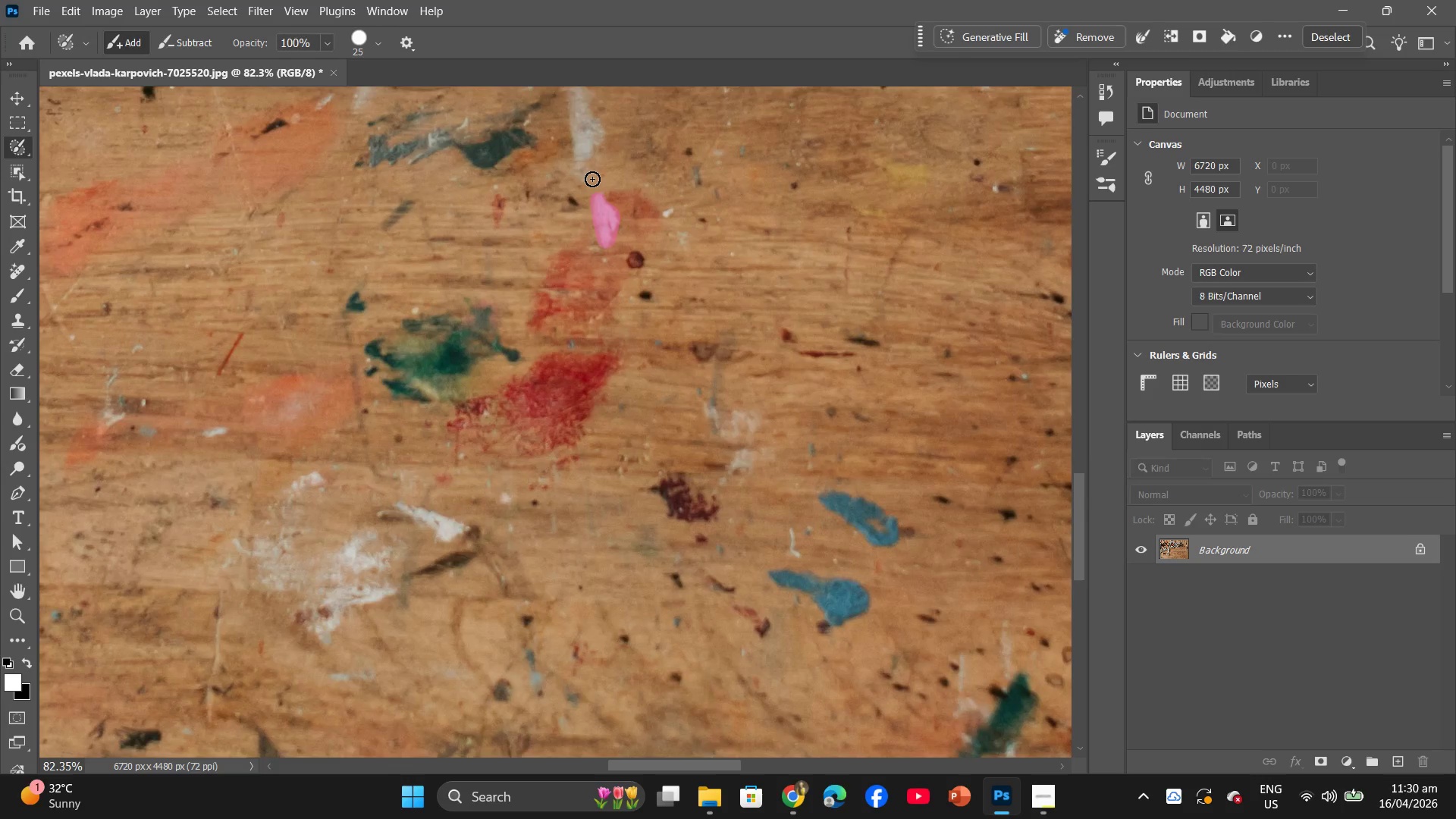 
scroll: coordinate [600, 210], scroll_direction: up, amount: 6.0
 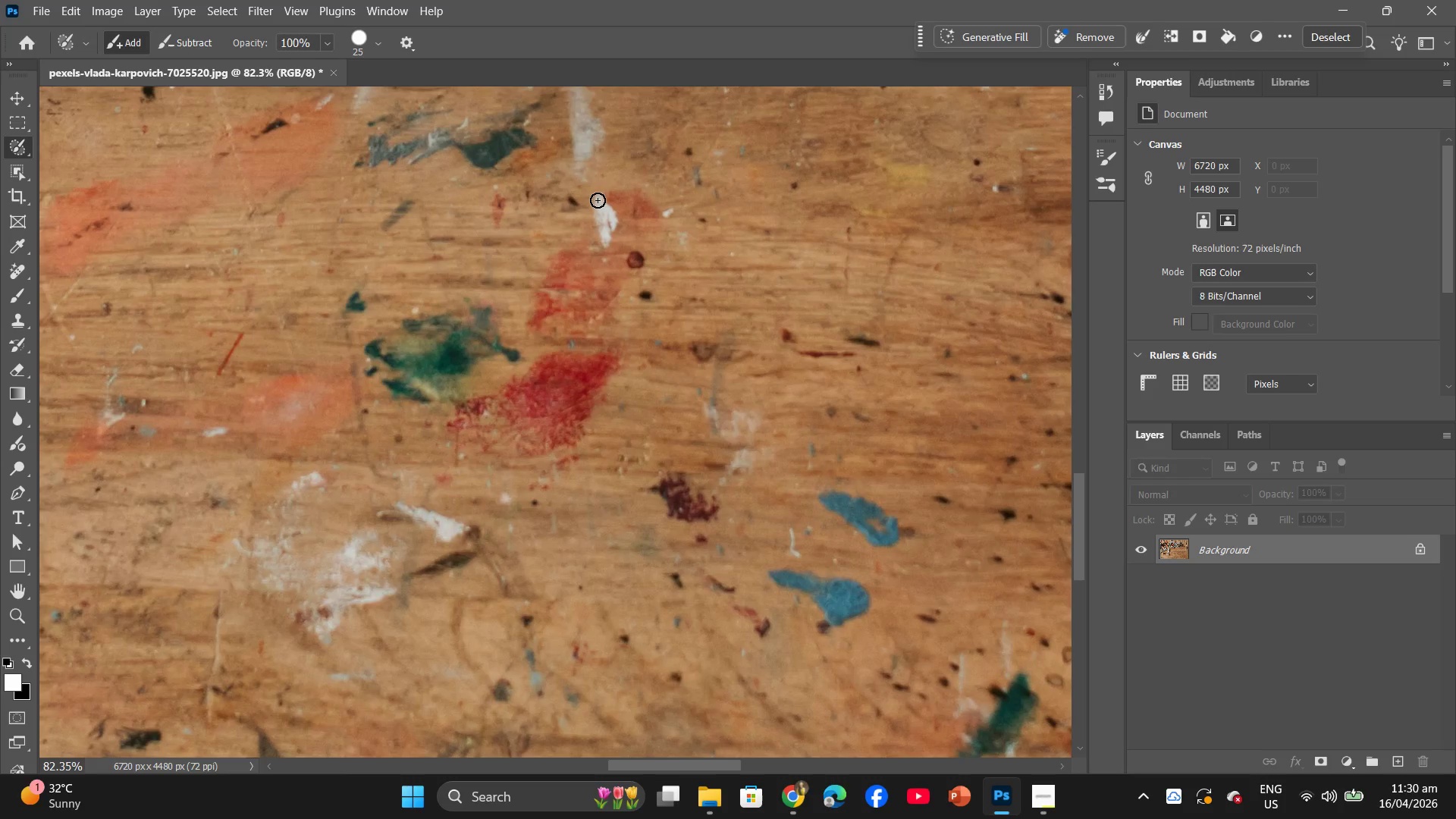 
hold_key(key=AltLeft, duration=0.44)
scroll: coordinate [586, 173], scroll_direction: up, amount: 7.0
 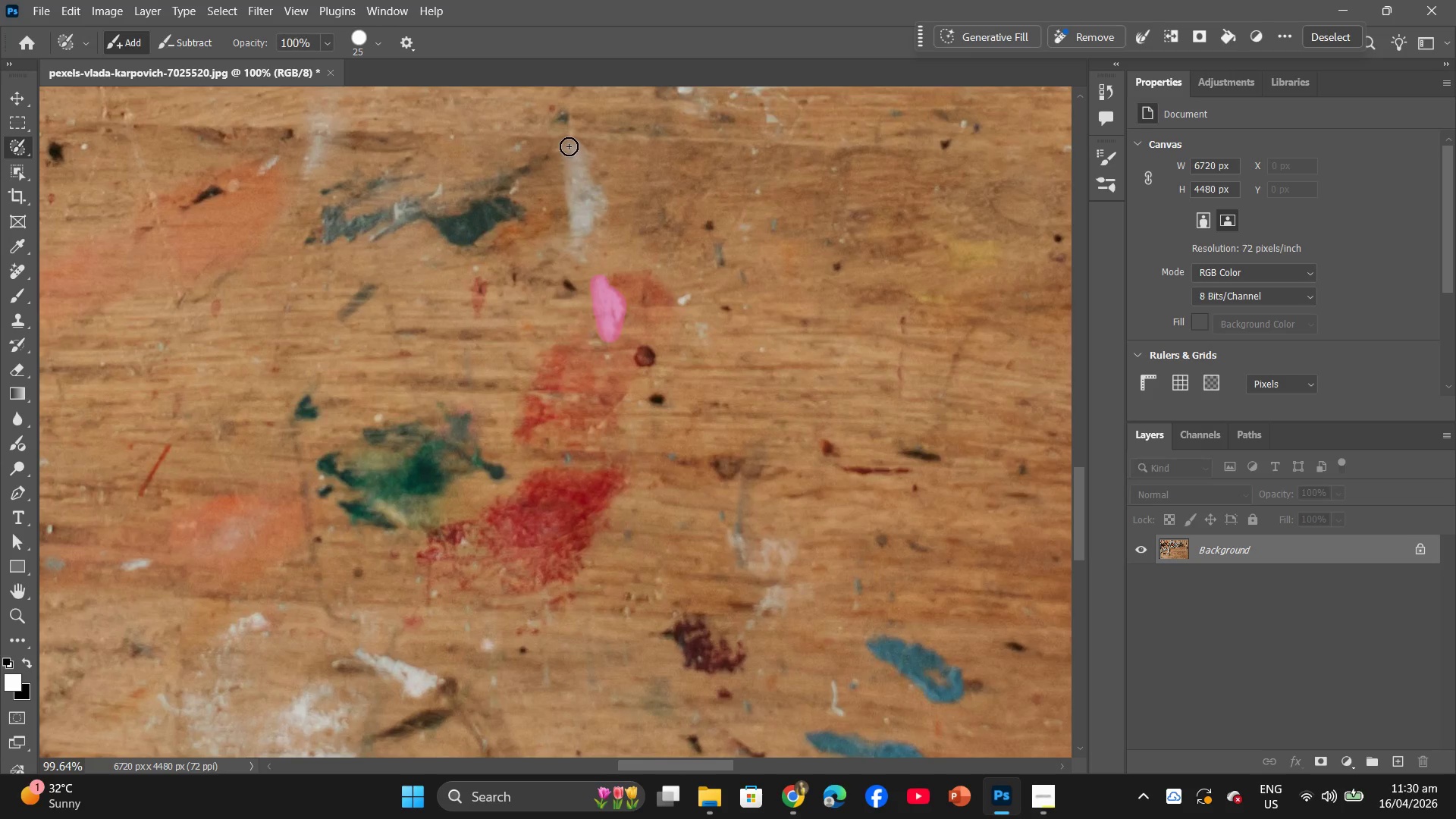 
left_click_drag(start_coordinate=[569, 146], to_coordinate=[585, 237])
 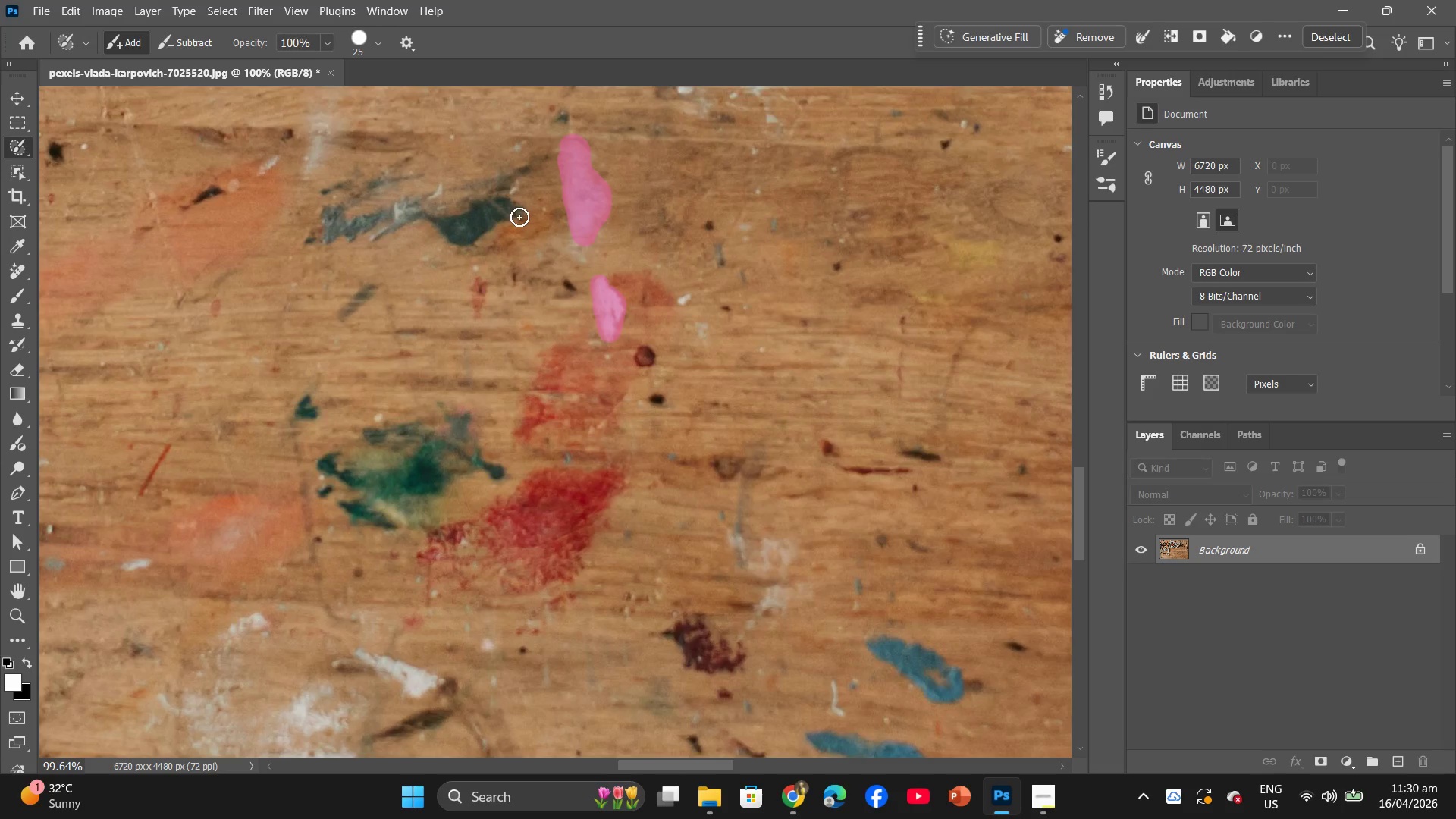 
left_click_drag(start_coordinate=[519, 217], to_coordinate=[485, 202])
 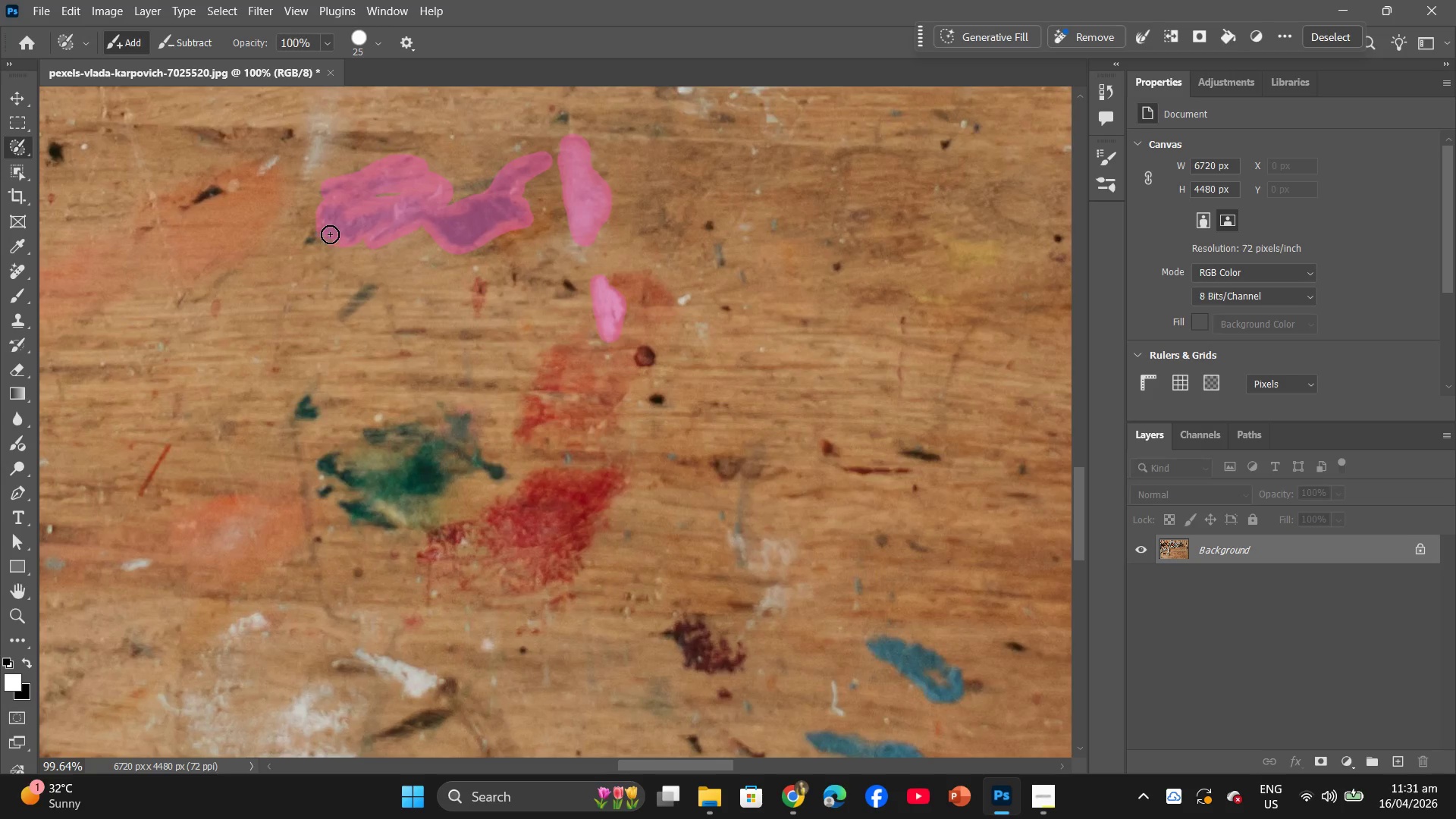 
left_click_drag(start_coordinate=[330, 234], to_coordinate=[308, 243])
 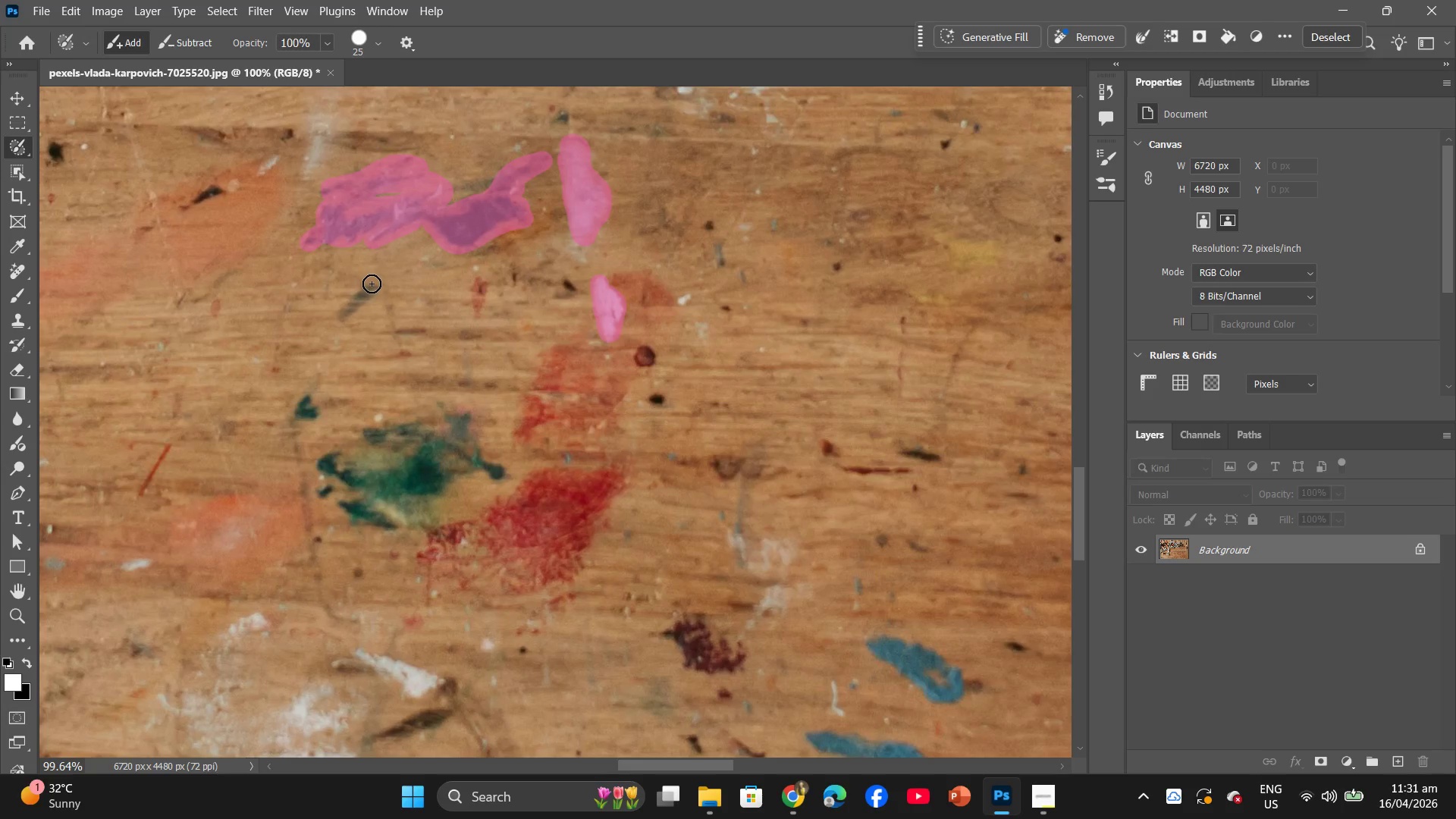 
left_click_drag(start_coordinate=[372, 284], to_coordinate=[348, 319])
 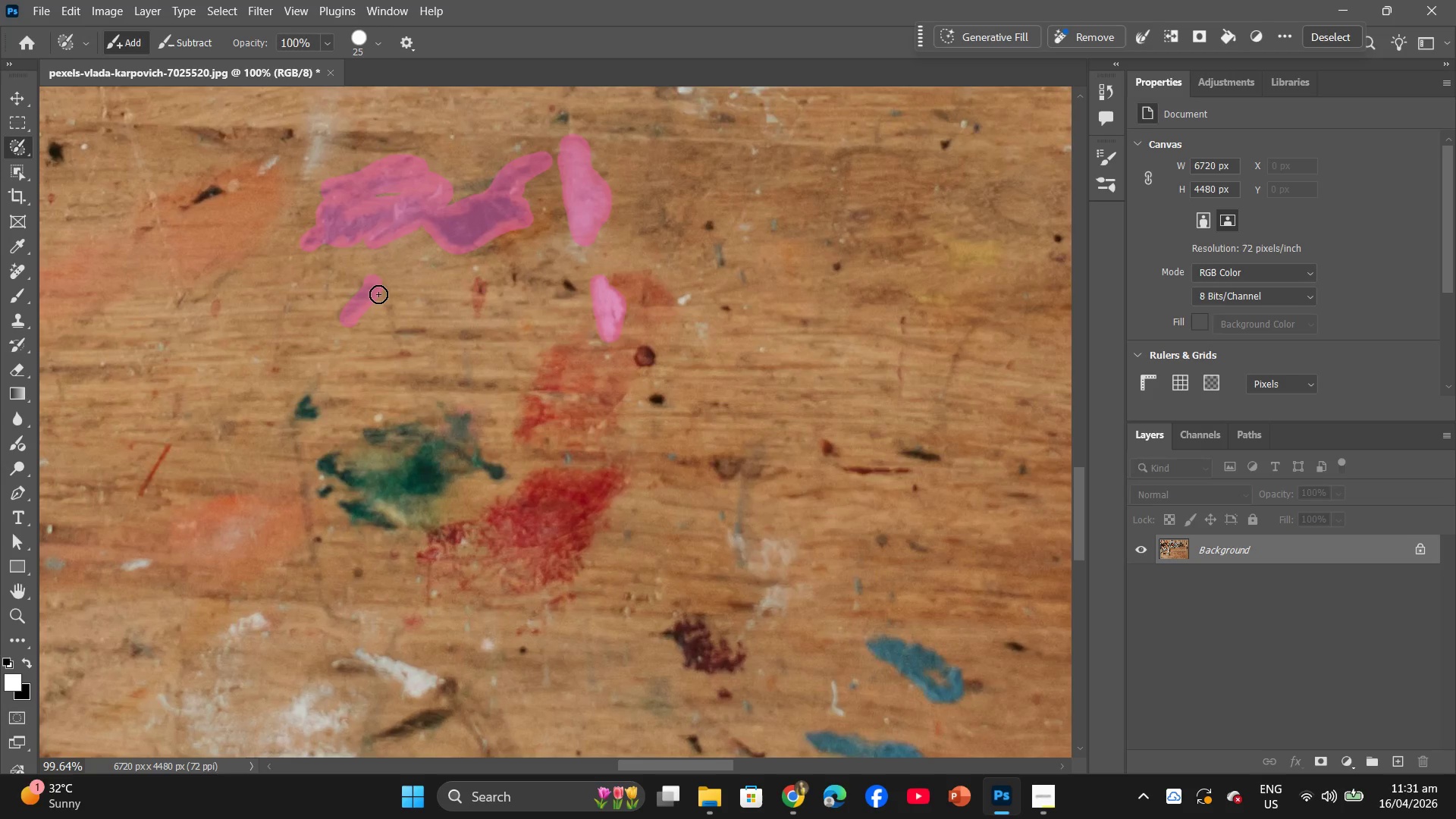 
left_click_drag(start_coordinate=[378, 294], to_coordinate=[402, 359])
 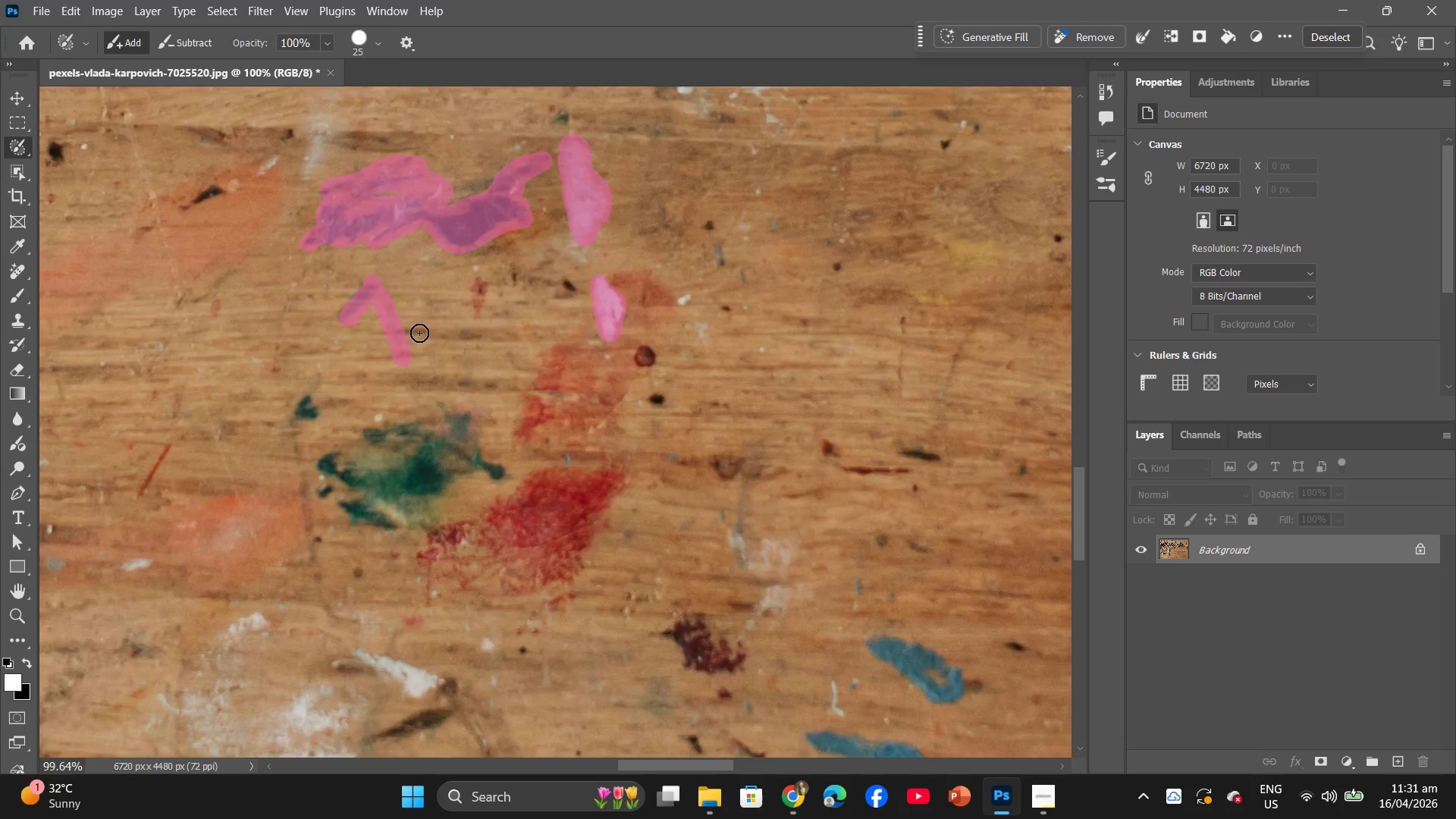 
left_click_drag(start_coordinate=[419, 333], to_coordinate=[373, 339])
 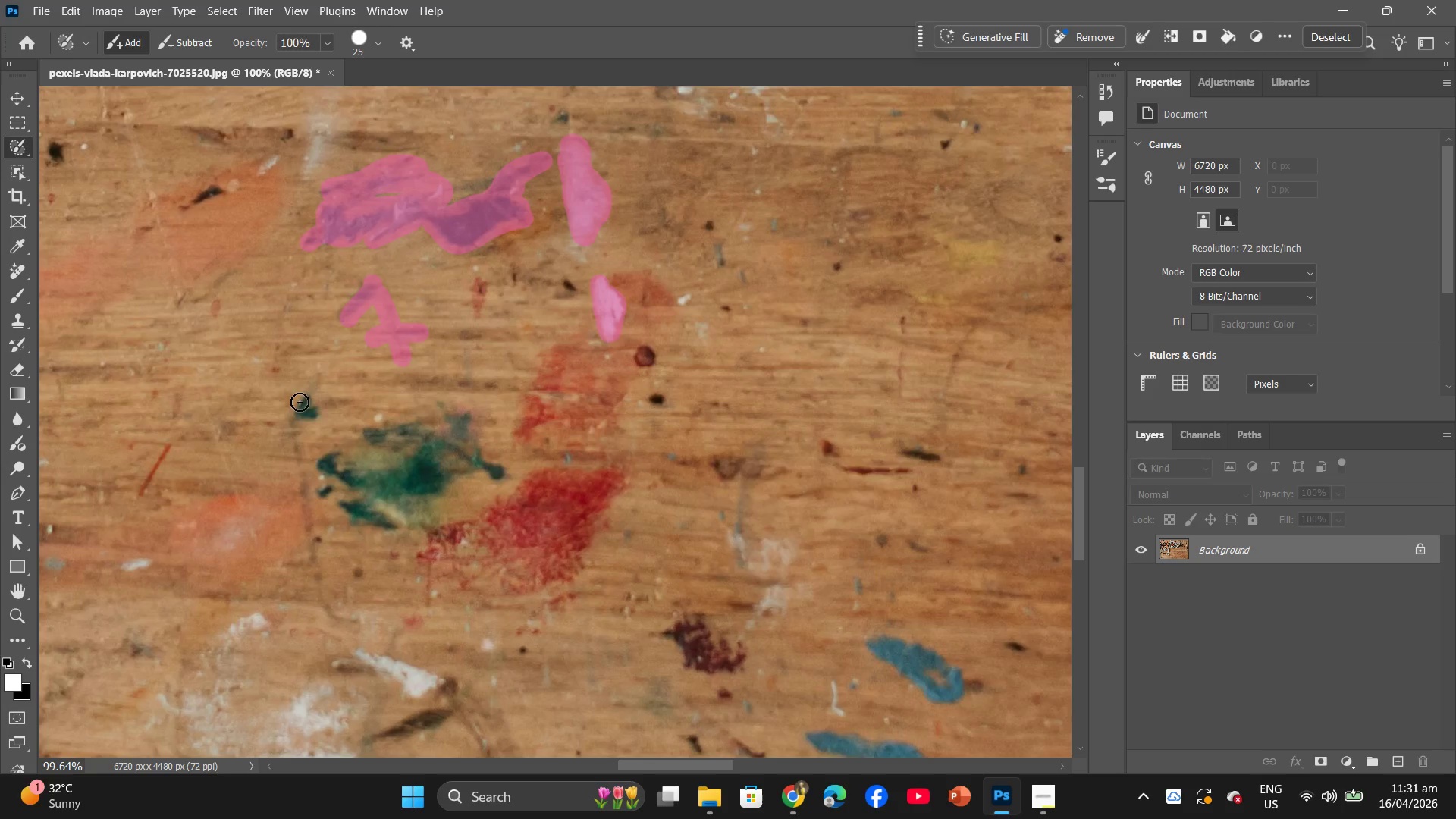 
left_click_drag(start_coordinate=[303, 402], to_coordinate=[306, 407])
 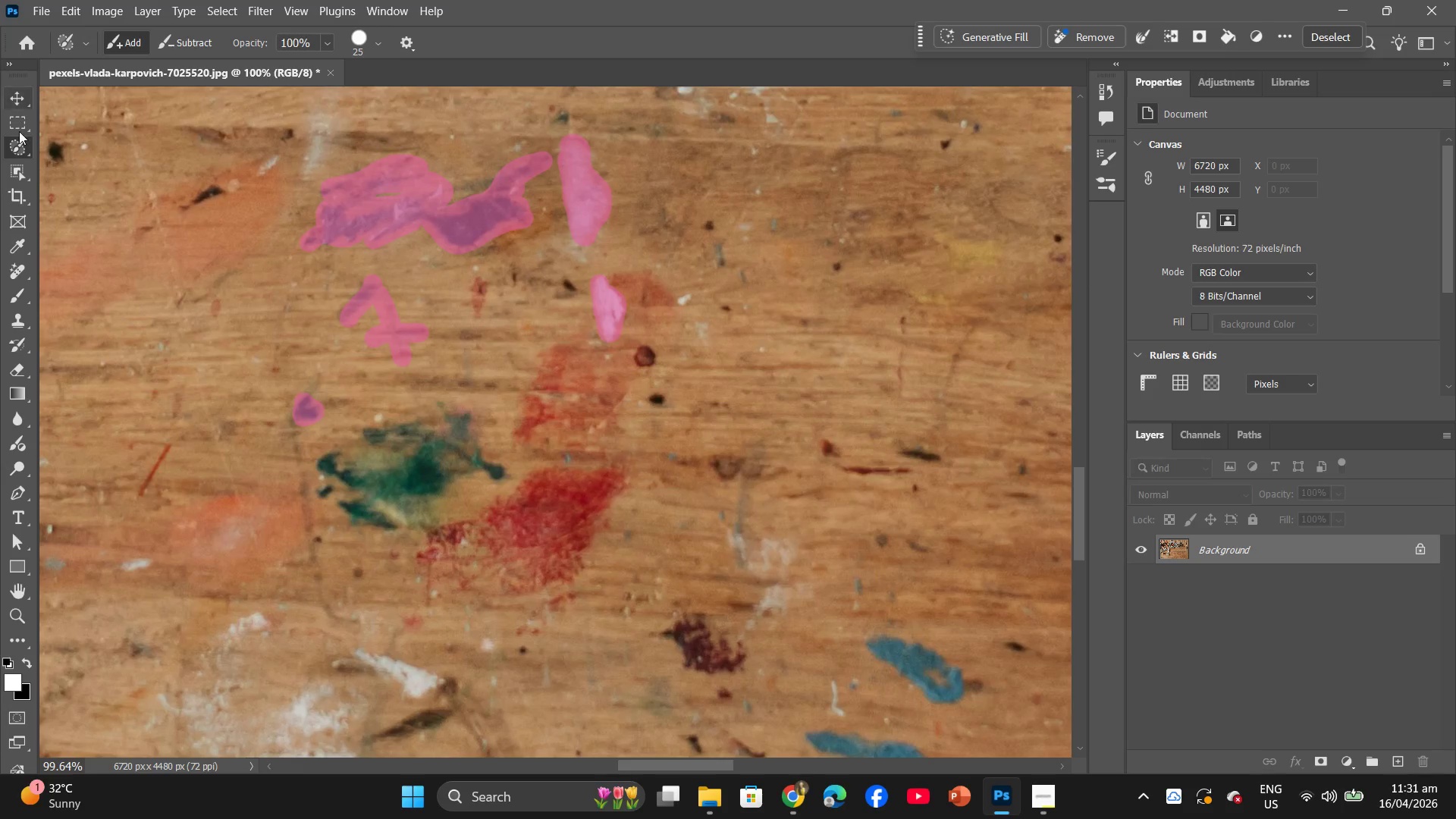 
left_click_drag(start_coordinate=[19, 146], to_coordinate=[102, 170])
 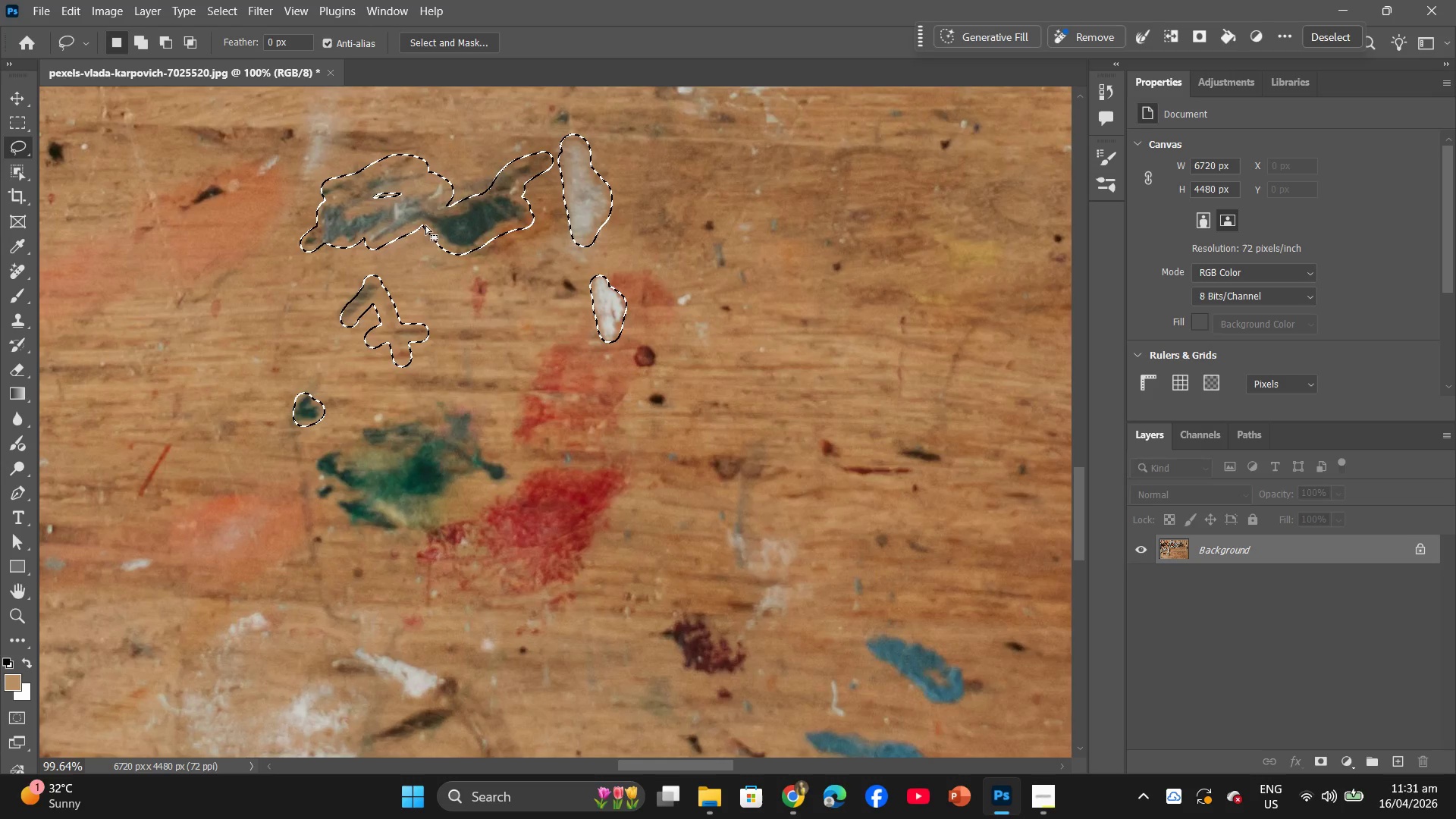 
right_click([431, 203])
 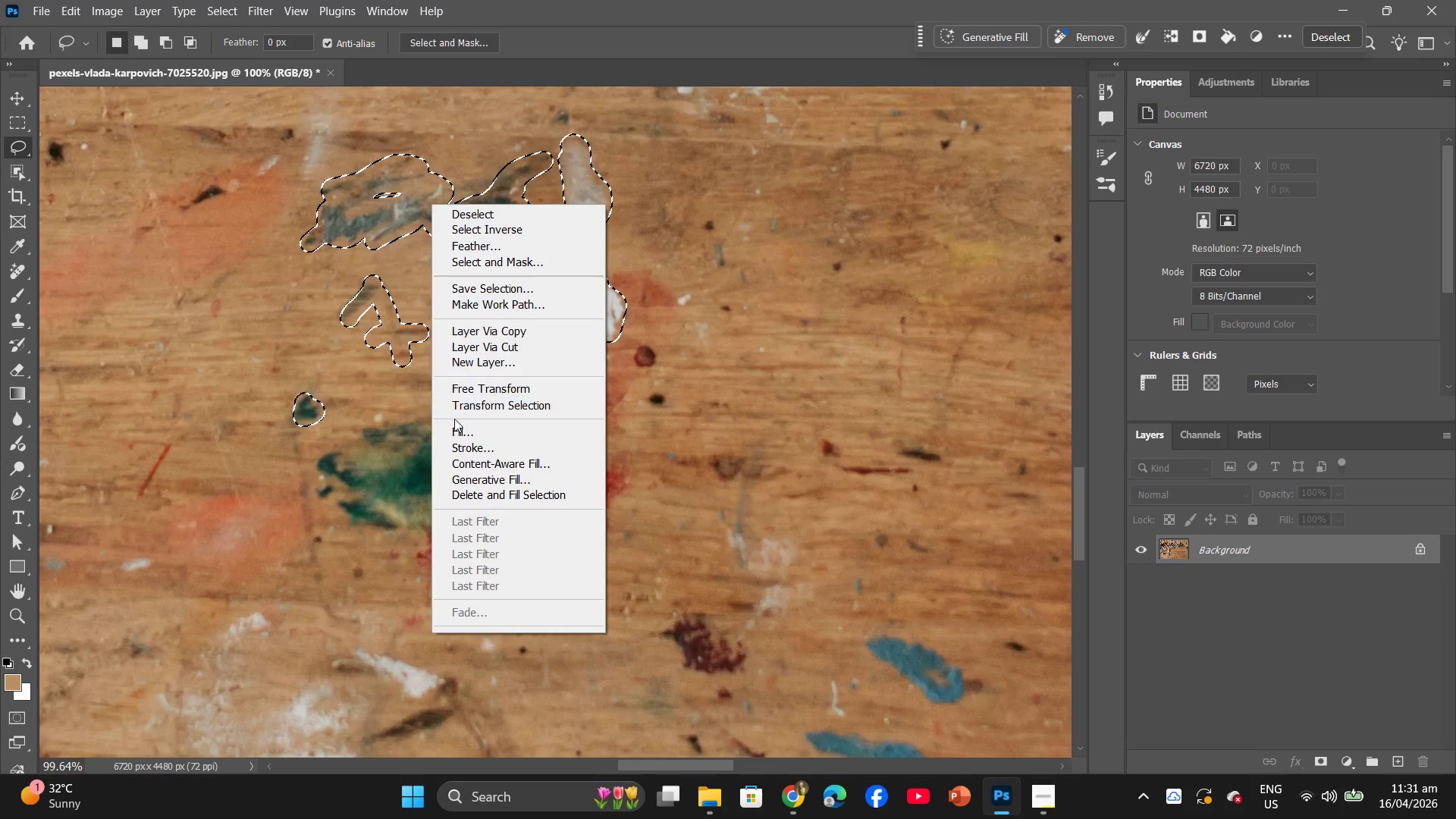 
left_click([453, 429])
 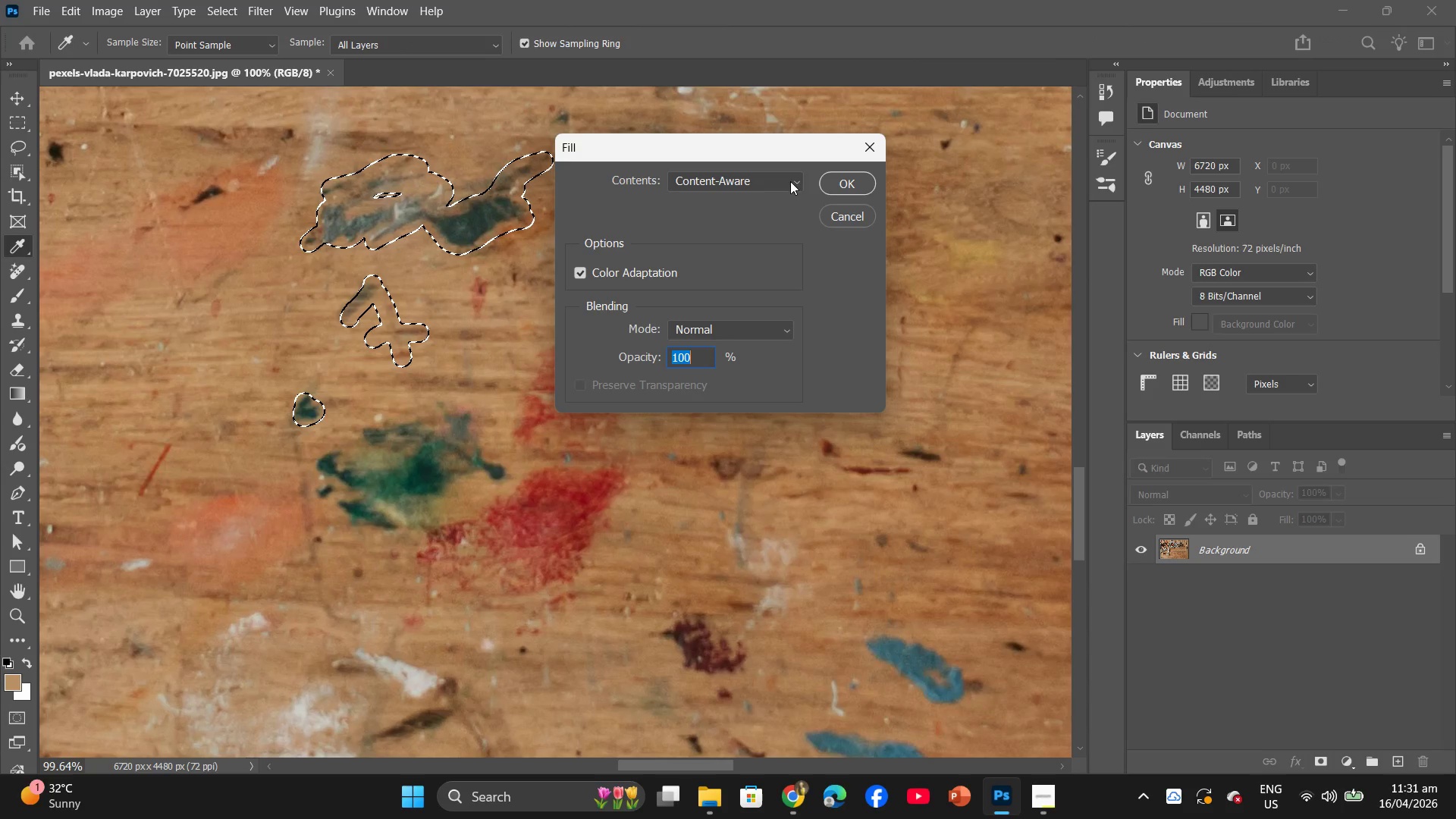 
left_click([824, 179])
 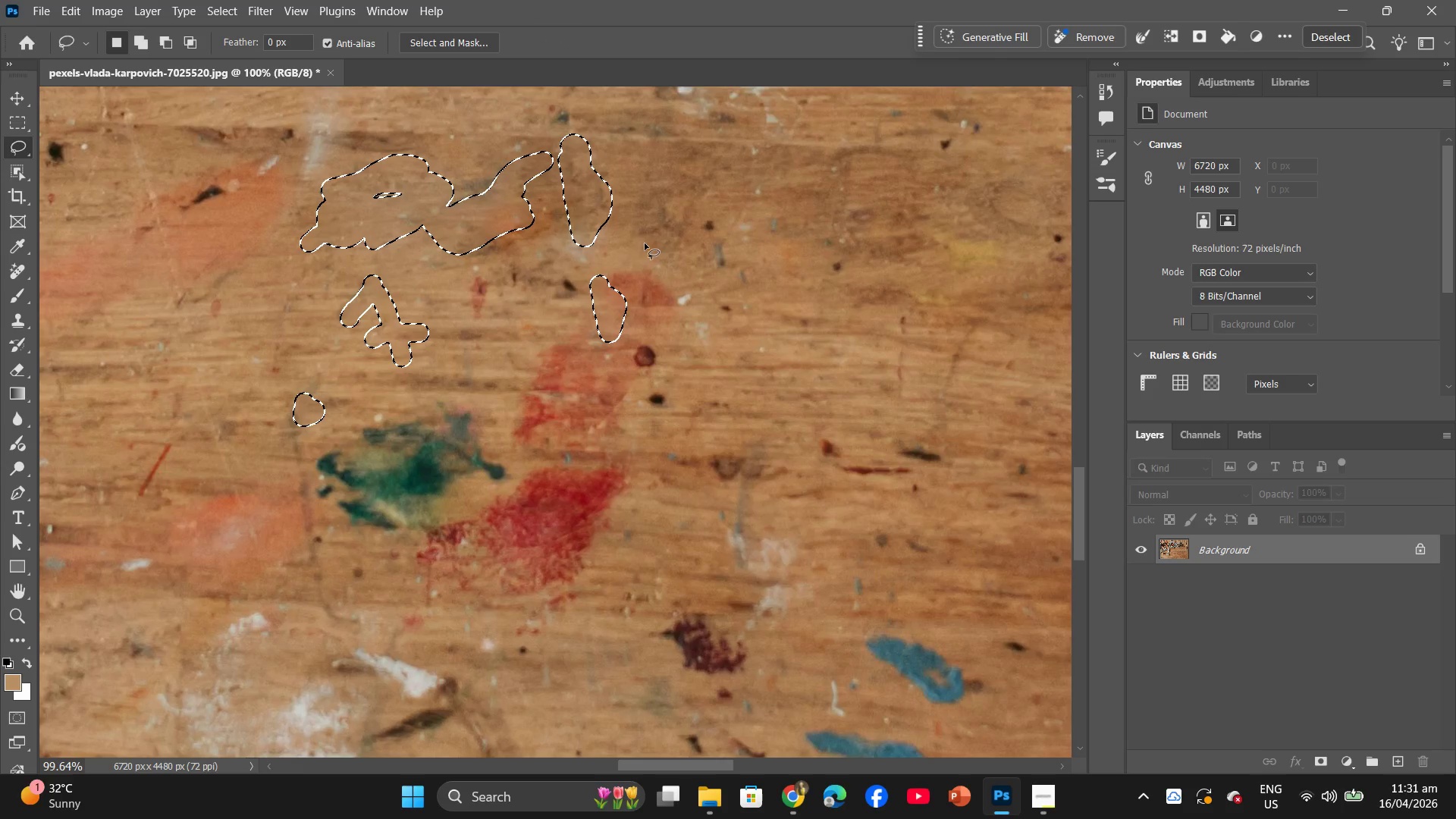 
left_click([519, 339])
 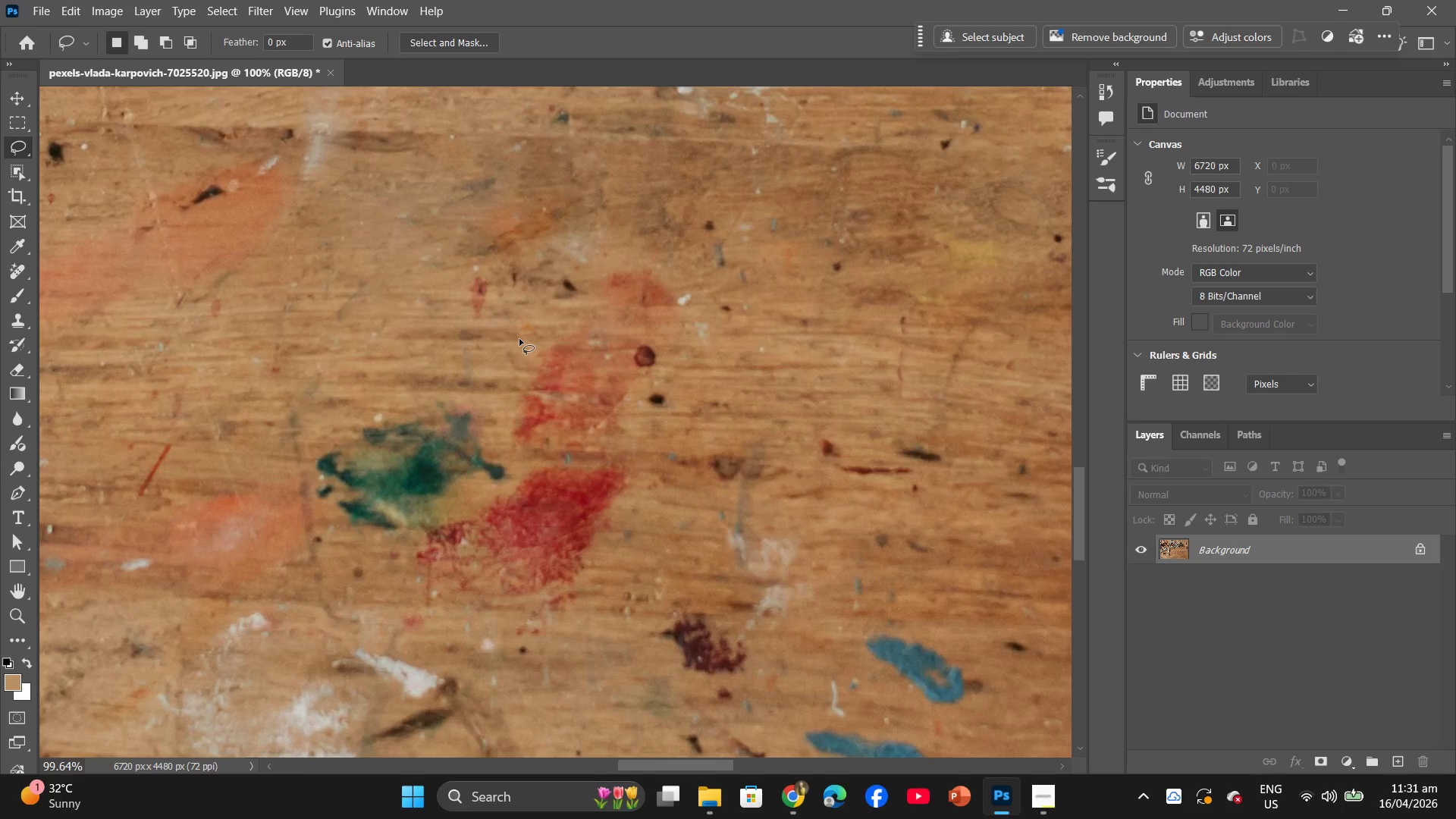 
hold_key(key=AltLeft, duration=1.03)
scroll: coordinate [673, 405], scroll_direction: down, amount: 20.0
 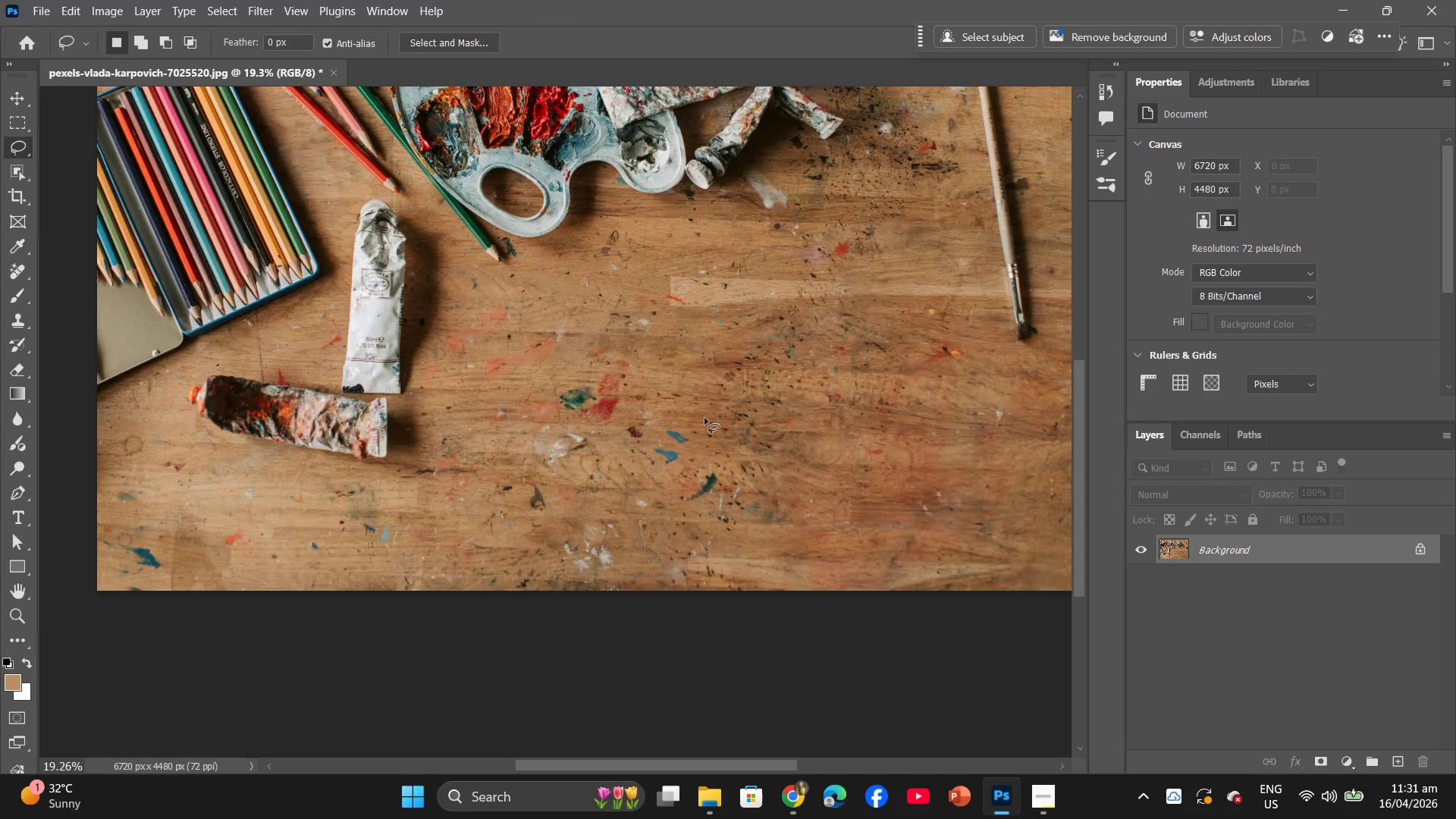 
hold_key(key=AltLeft, duration=1.36)
scroll: coordinate [714, 381], scroll_direction: up, amount: 21.0
 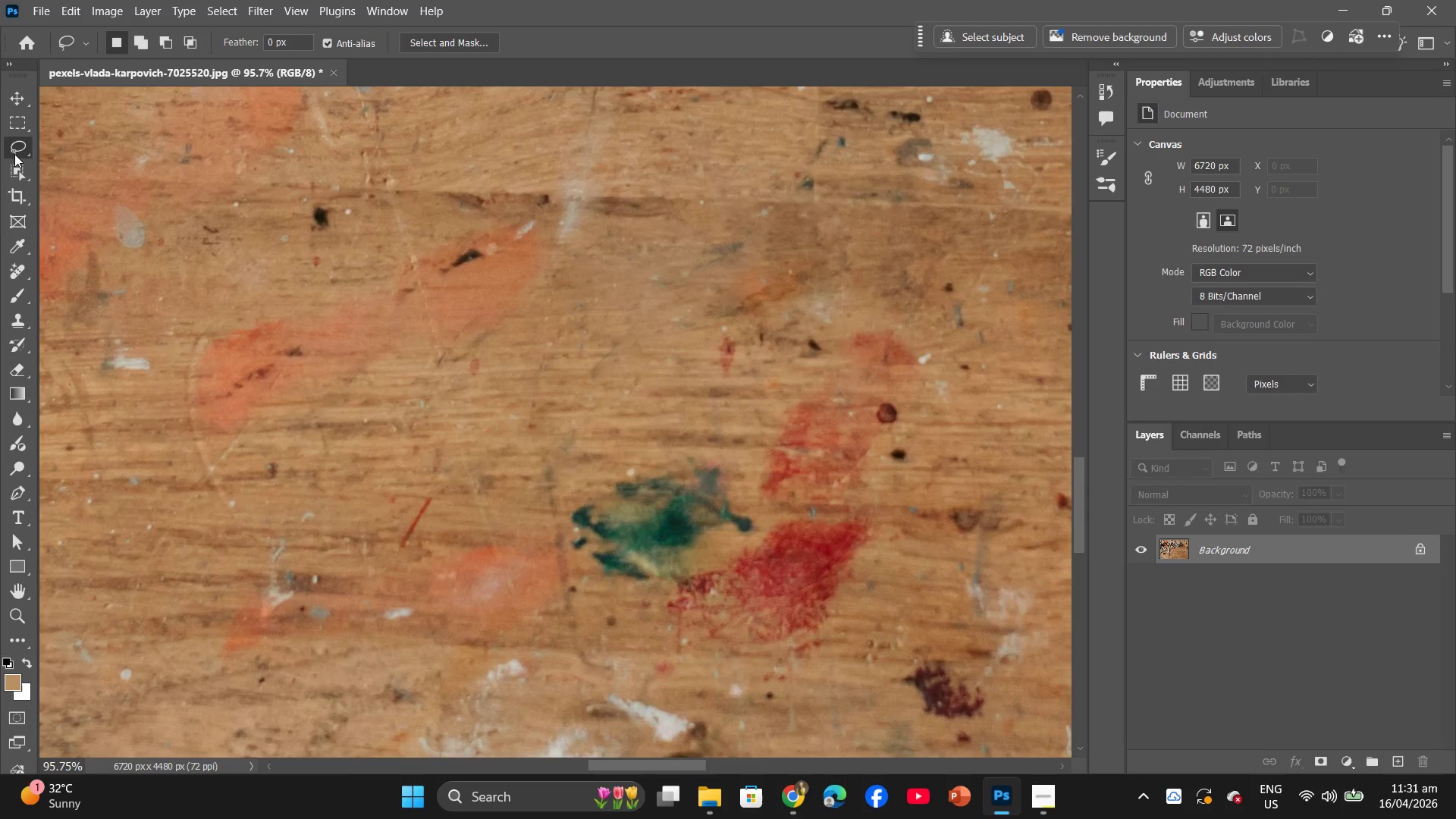 
left_click([14, 153])
 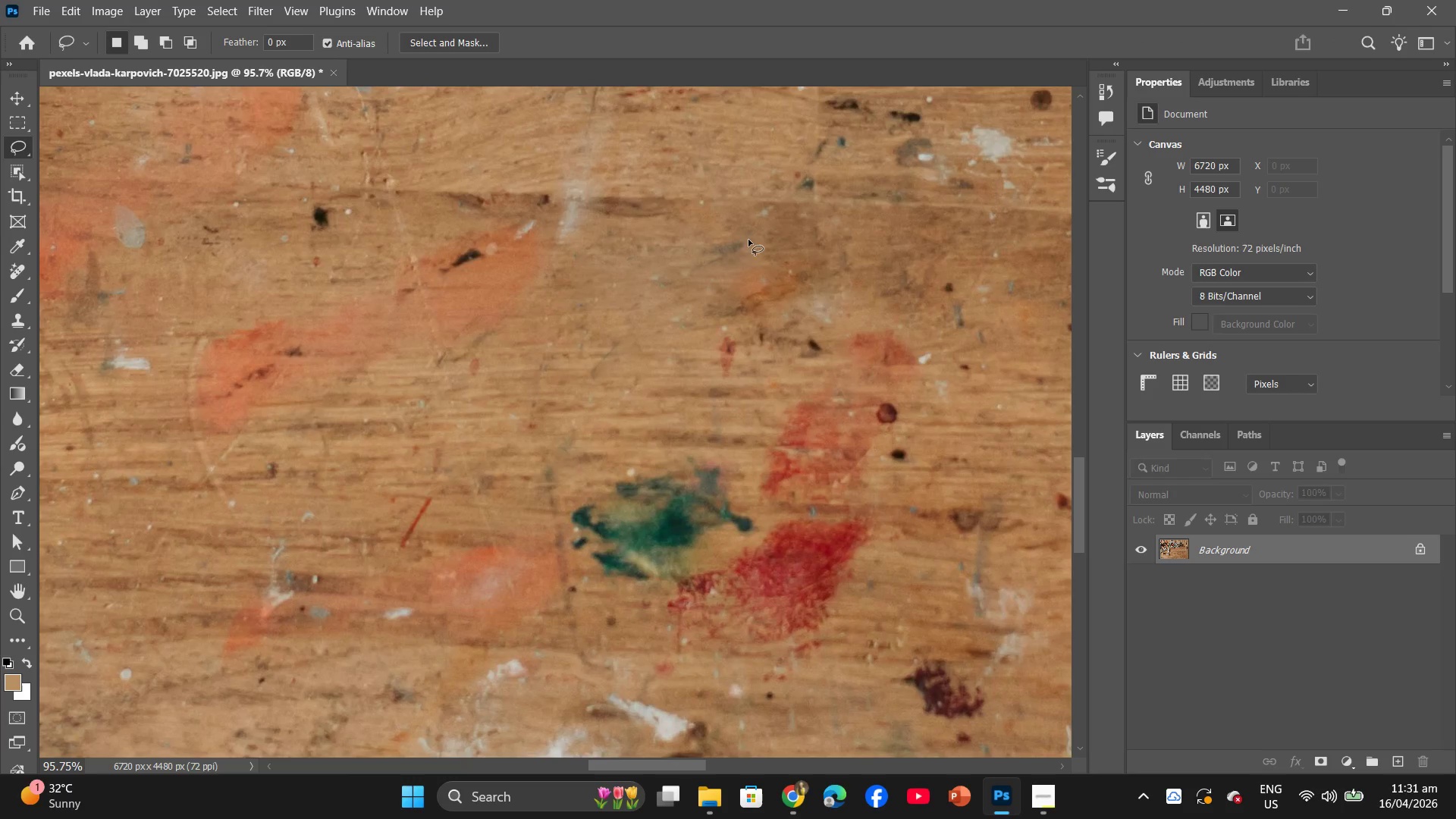 
left_click([765, 482])
 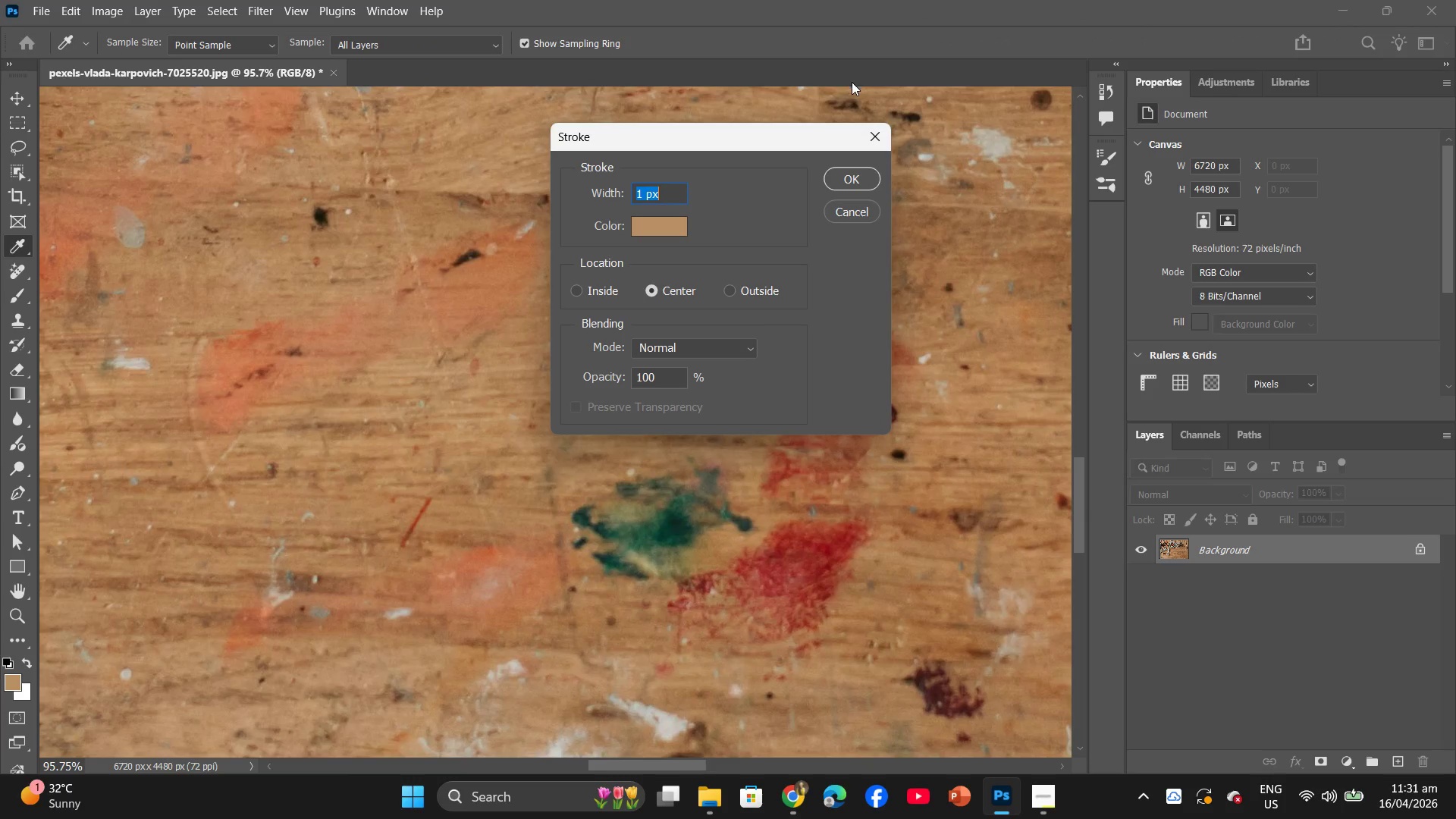 
left_click([880, 138])
 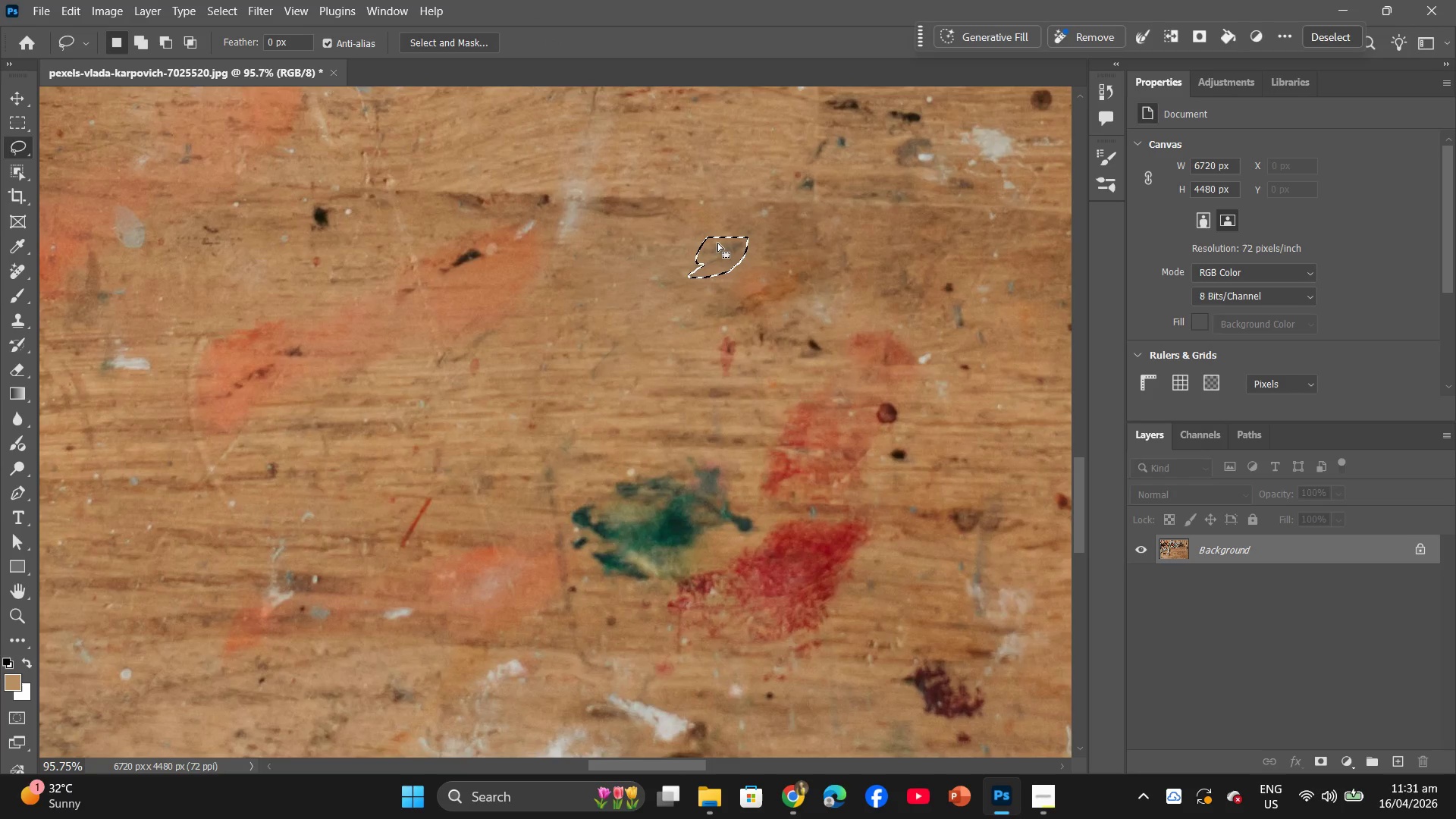 
right_click([719, 244])
 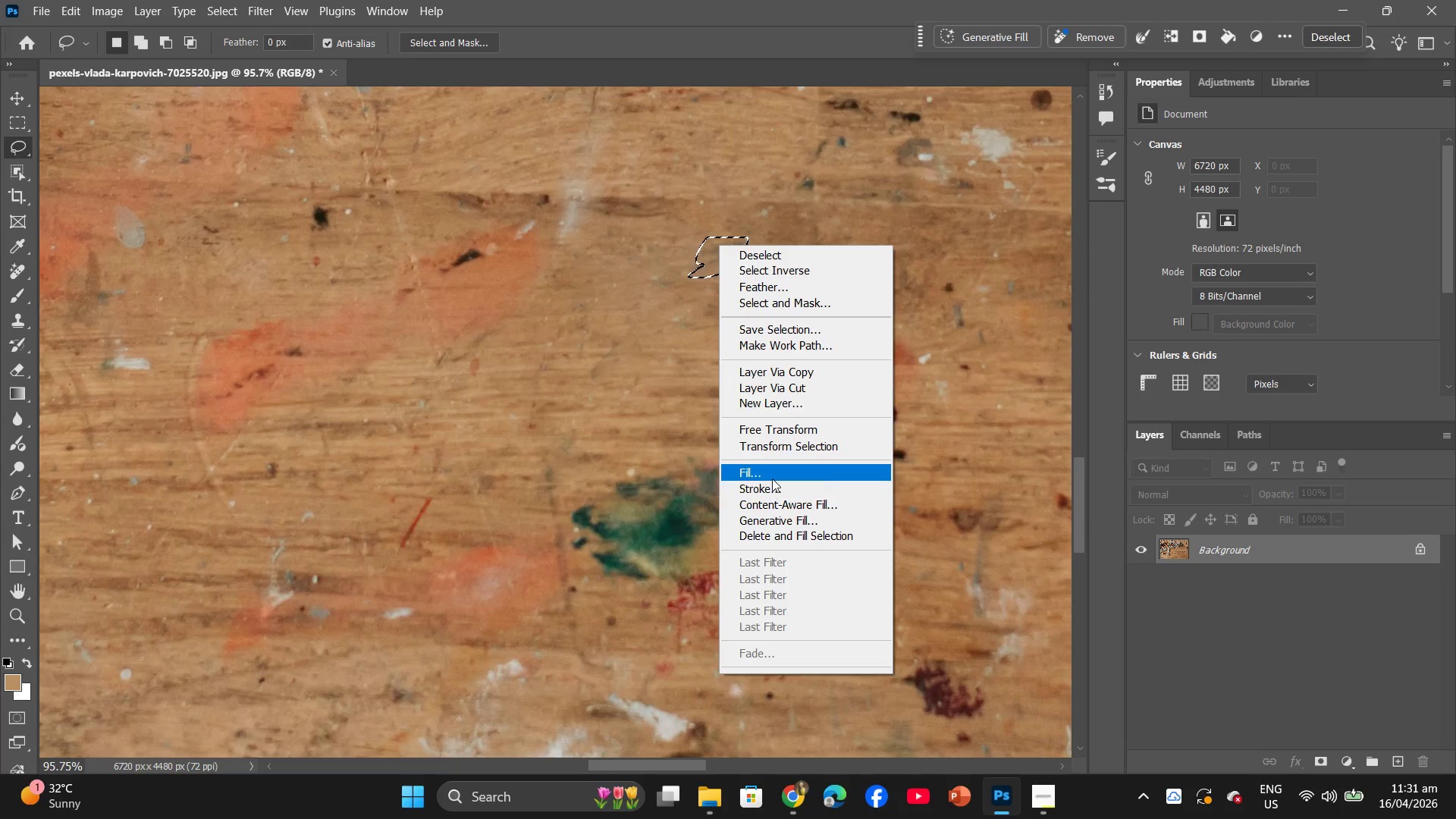 
left_click([773, 475])
 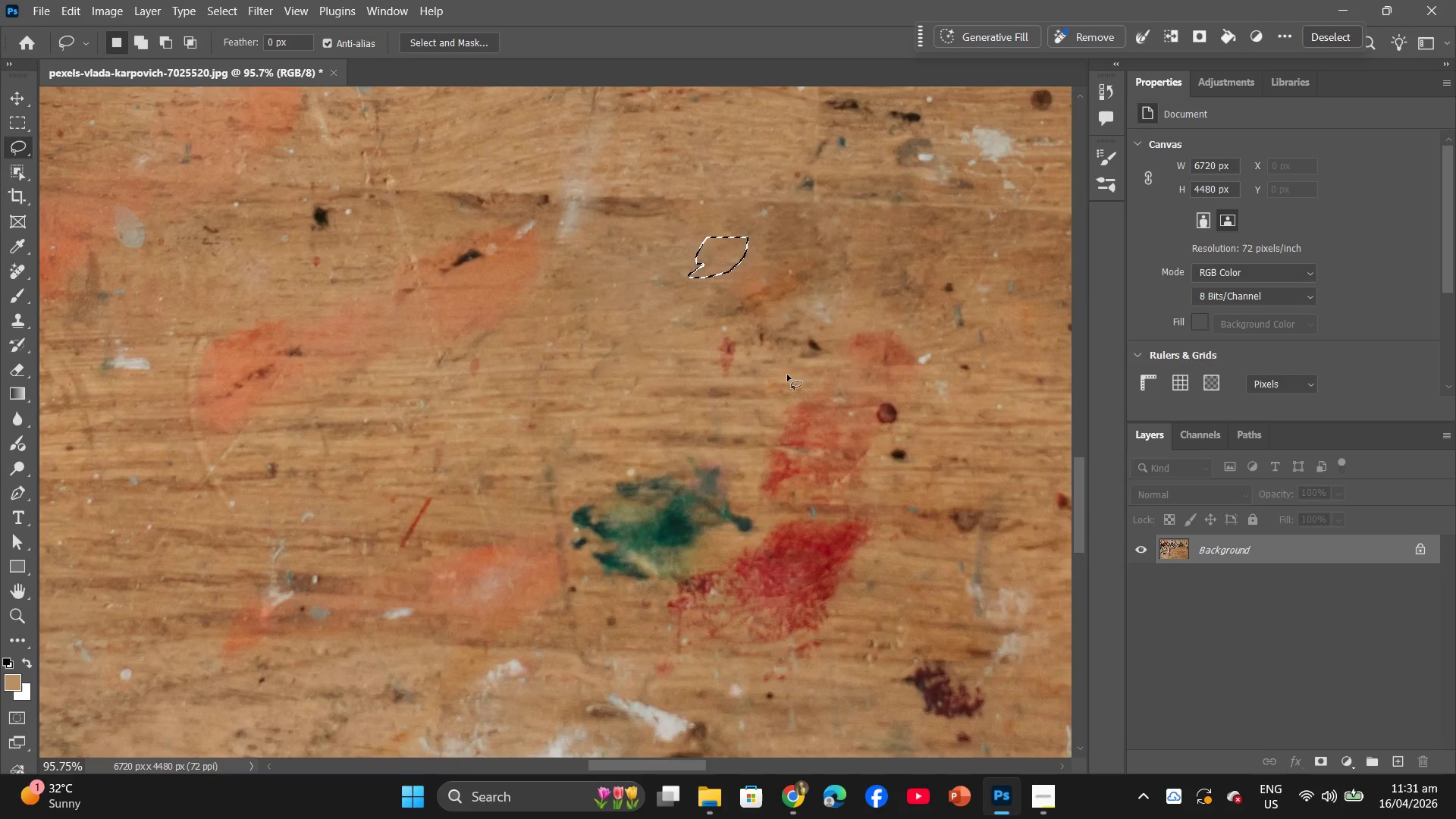 
left_click_drag(start_coordinate=[805, 252], to_coordinate=[792, 254])
 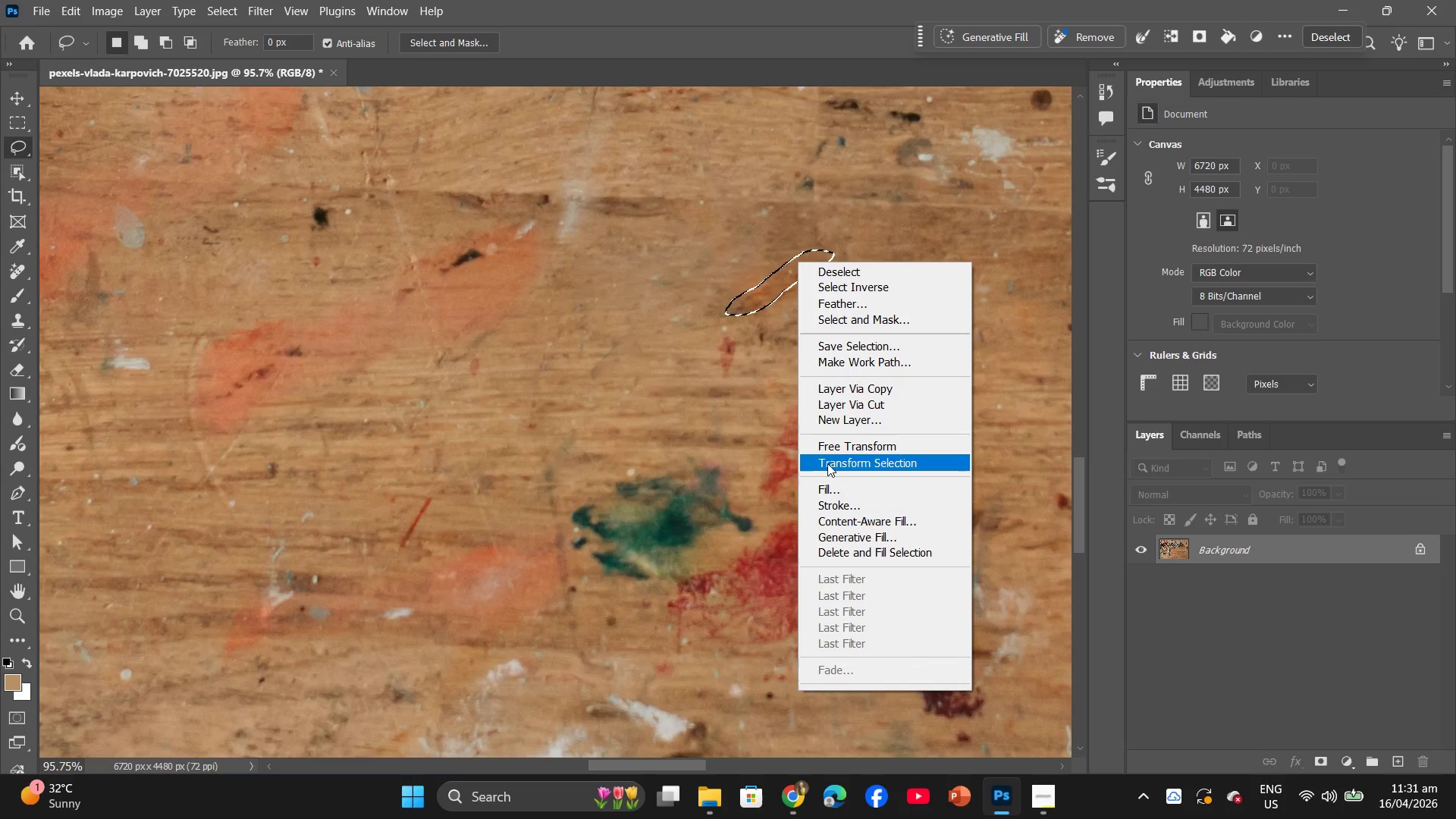 
left_click([838, 490])
 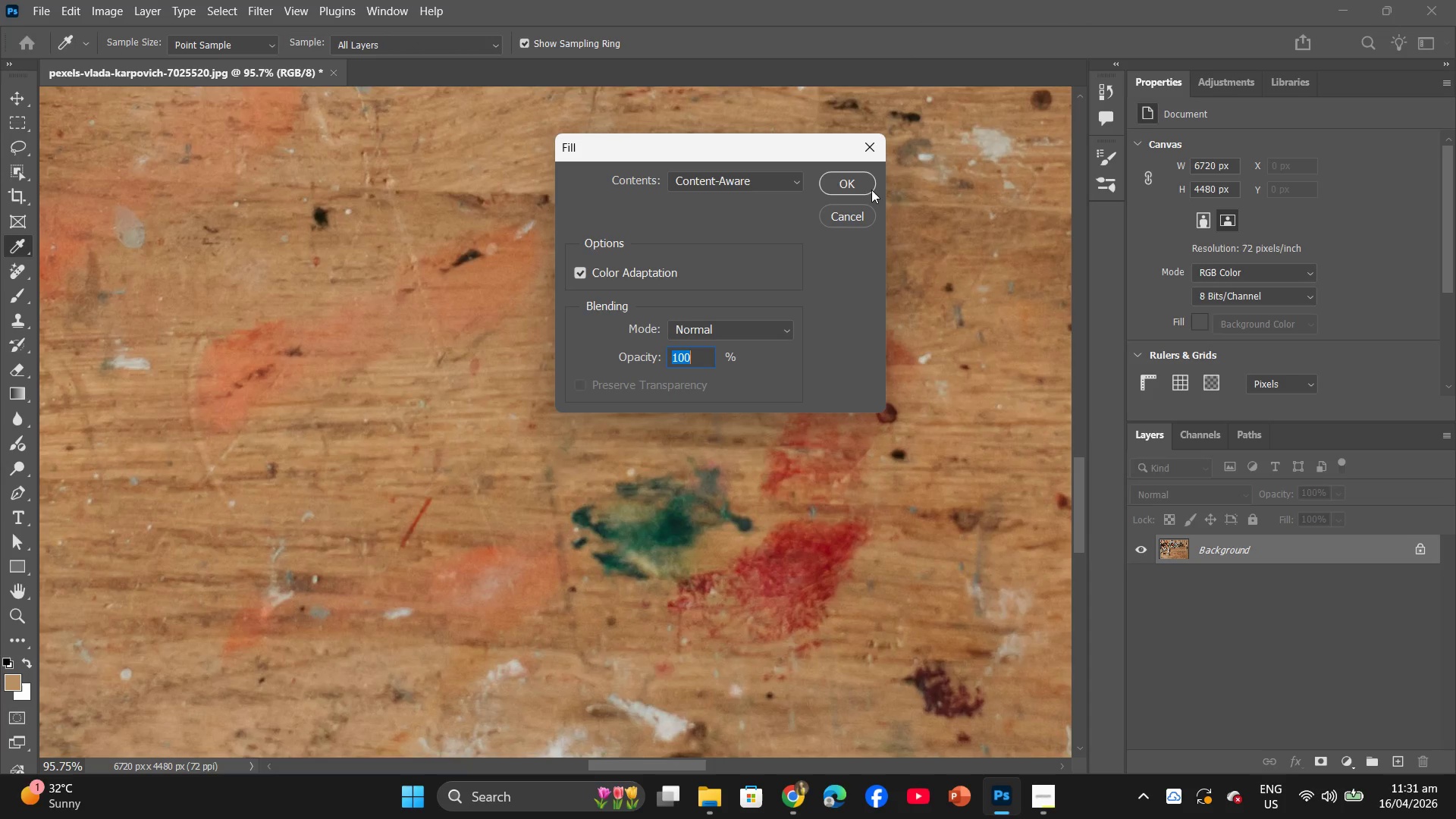 
left_click([833, 180])
 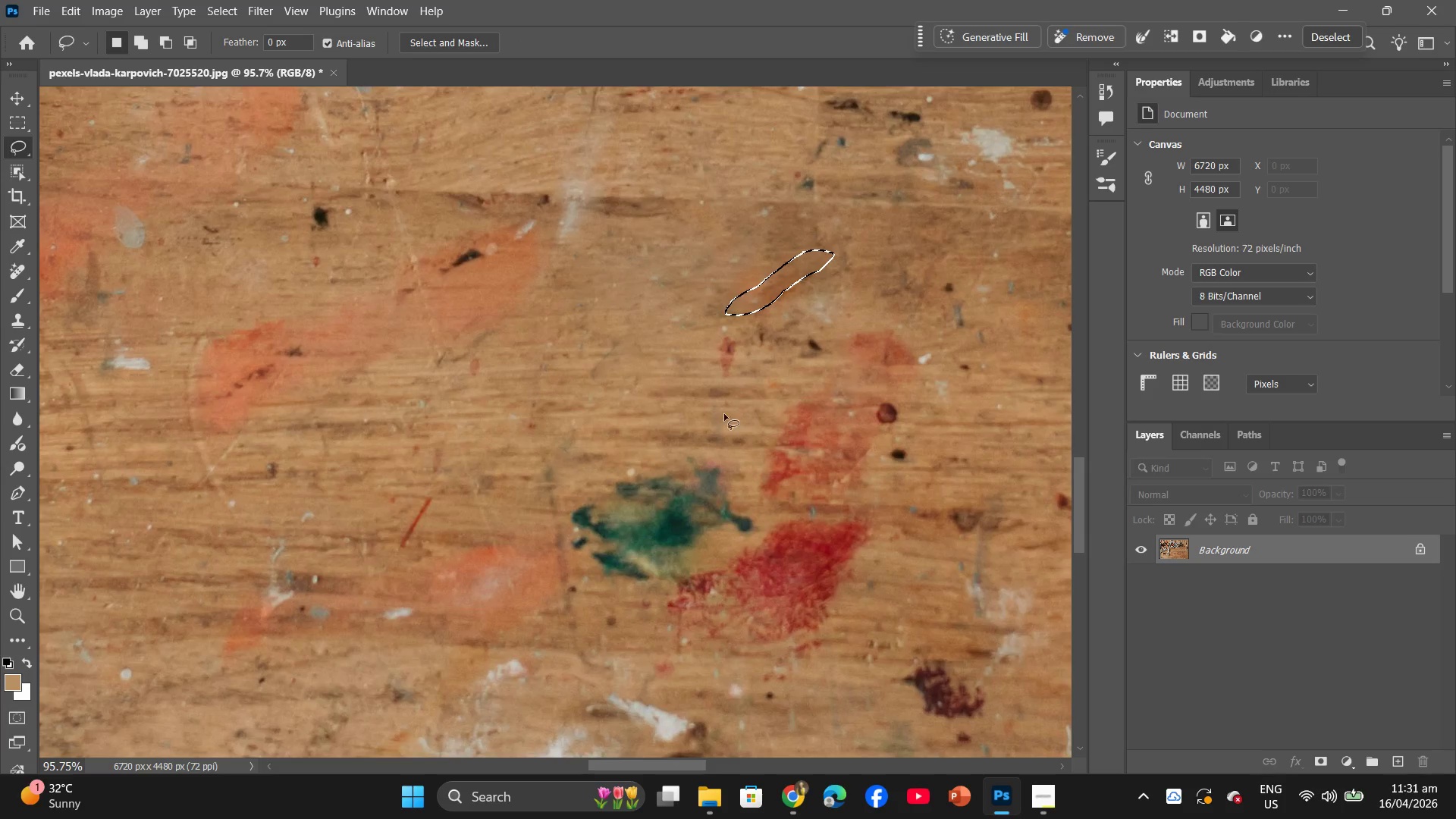 
left_click_drag(start_coordinate=[722, 324], to_coordinate=[734, 332])
 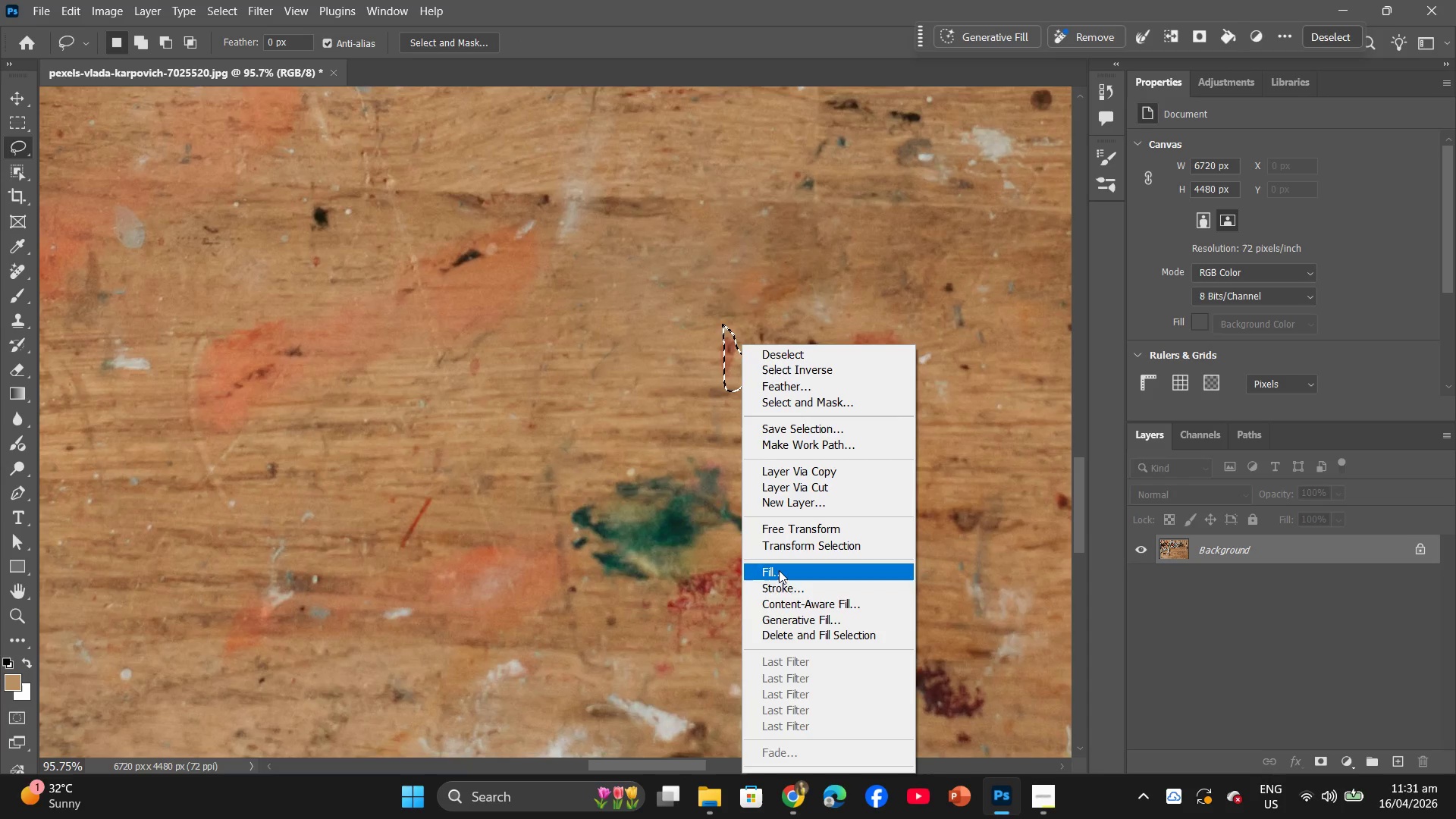 
left_click([782, 548])
 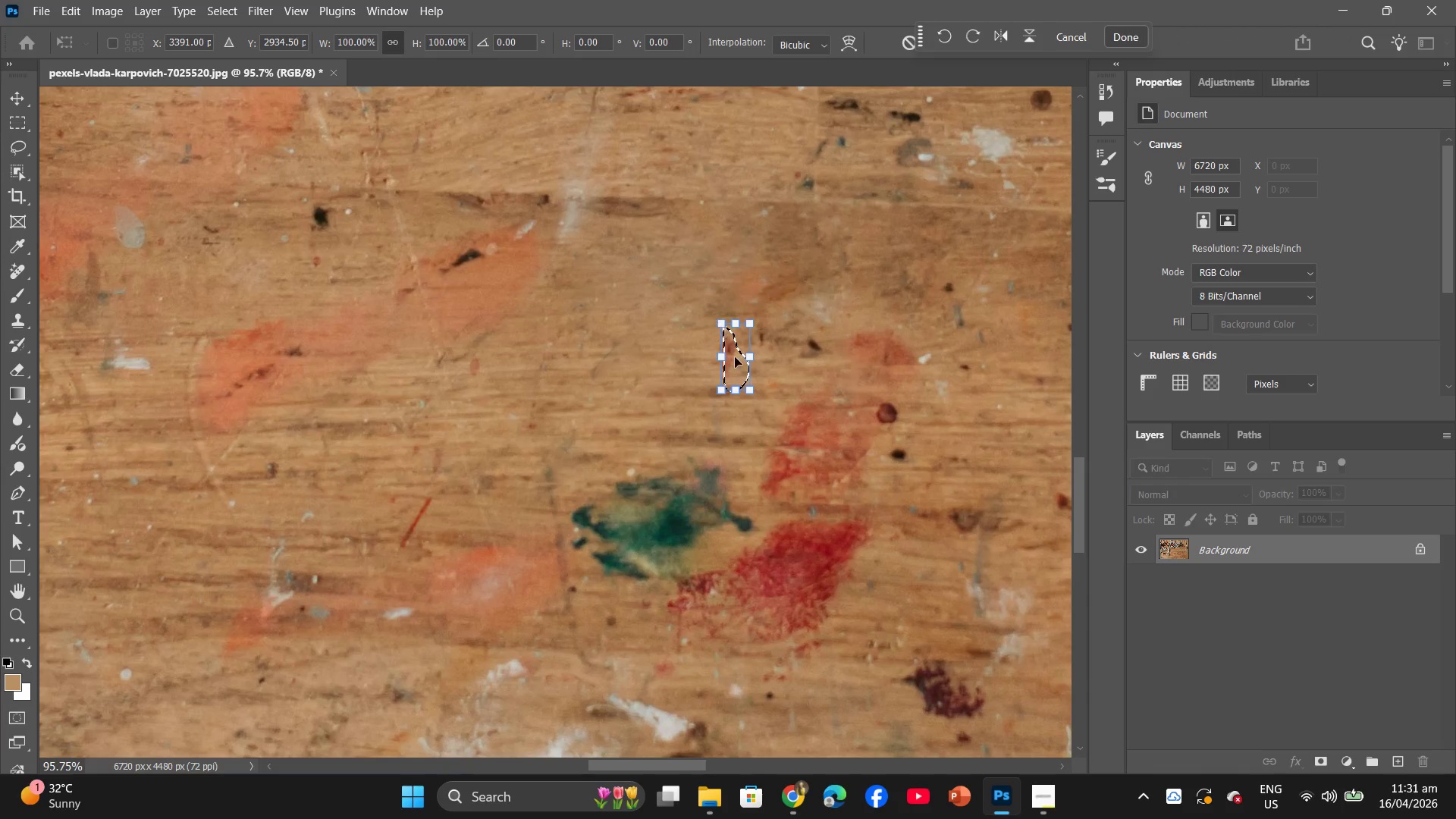 
right_click([737, 363])
 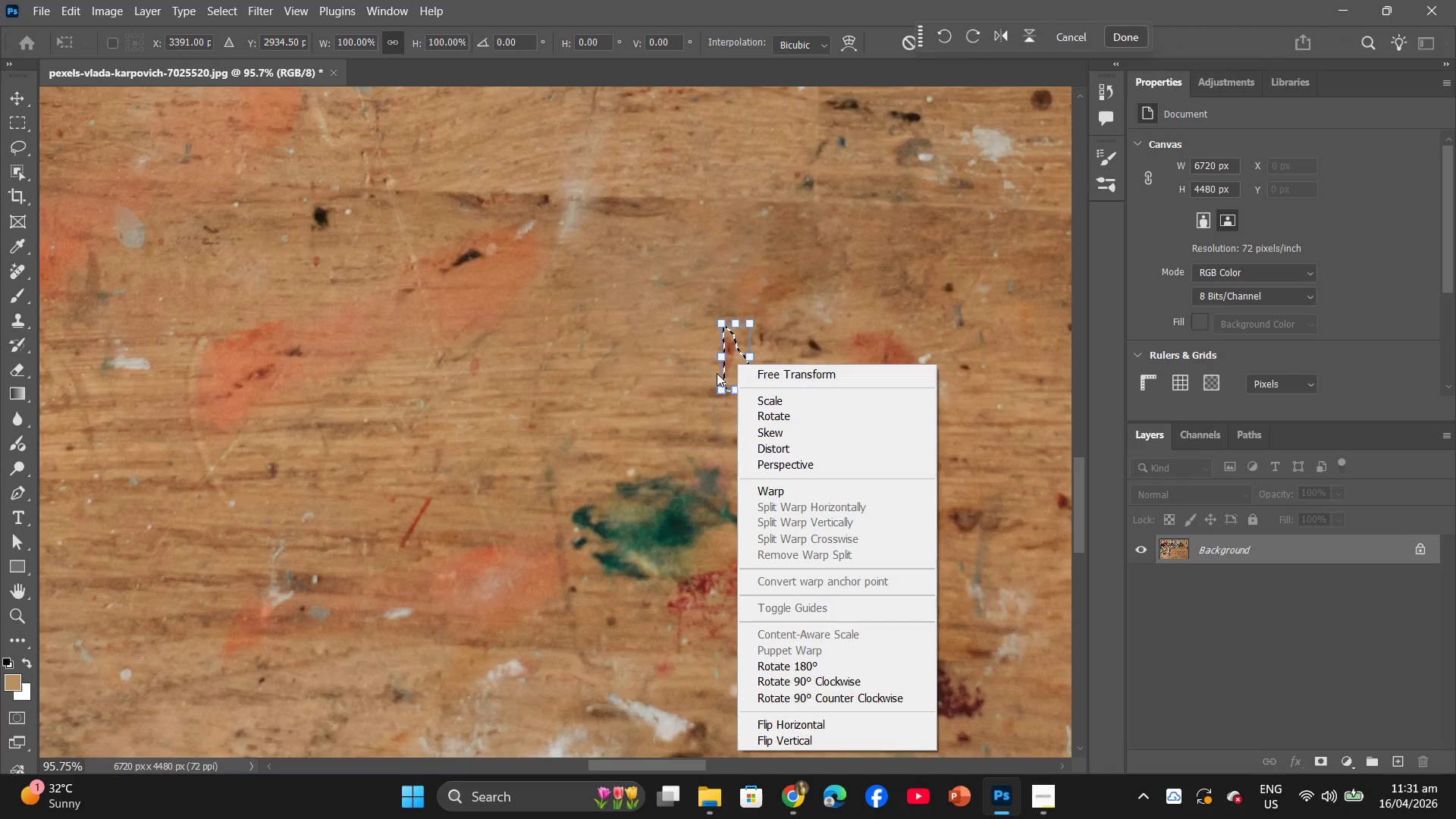 
left_click_drag(start_coordinate=[726, 355], to_coordinate=[685, 369])
 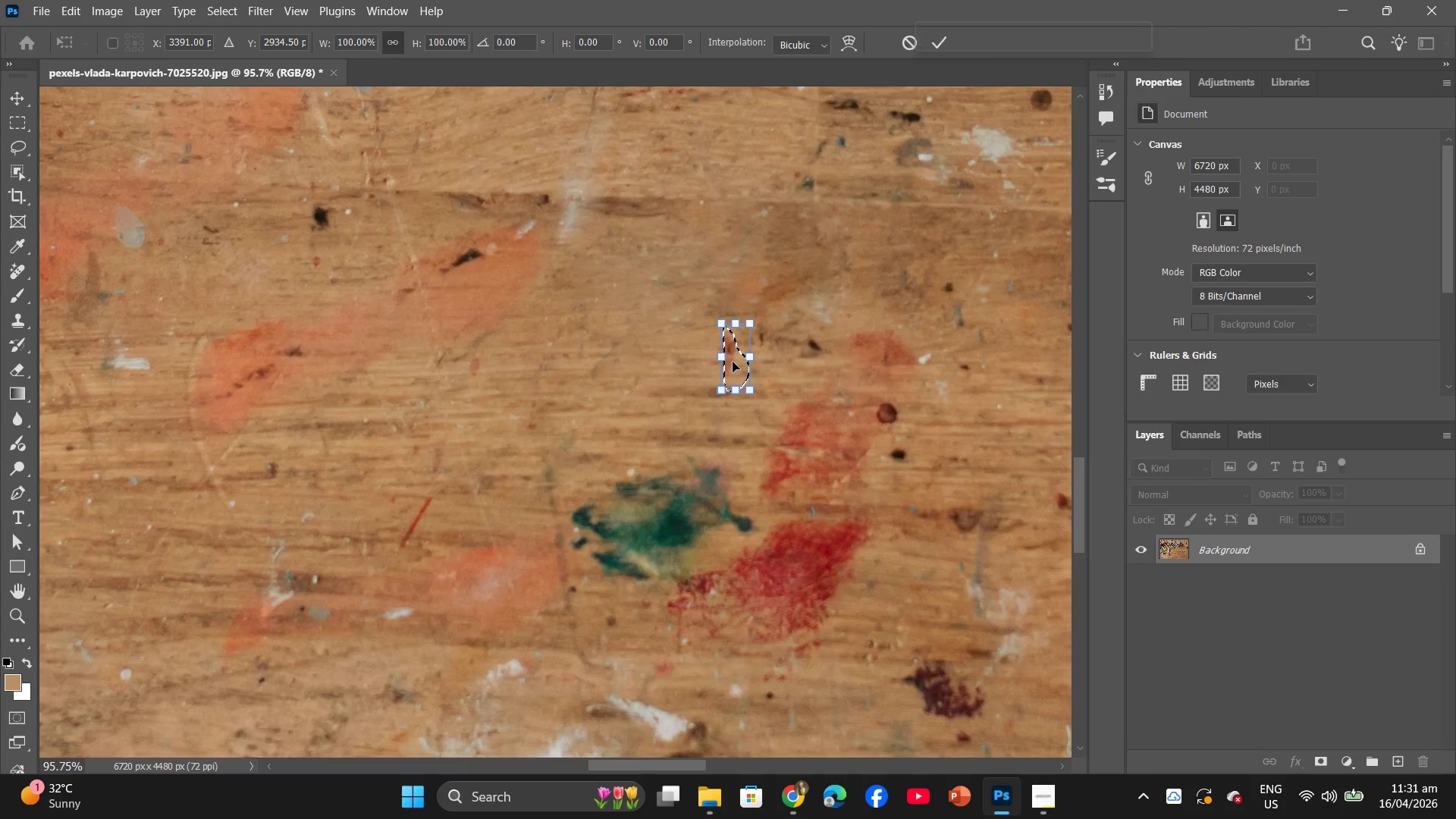 
left_click_drag(start_coordinate=[733, 362], to_coordinate=[716, 388])
 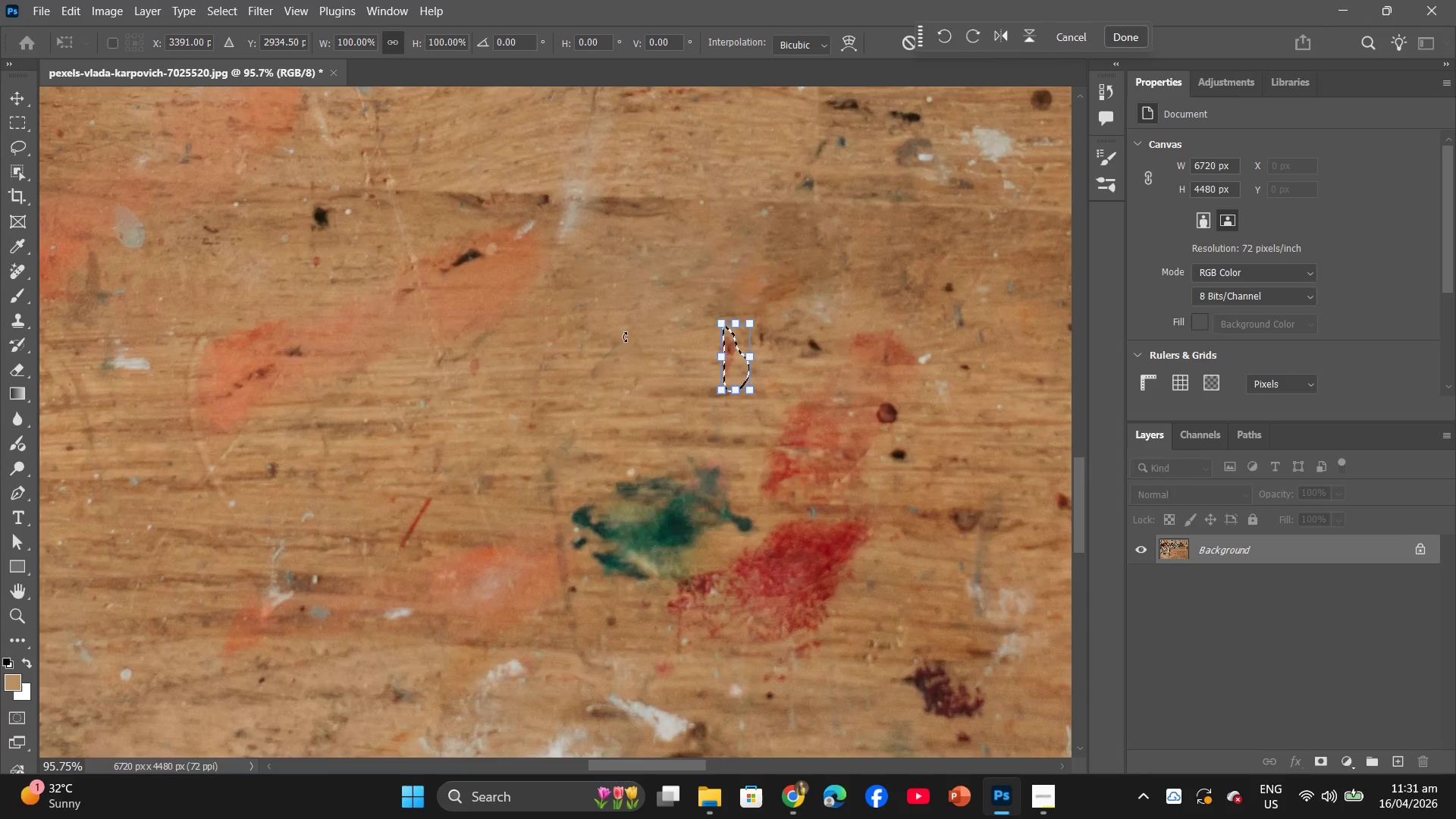 
hold_key(key=ControlLeft, duration=0.47)
 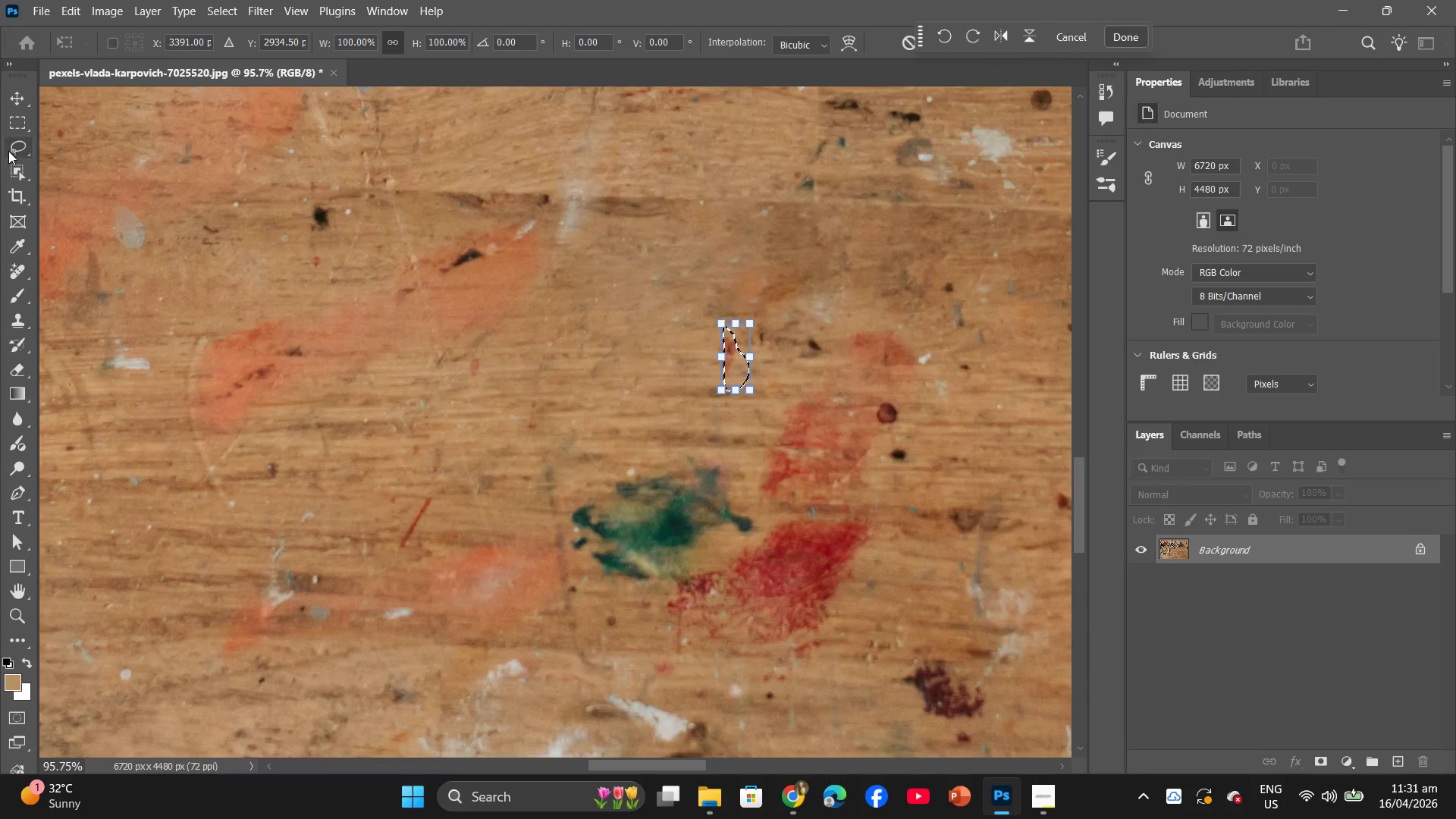 
left_click([8, 151])
 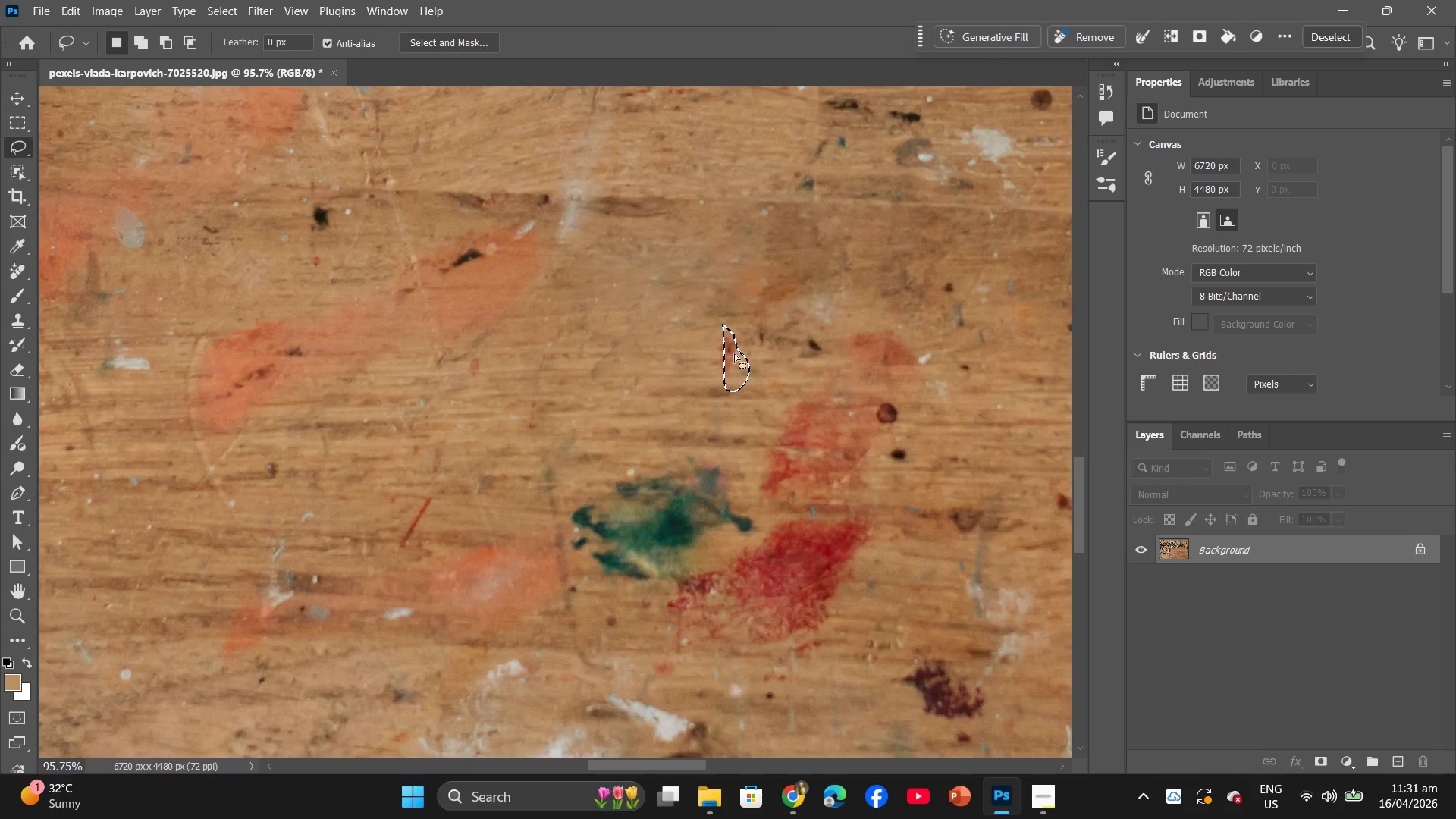 
right_click([736, 357])
 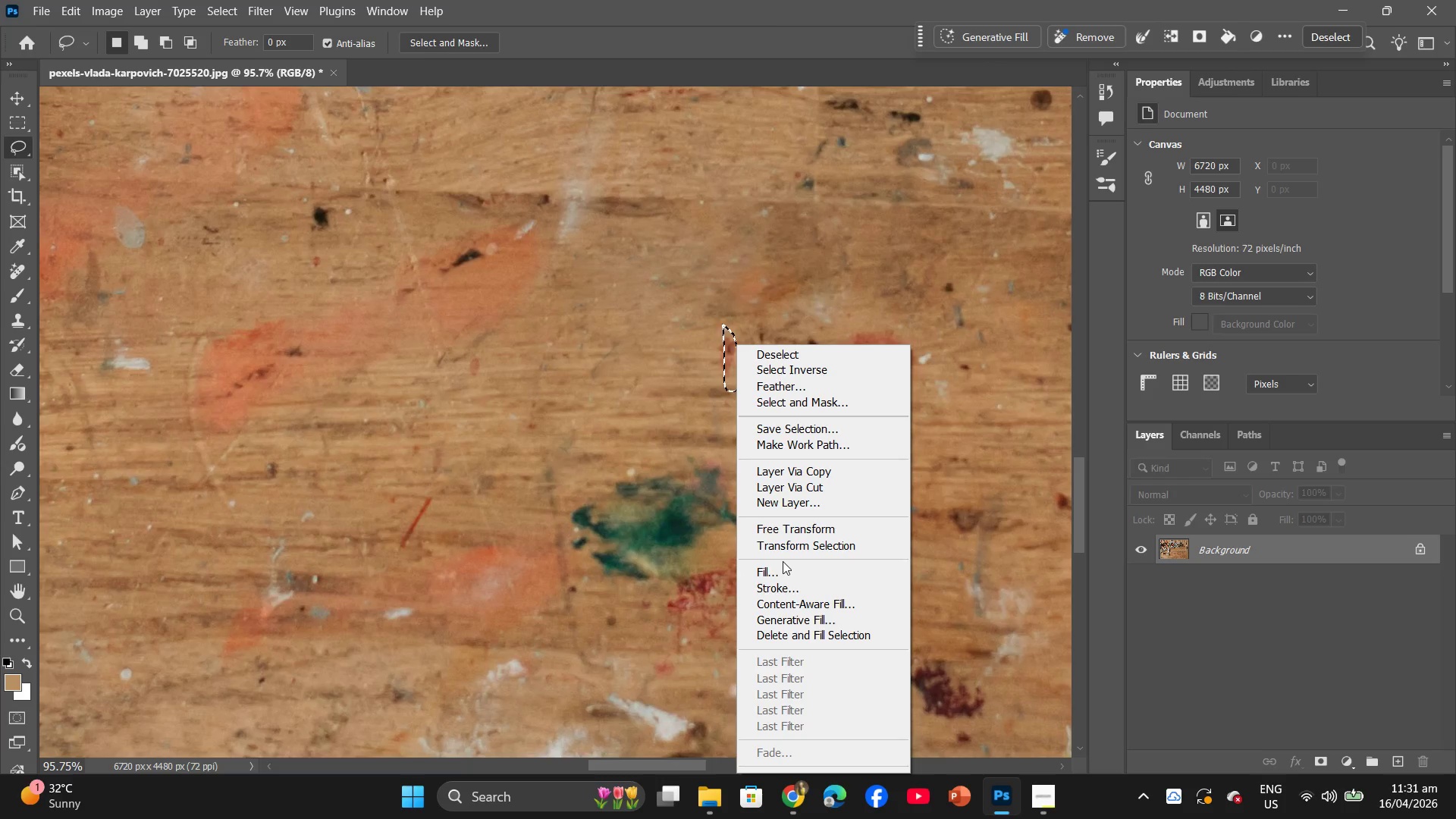 
left_click([783, 564])
 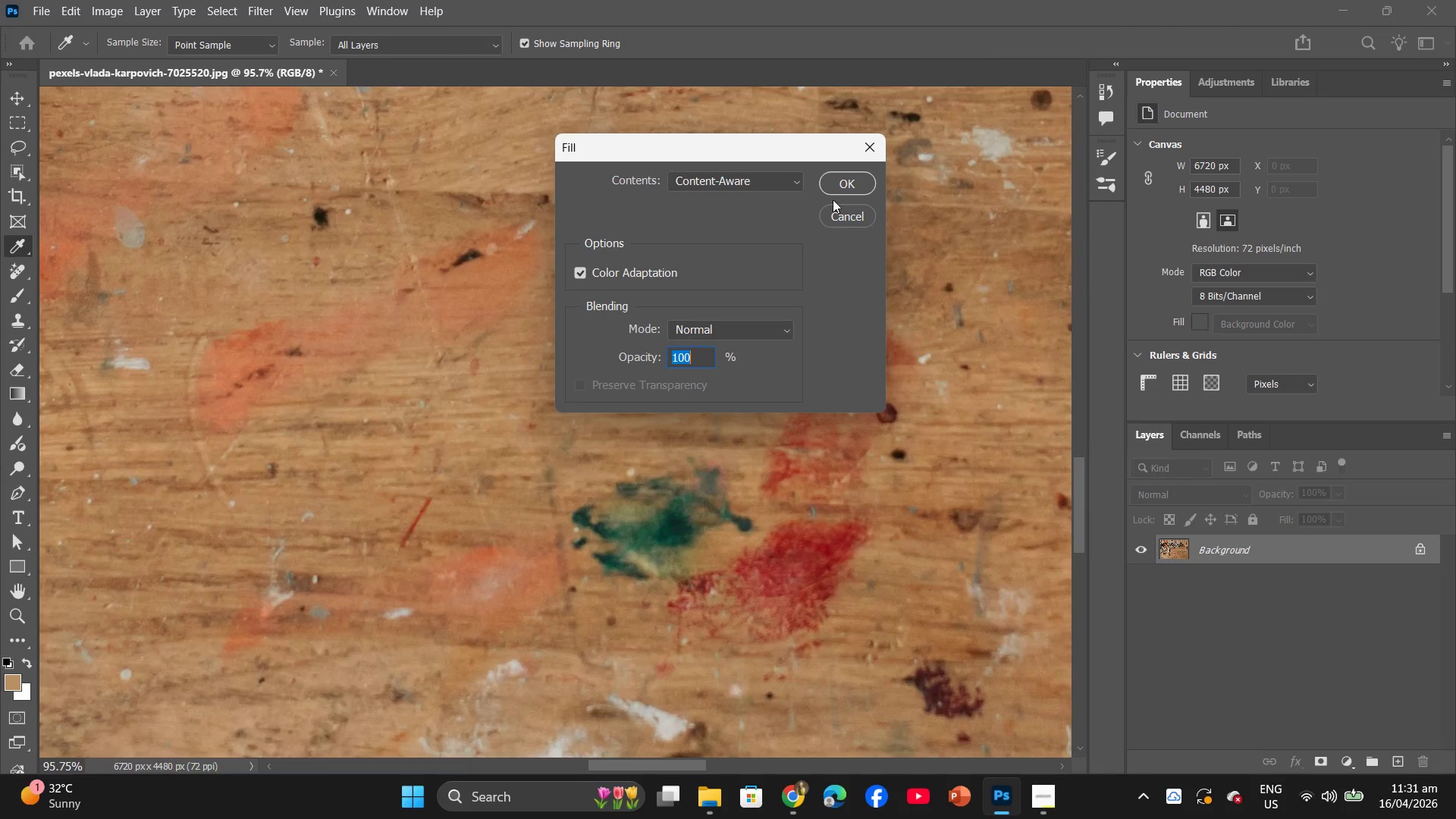 
left_click([835, 182])
 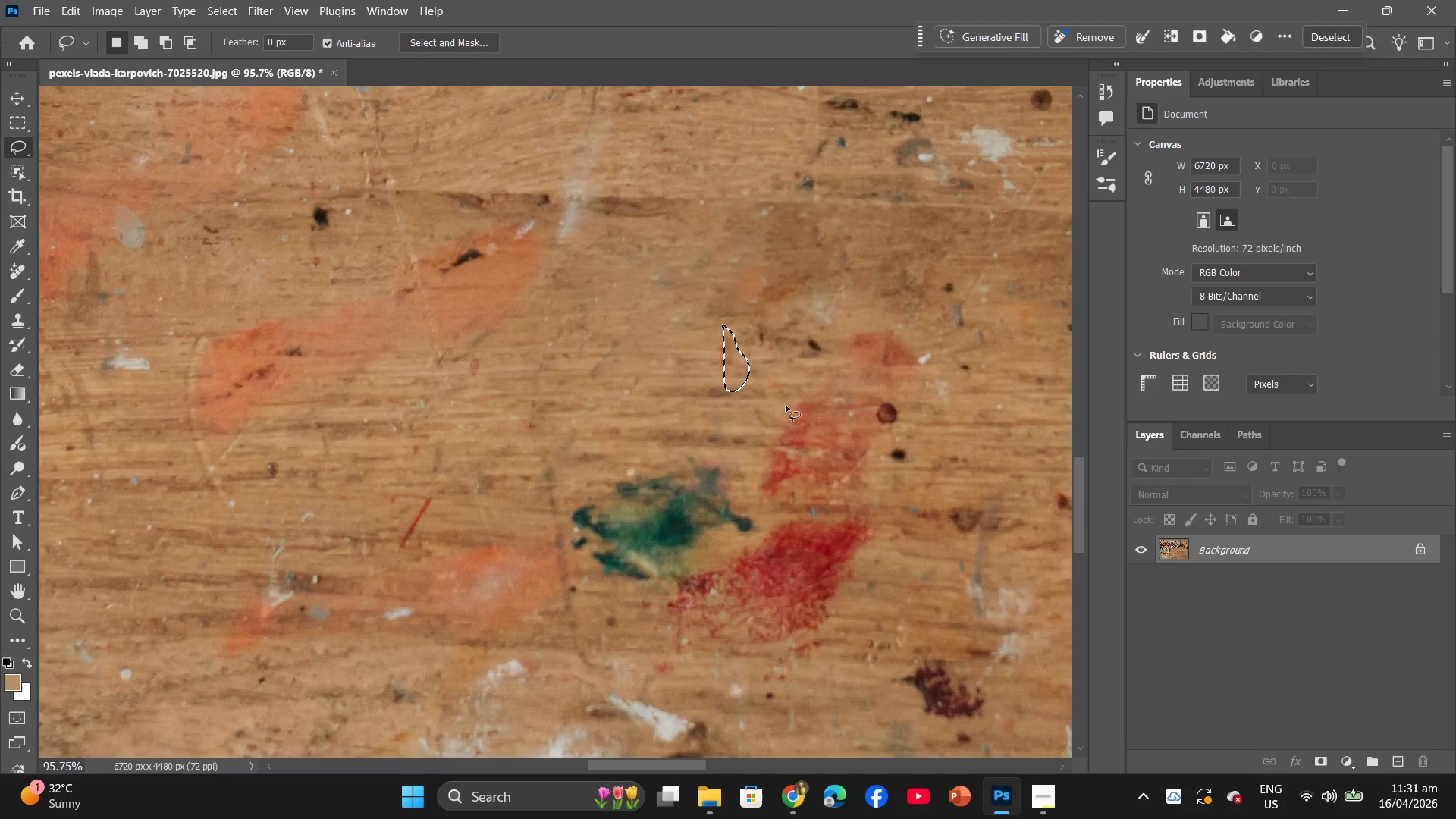 
left_click([783, 410])
 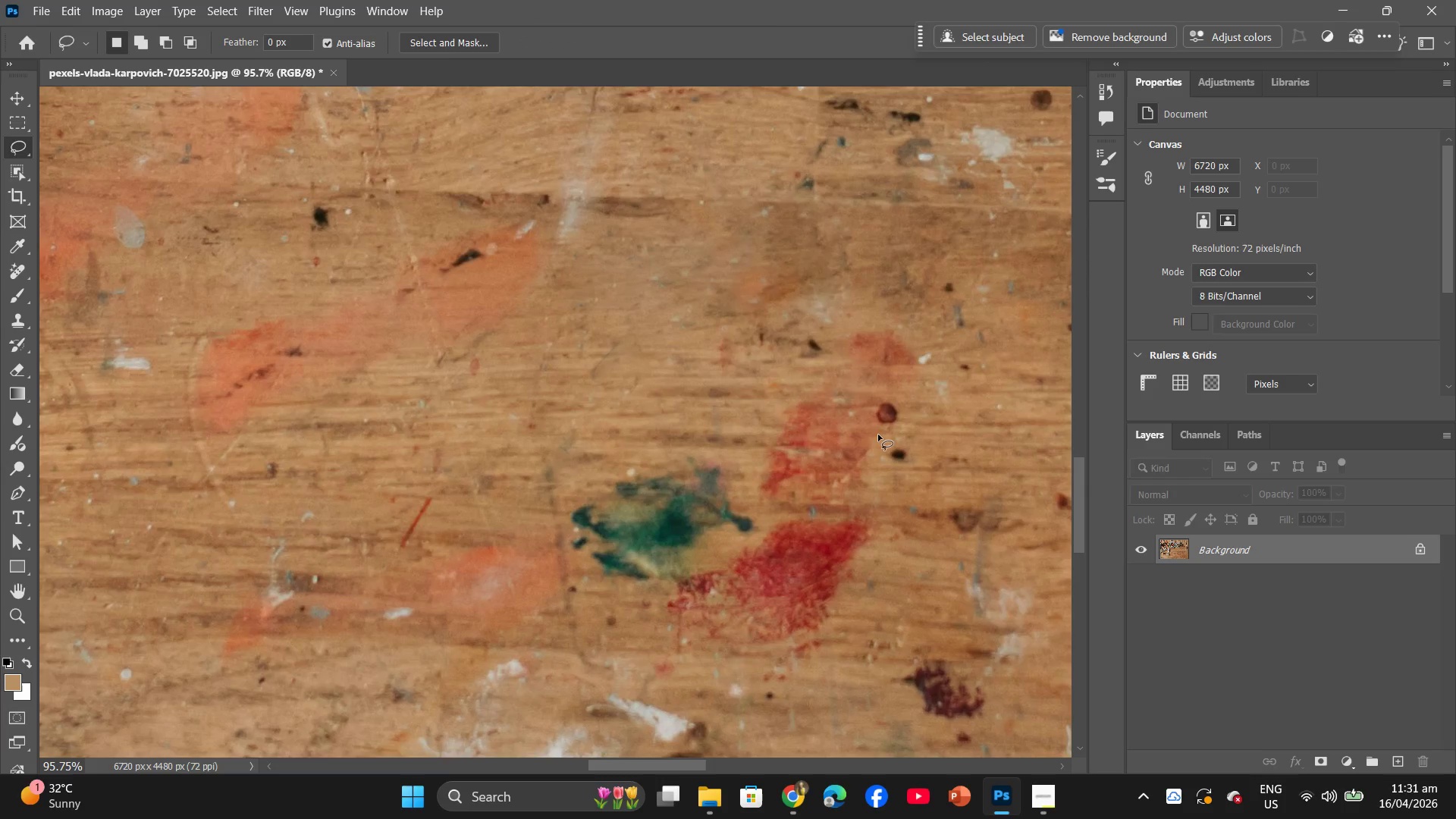 
hold_key(key=AltLeft, duration=1.3)
scroll: coordinate [839, 419], scroll_direction: down, amount: 10.0
 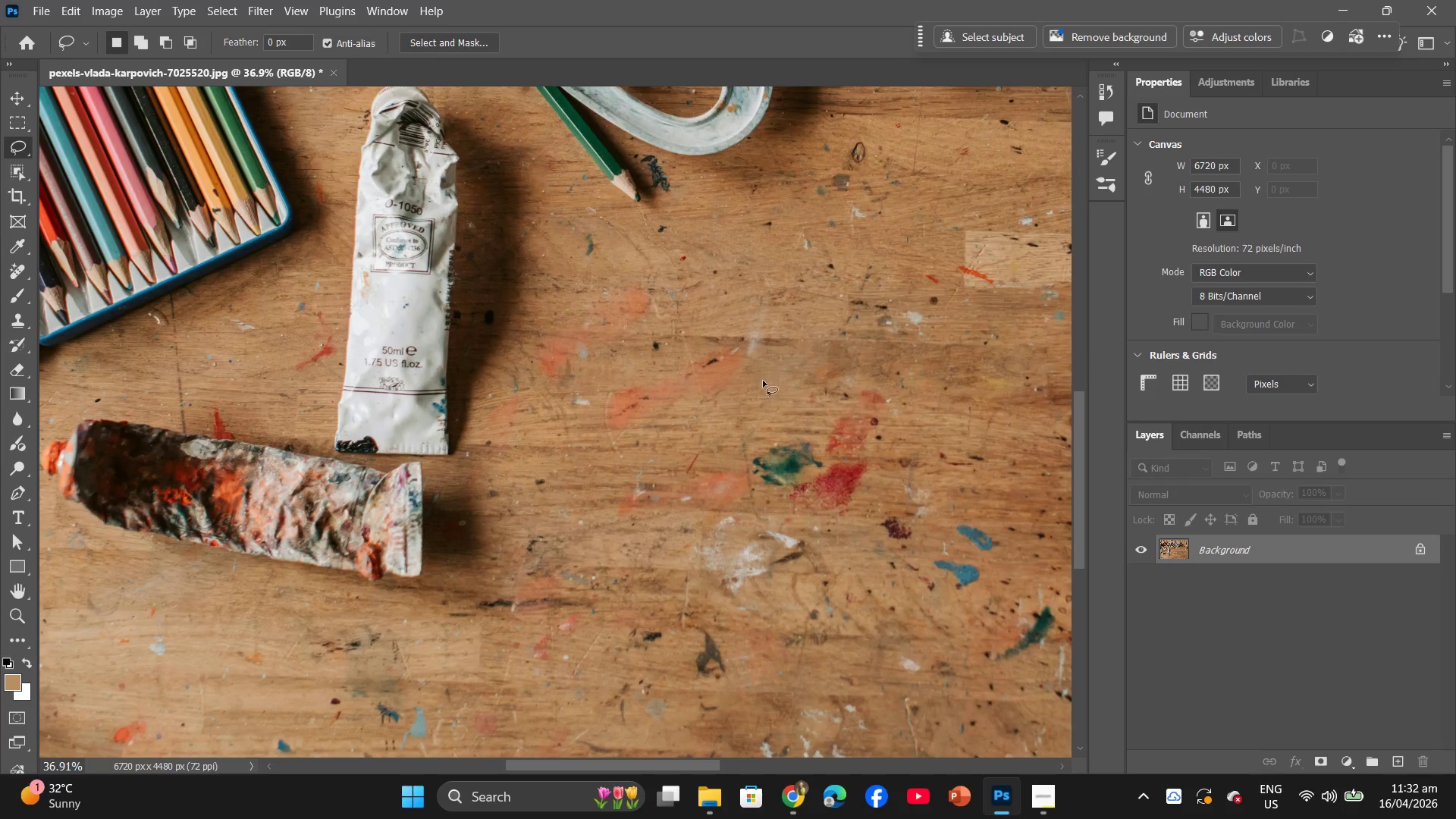 
hold_key(key=AltLeft, duration=1.05)
scroll: coordinate [795, 389], scroll_direction: up, amount: 13.0
 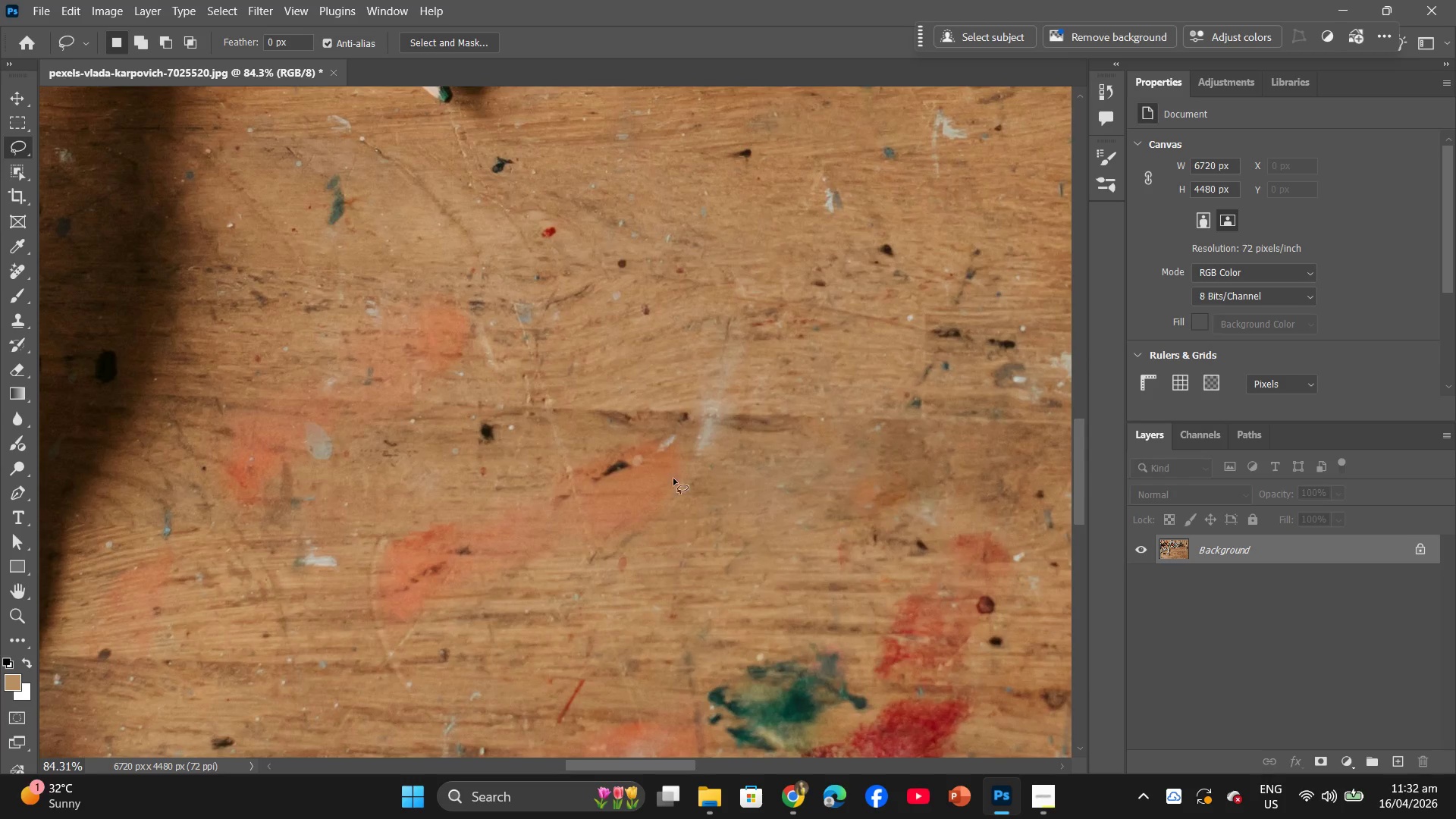 
left_click_drag(start_coordinate=[648, 528], to_coordinate=[654, 527])
 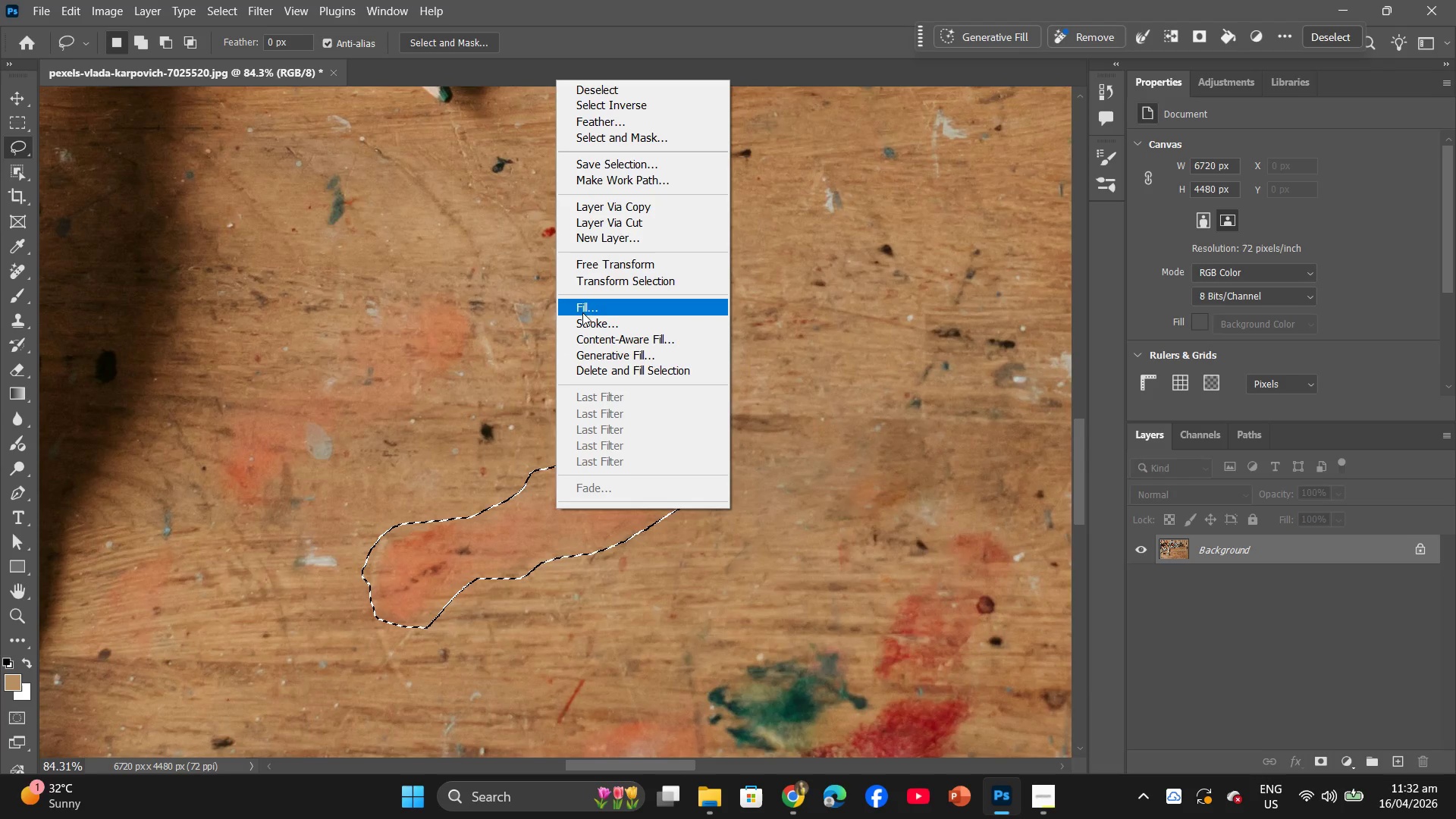 
left_click([596, 299])
 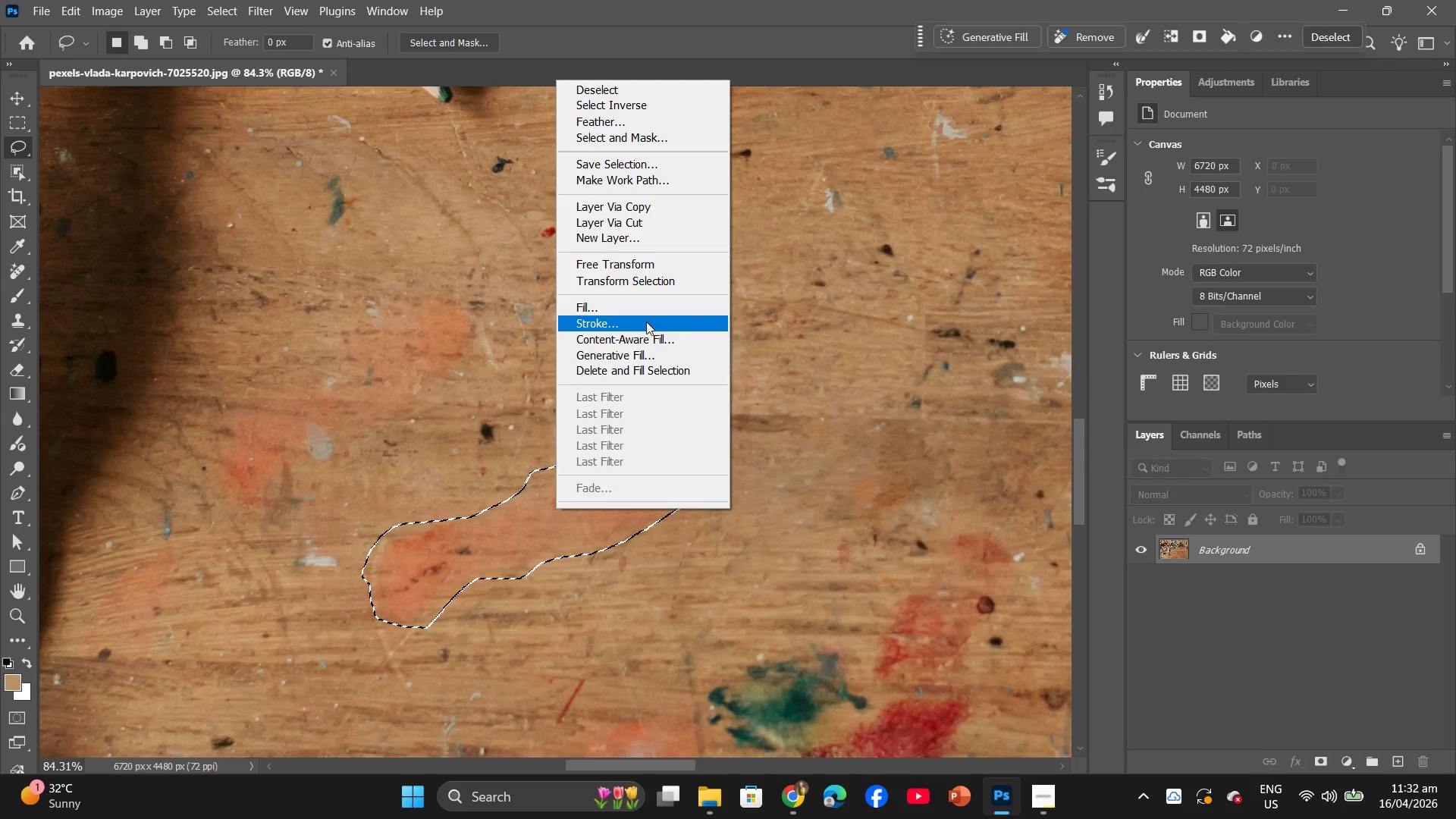 
left_click([642, 312])
 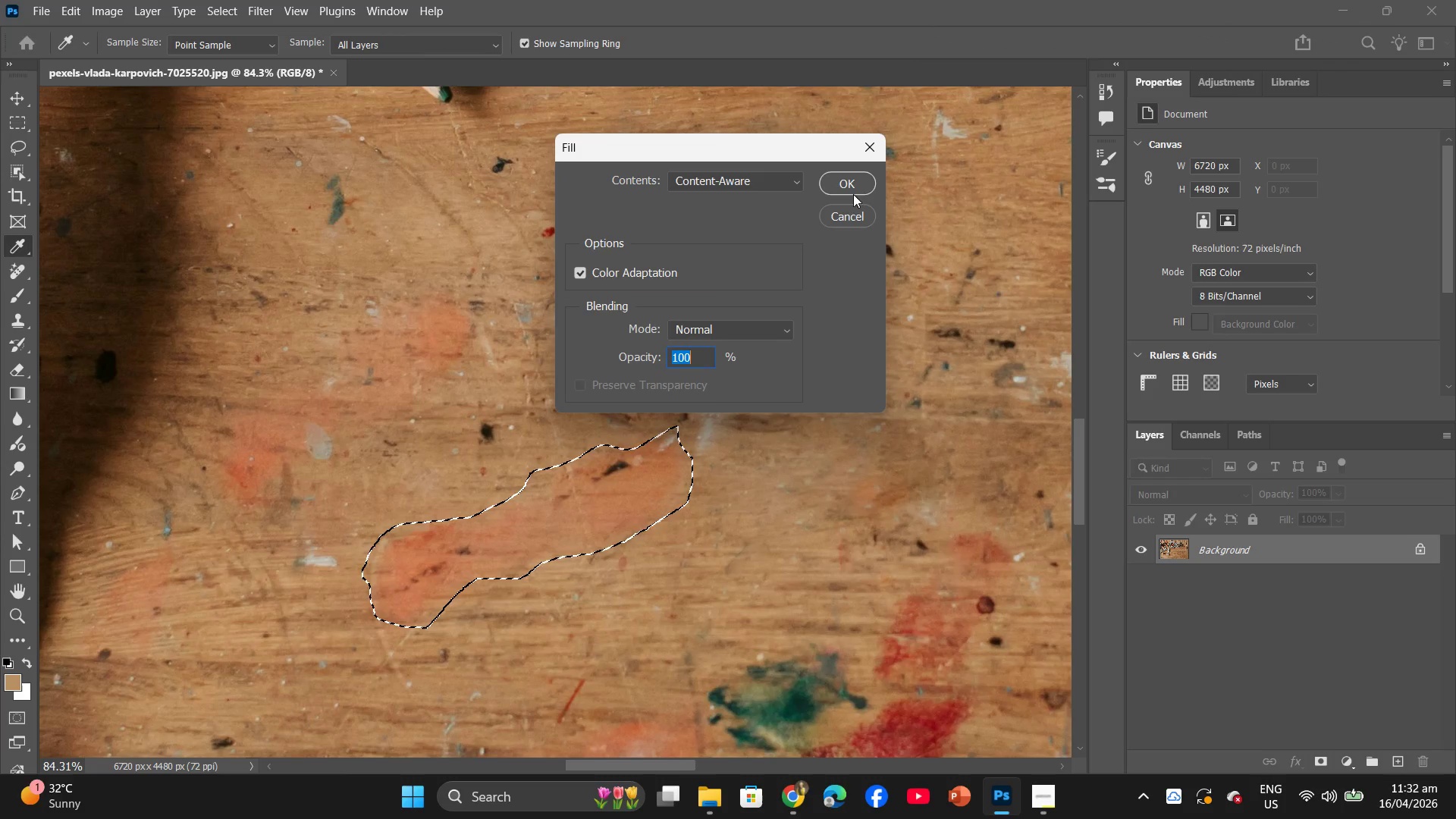 
left_click([868, 190])
 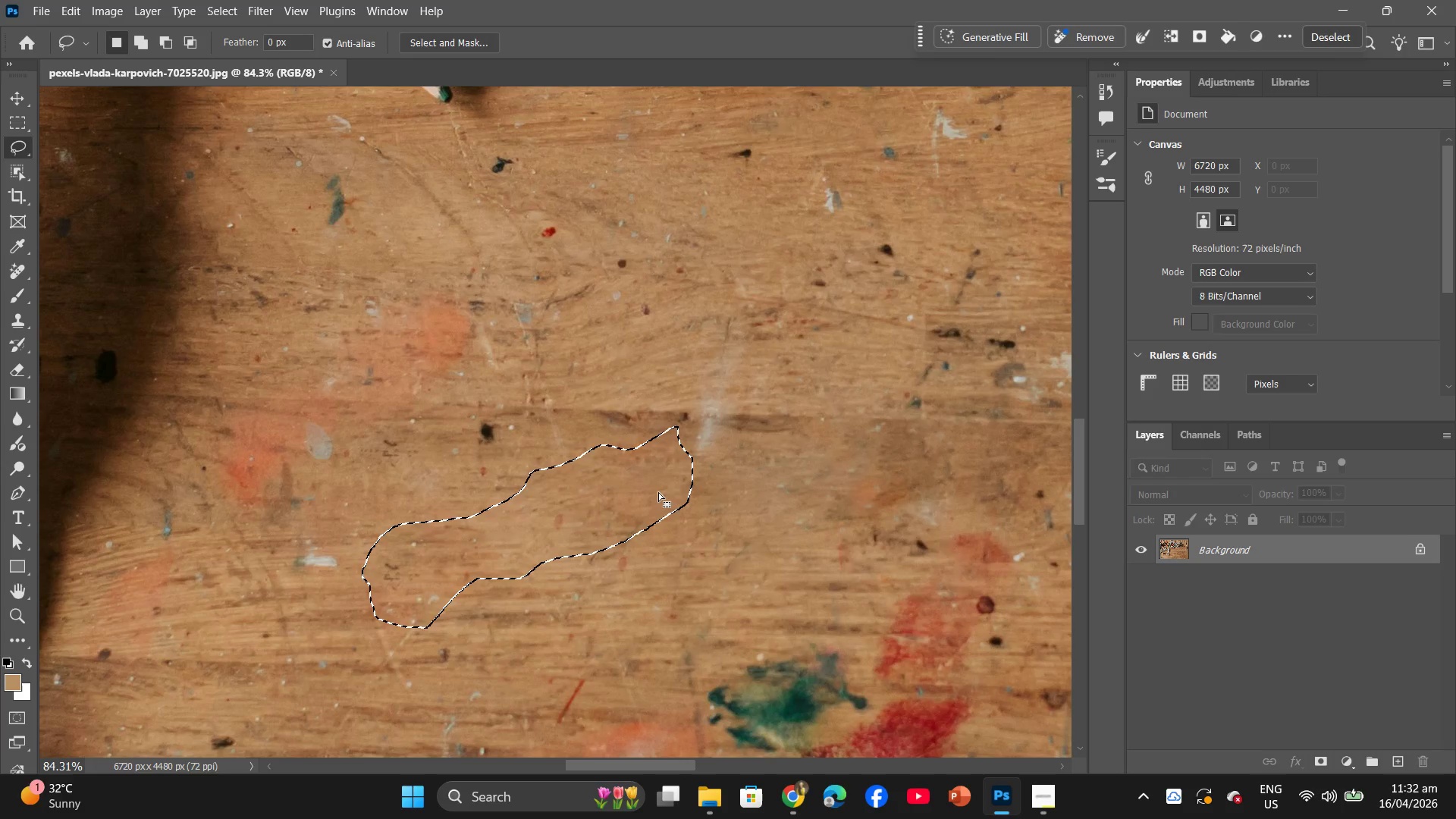 
left_click([657, 493])
 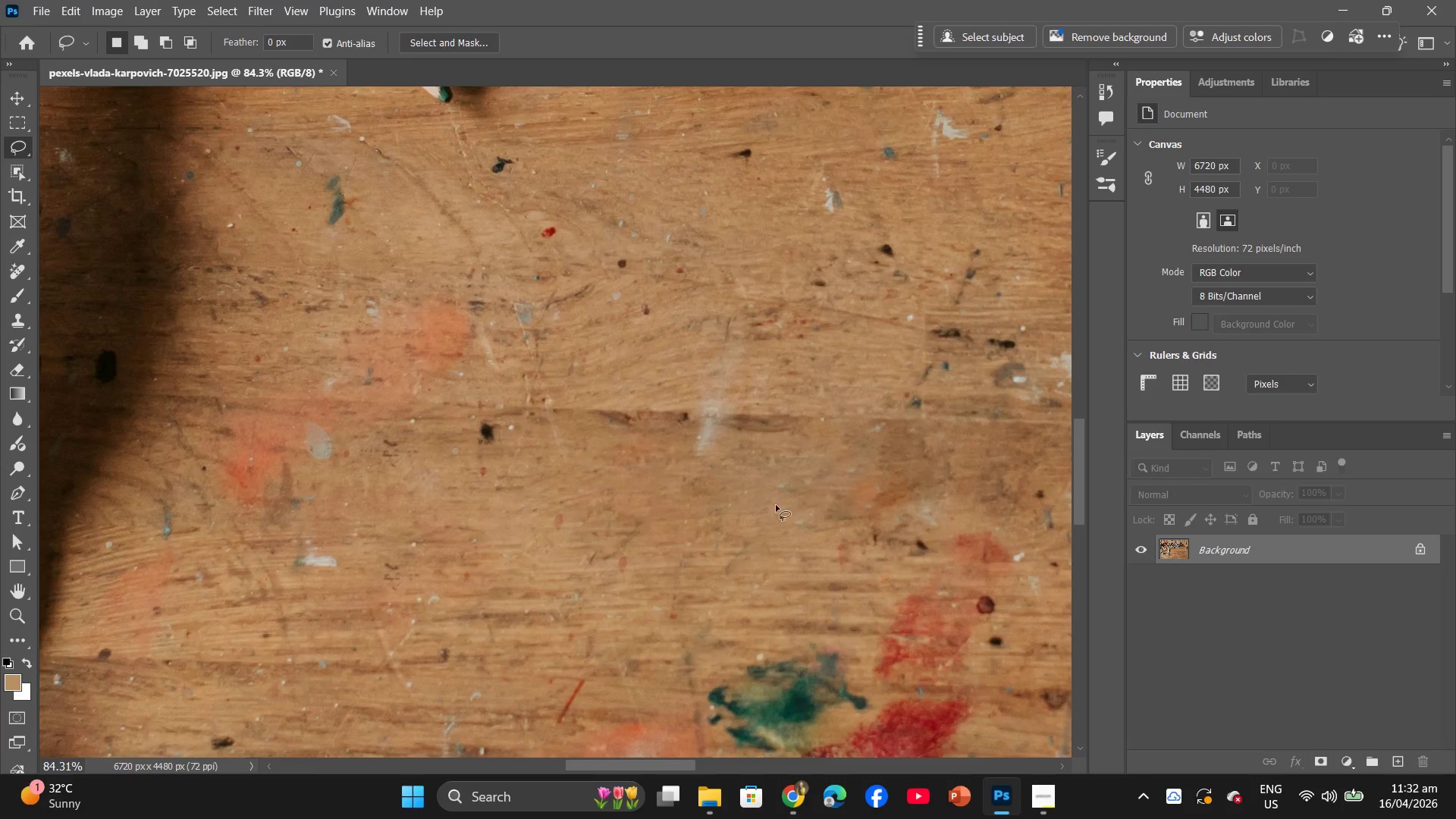 
hold_key(key=AltLeft, duration=0.53)
hold_key(key=AltLeft, duration=0.94)
scroll: coordinate [946, 426], scroll_direction: down, amount: 20.0
 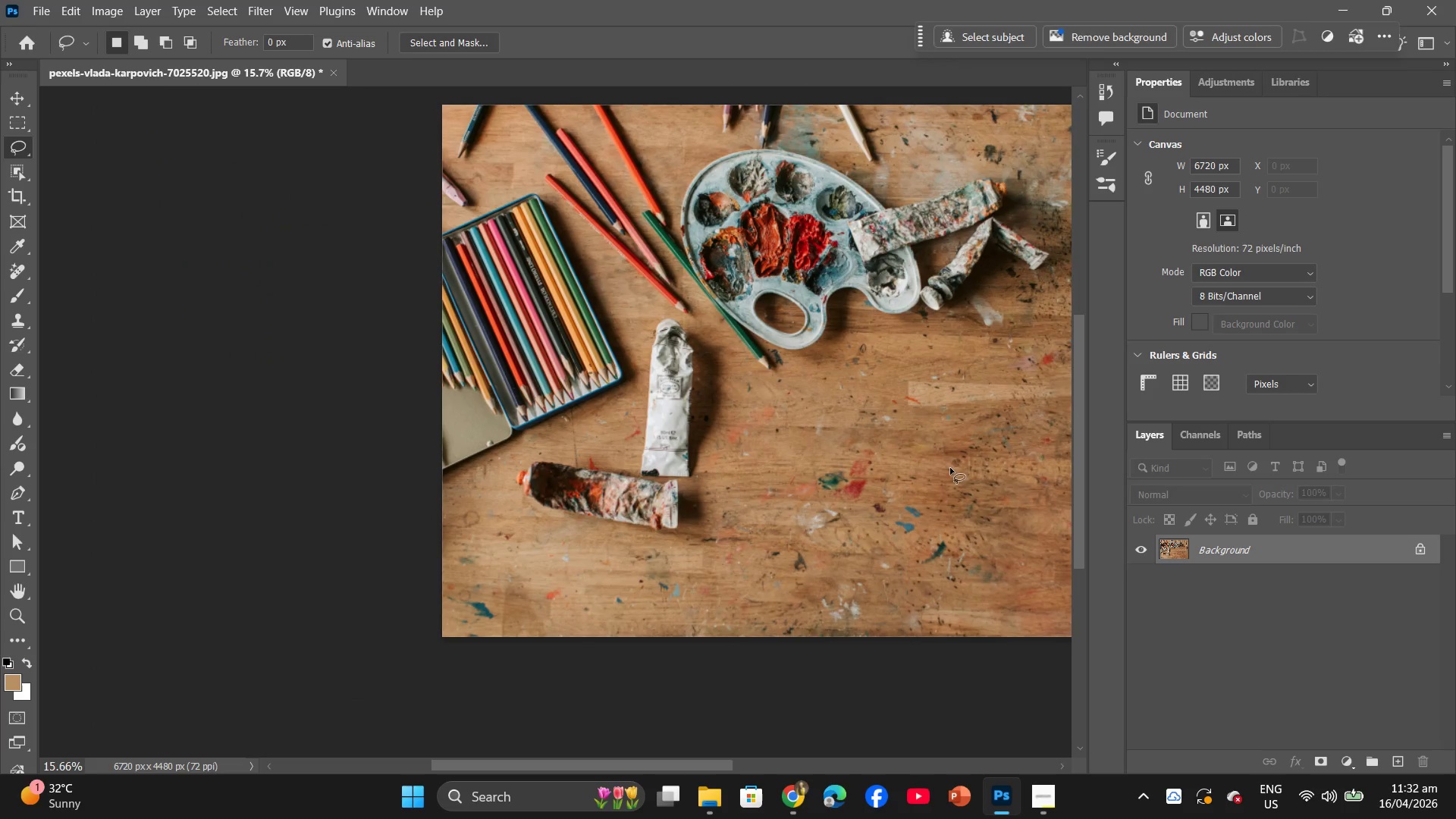 
hold_key(key=Space, duration=1.24)
 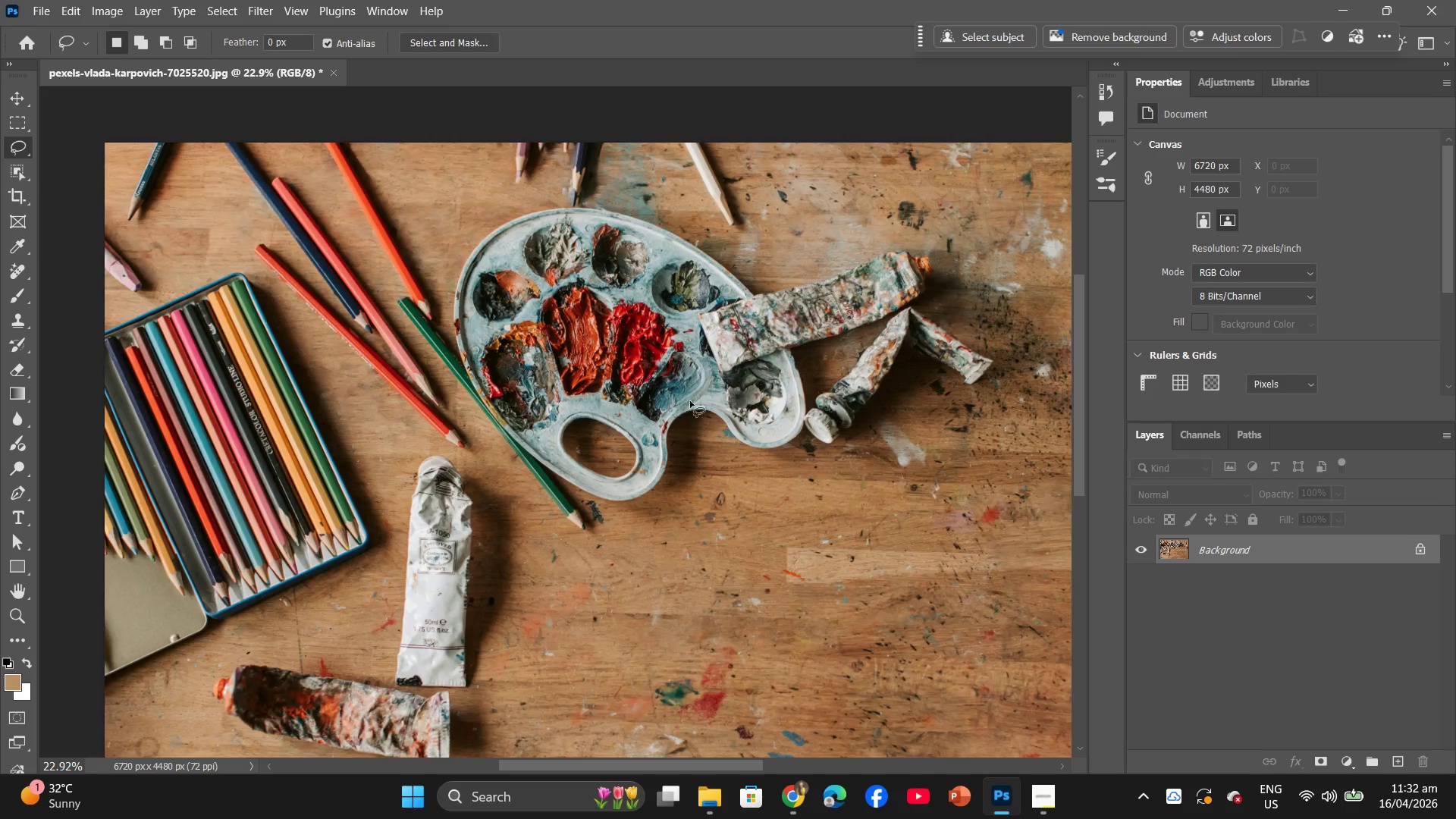 
left_click_drag(start_coordinate=[944, 468], to_coordinate=[805, 549])
 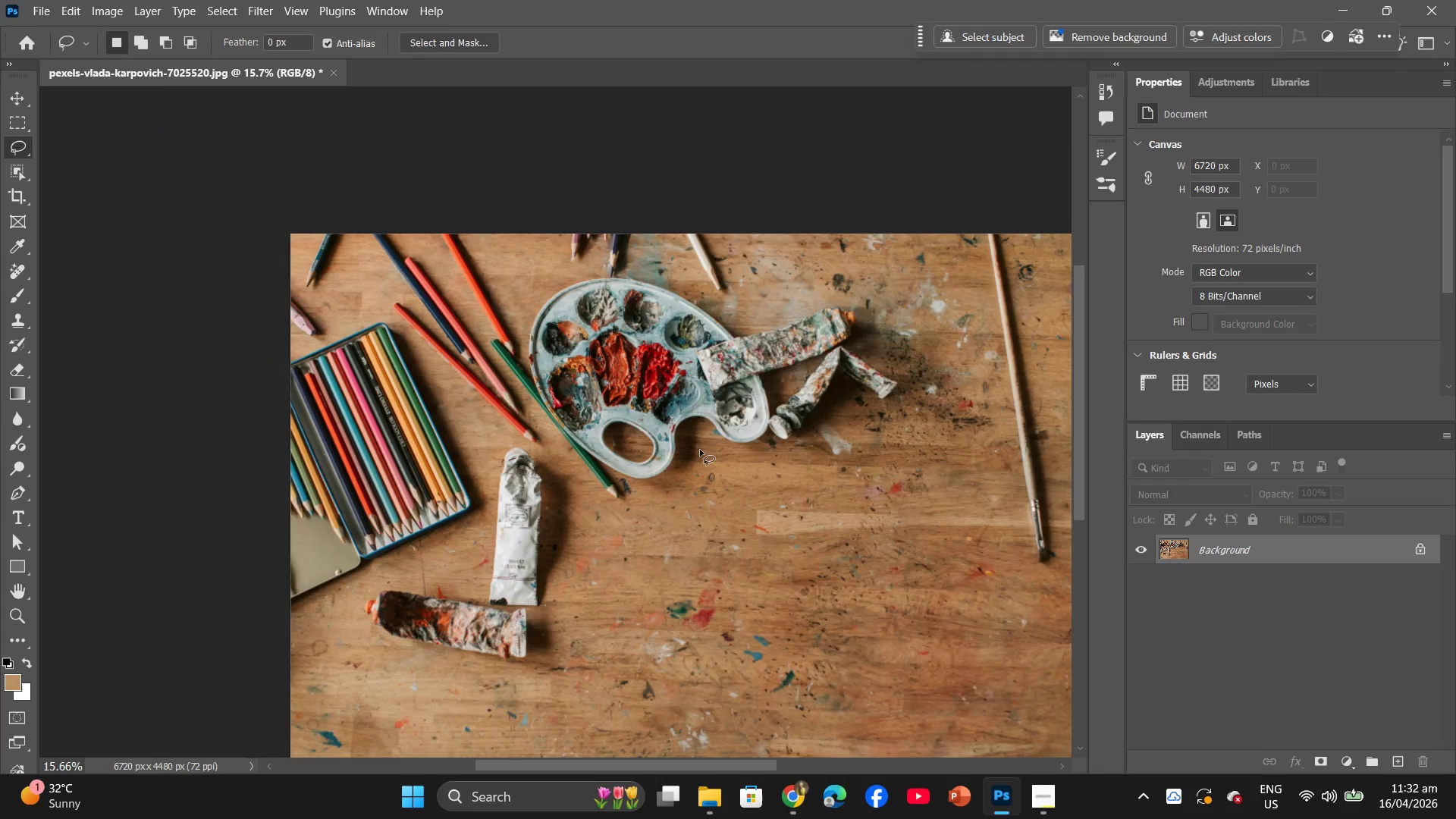 
hold_key(key=AltLeft, duration=1.03)
 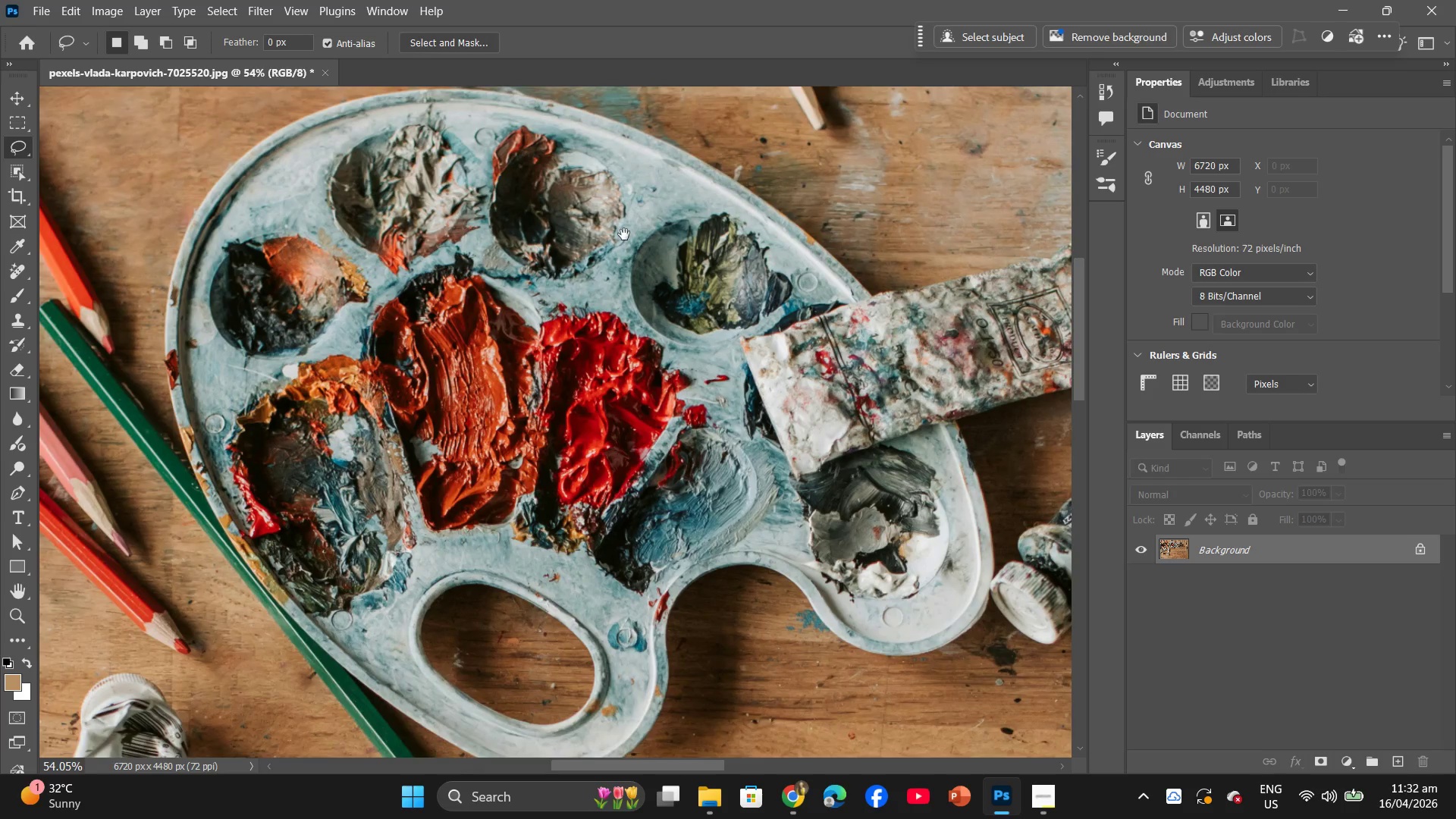 
hold_key(key=Space, duration=1.01)
 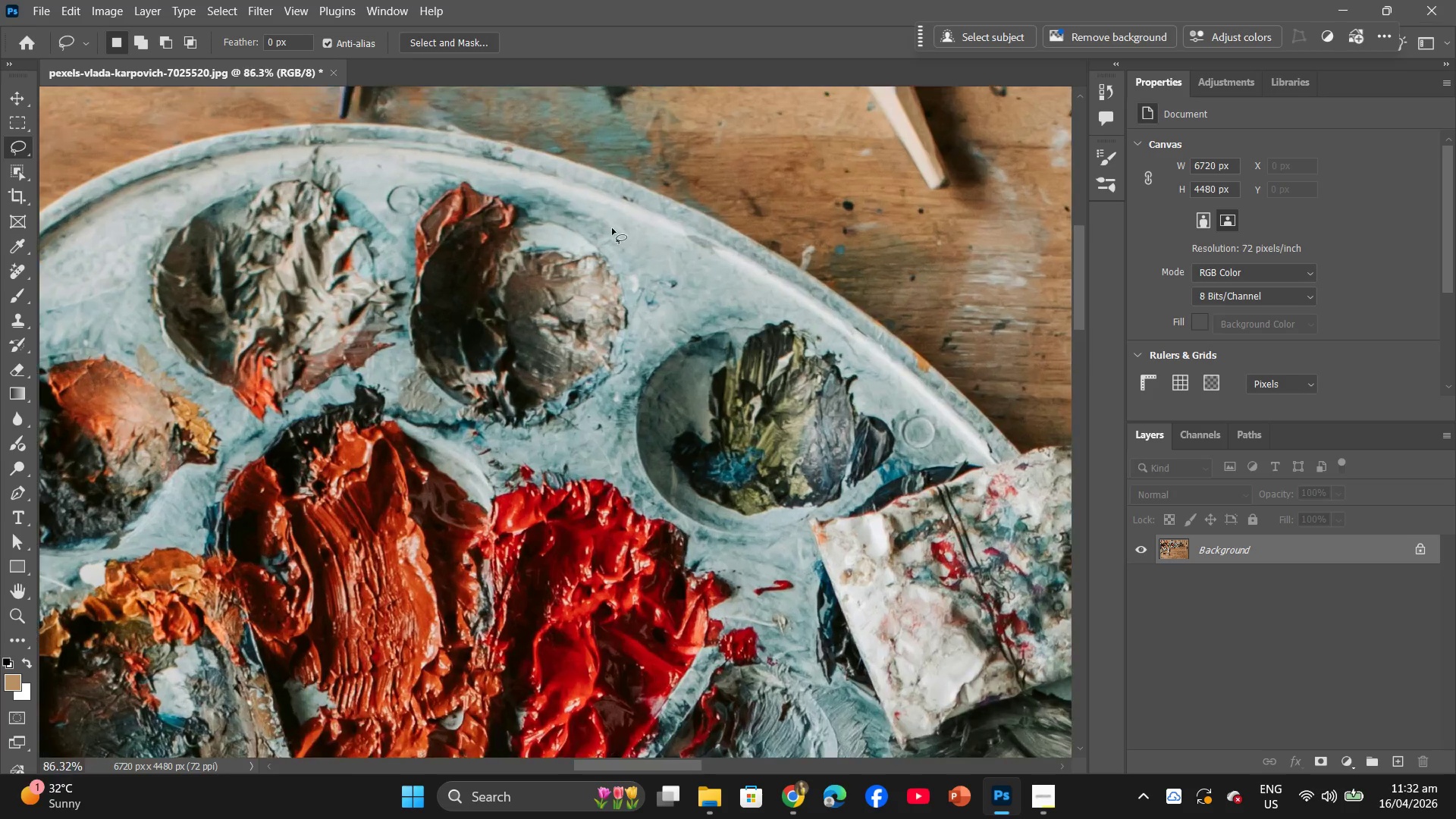 
scroll: coordinate [627, 231], scroll_direction: up, amount: 13.0
 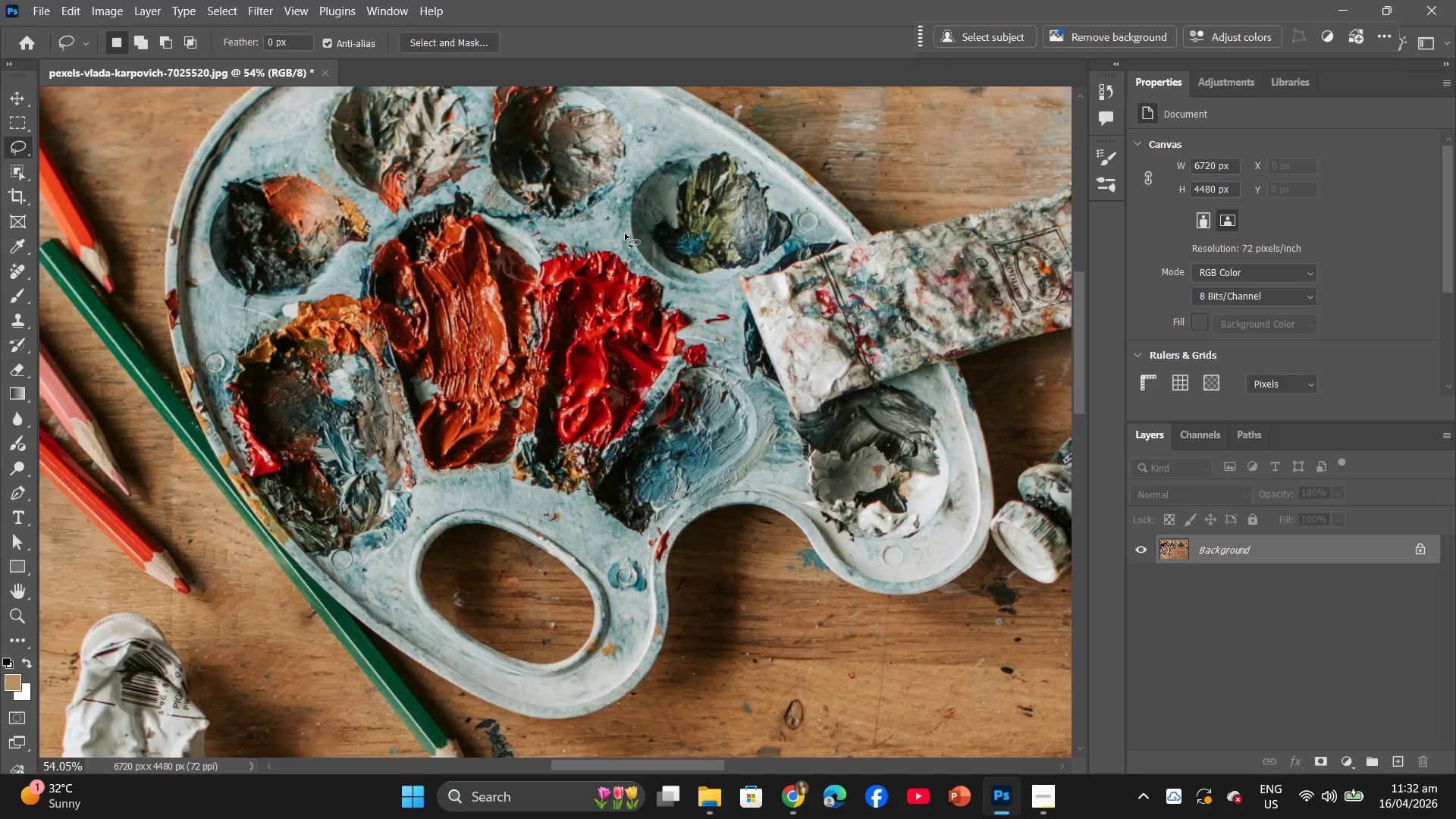 
hold_key(key=AltLeft, duration=0.41)
 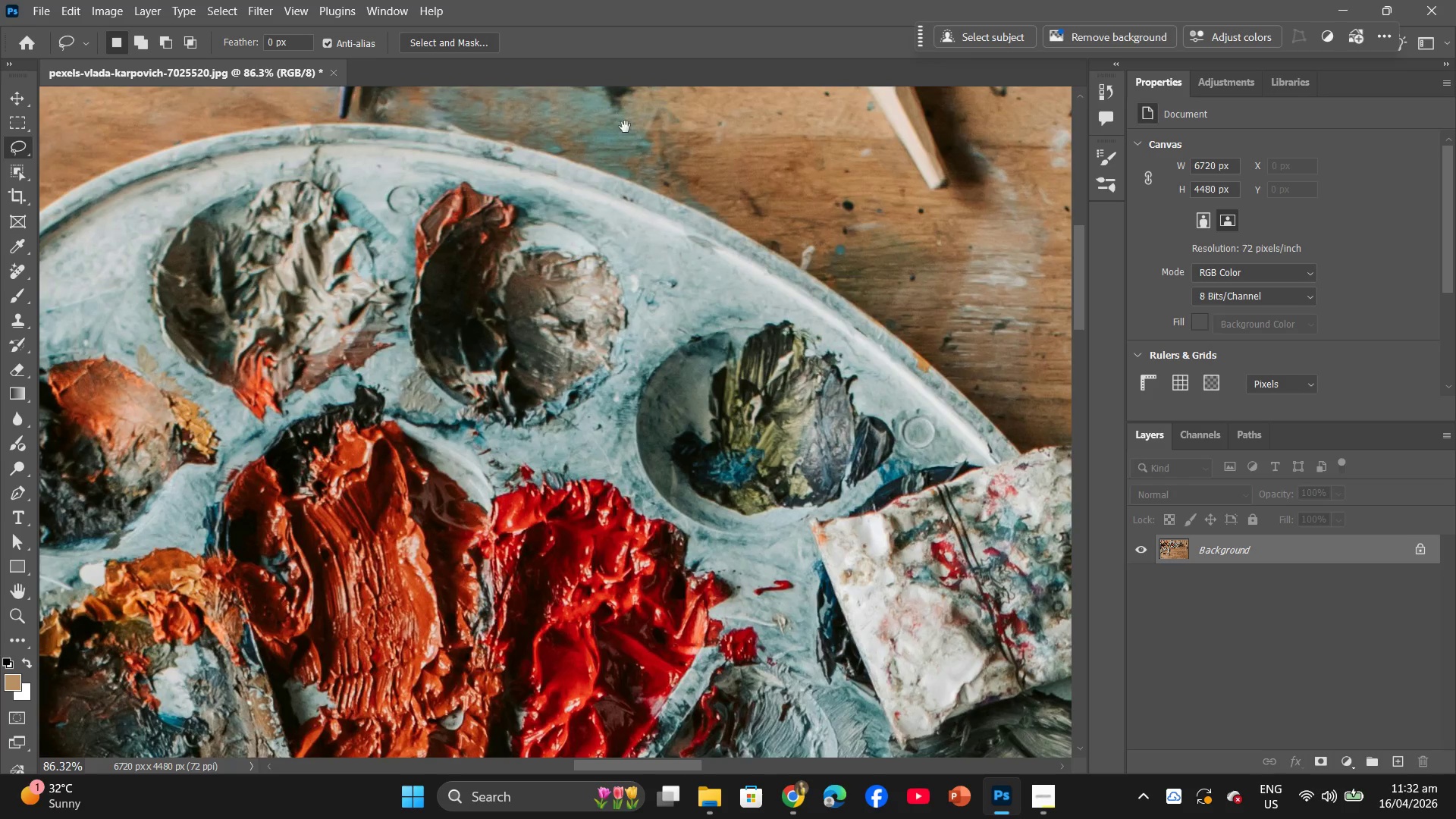 
scroll: coordinate [619, 238], scroll_direction: up, amount: 9.0
 